 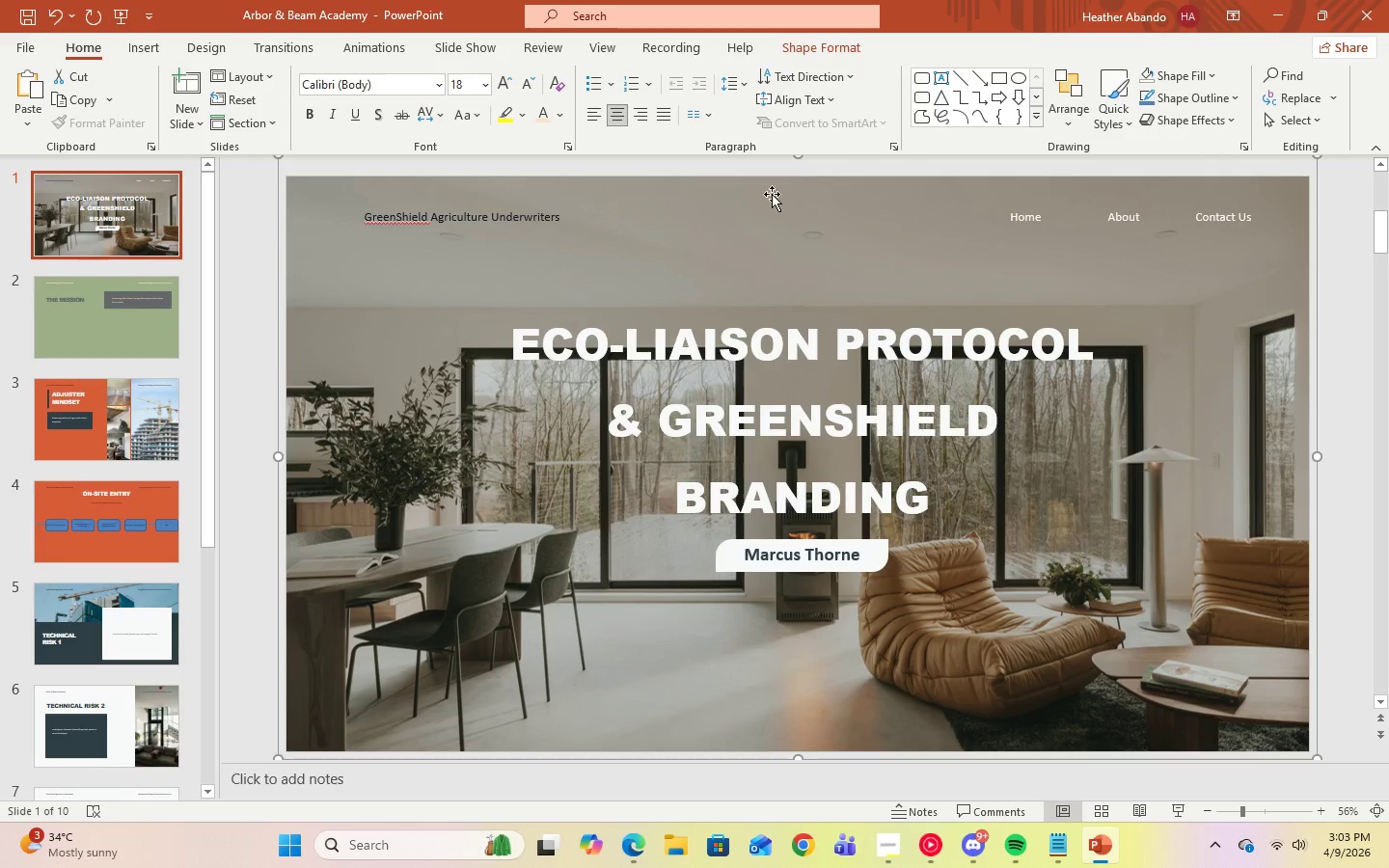 
left_click_drag(start_coordinate=[799, 160], to_coordinate=[801, 278])
 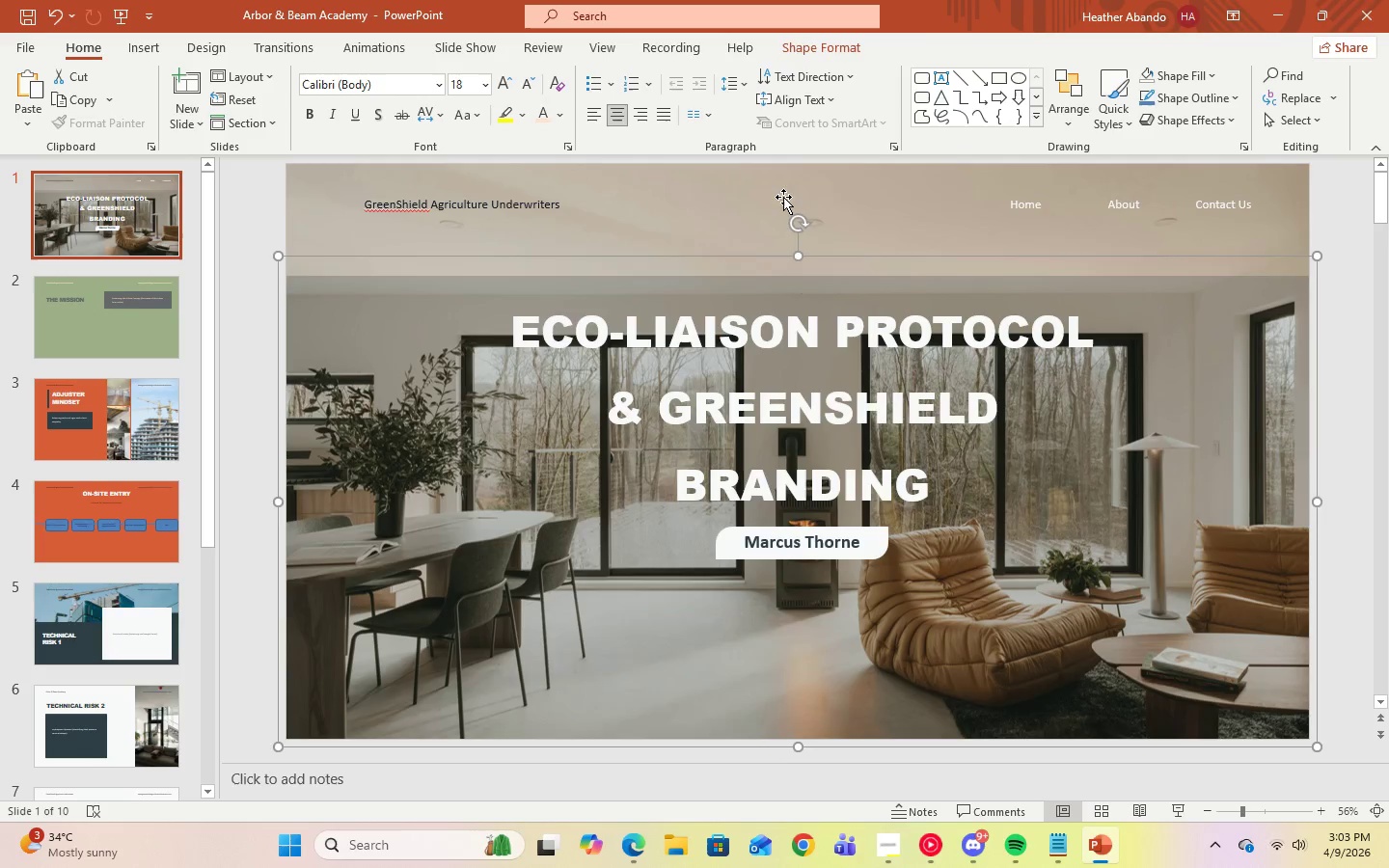 
left_click([778, 190])
 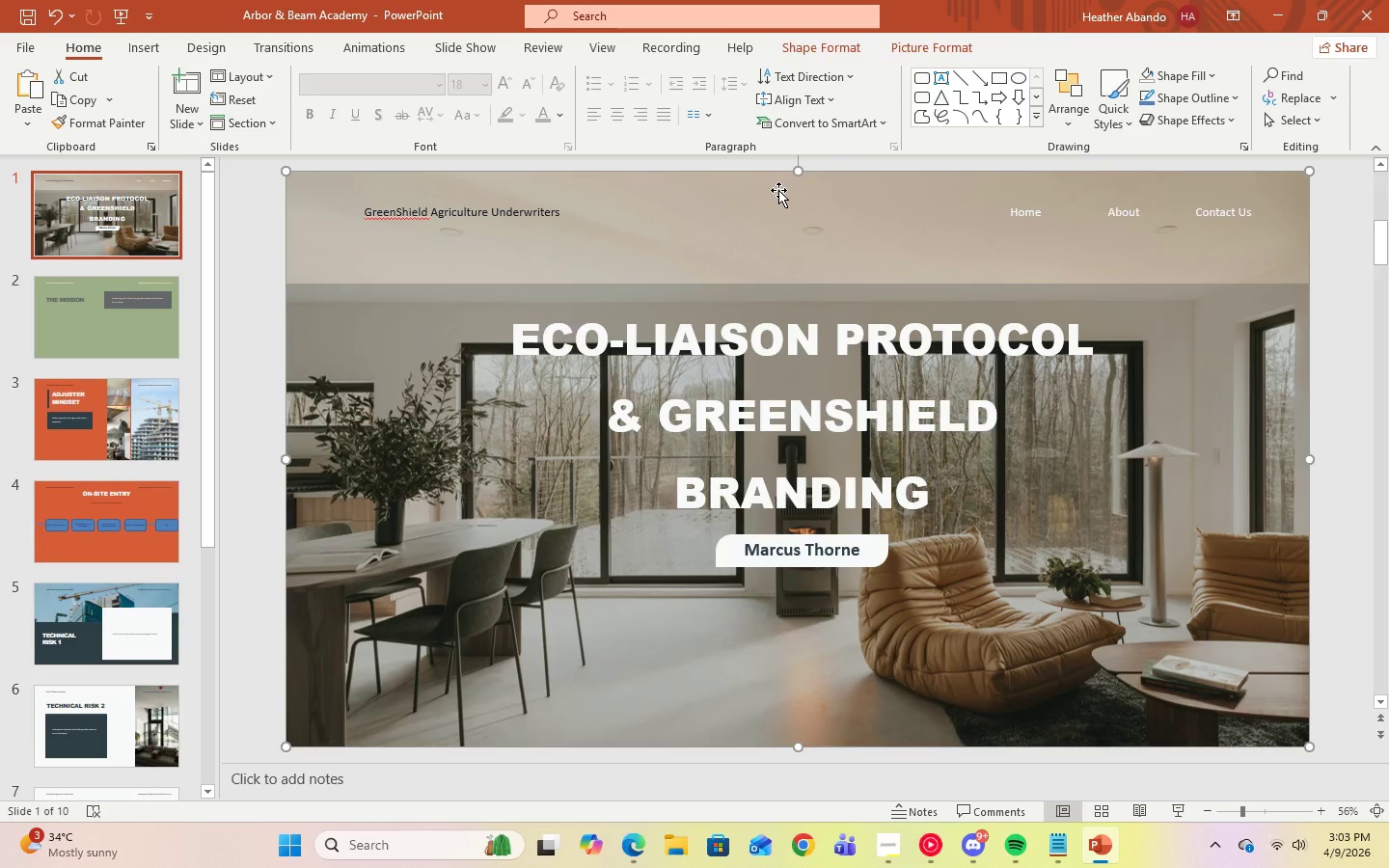 
key(Delete)
 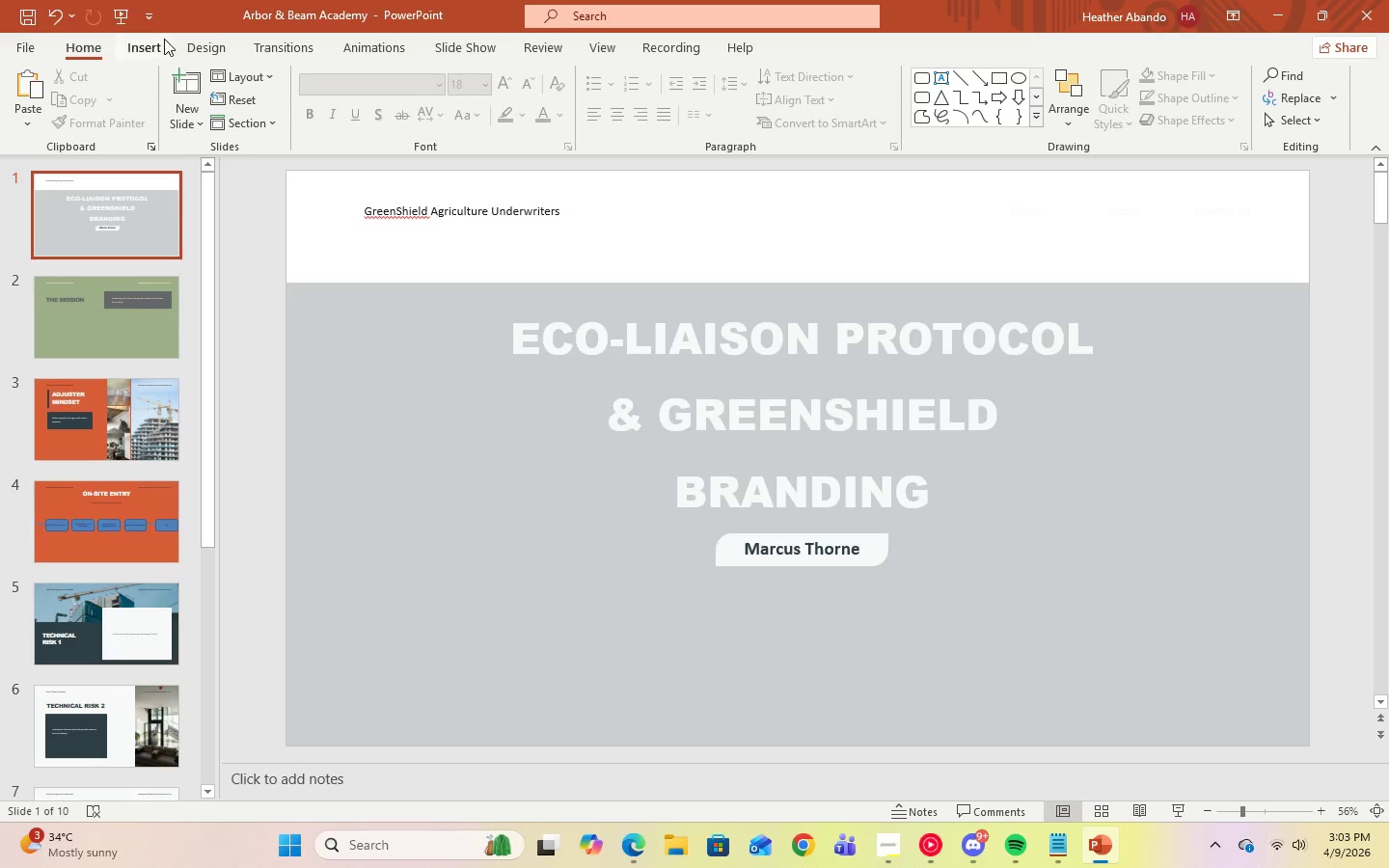 
left_click([142, 57])
 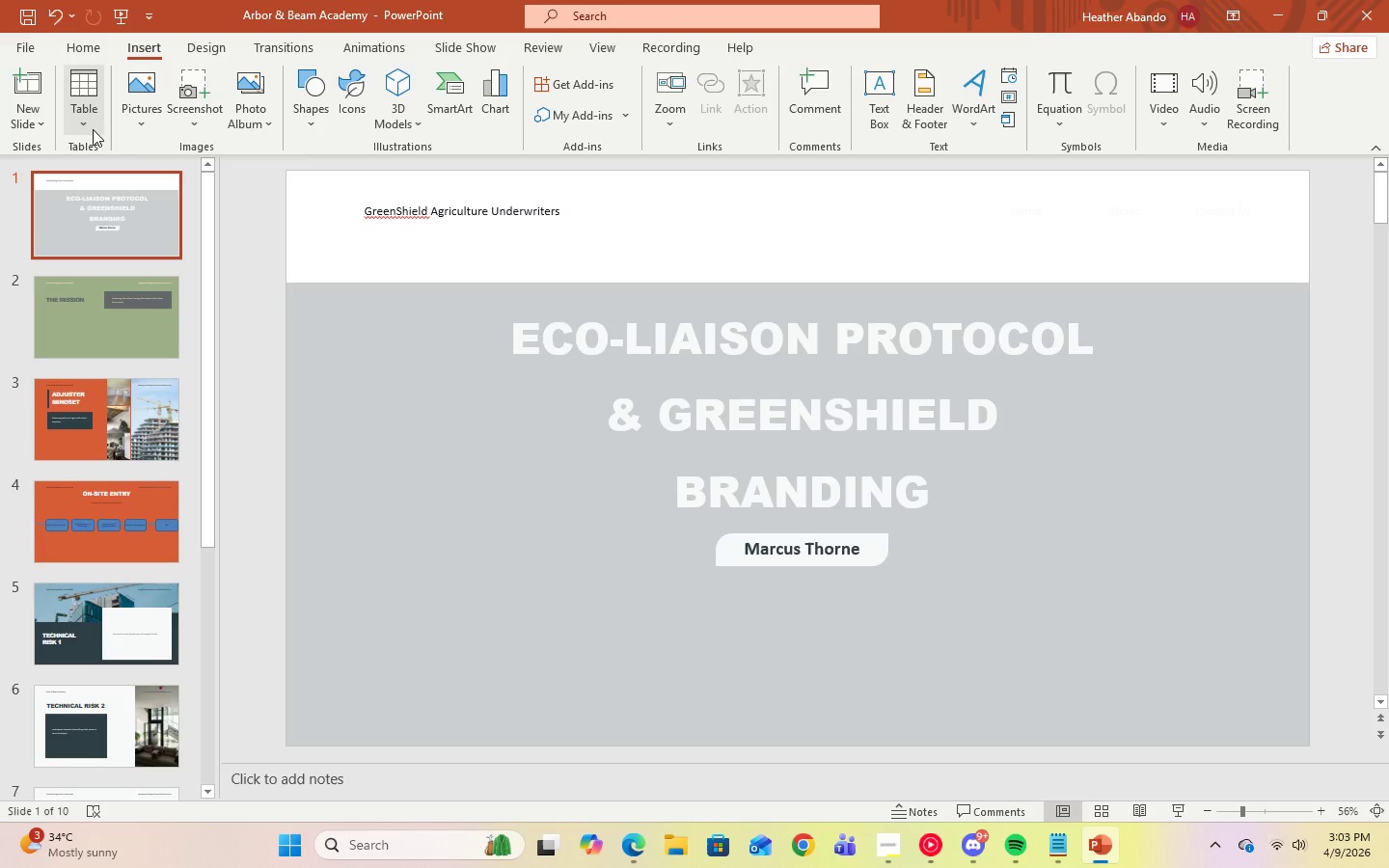 
left_click([145, 125])
 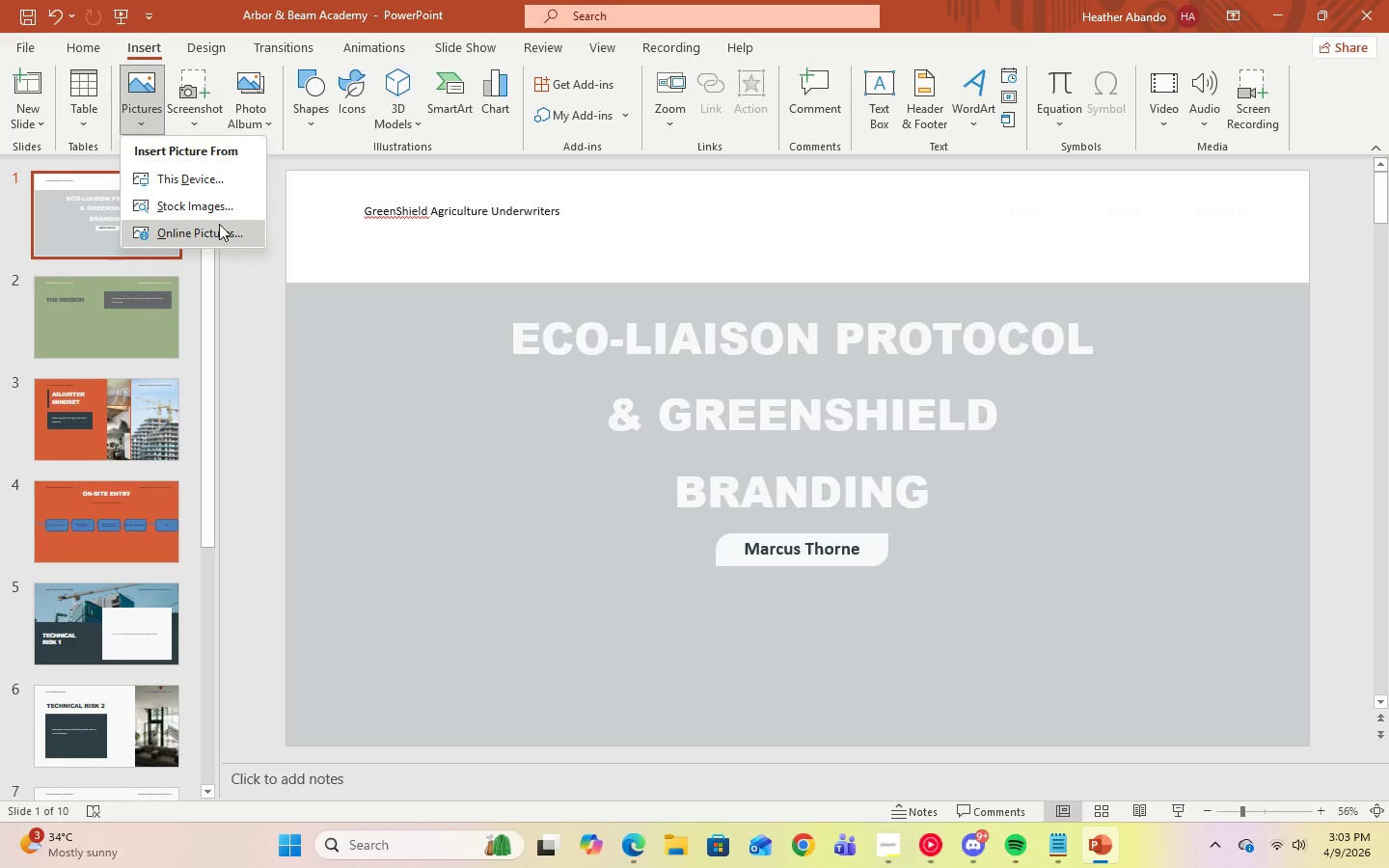 
left_click([219, 224])
 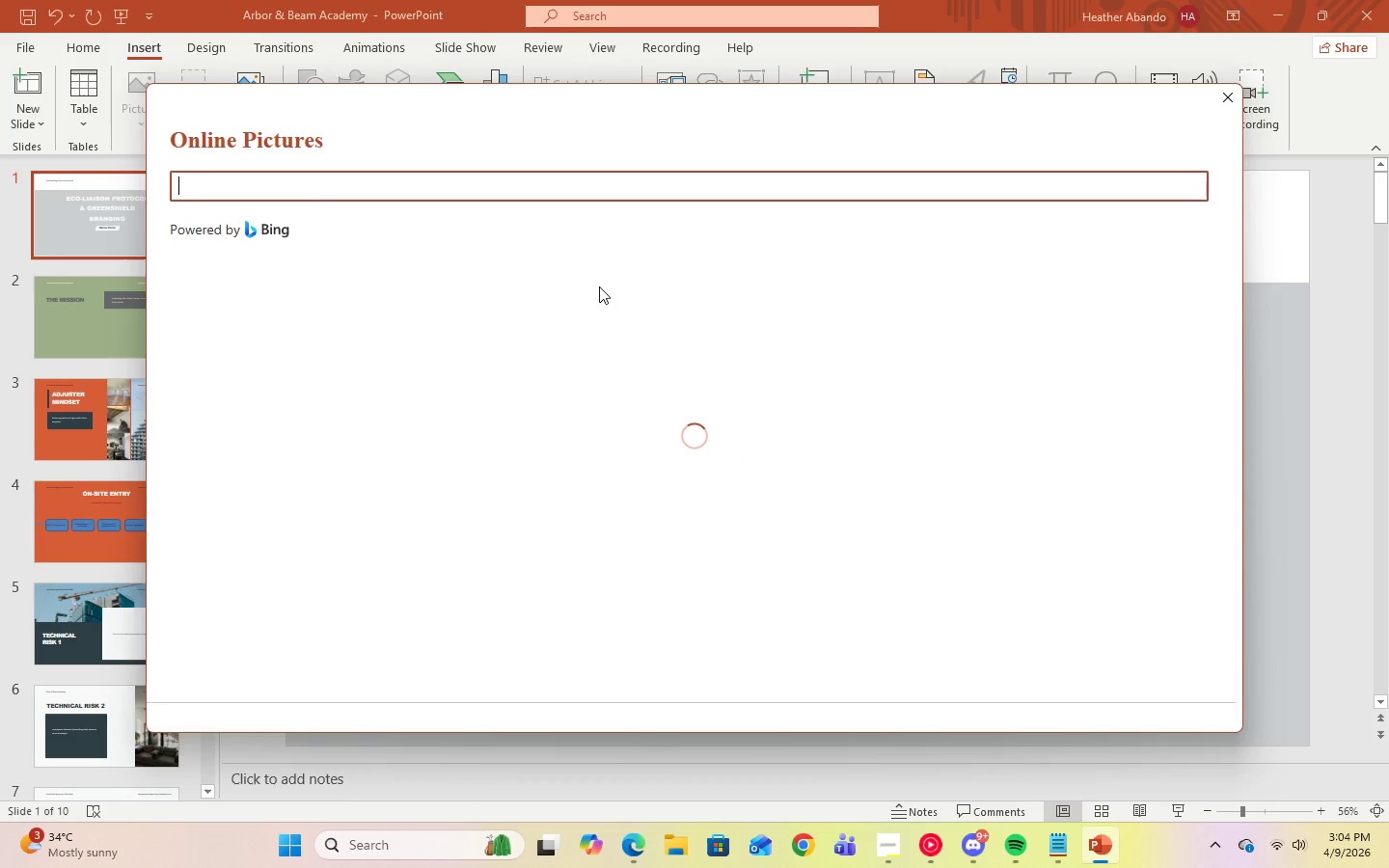 
wait(5.22)
 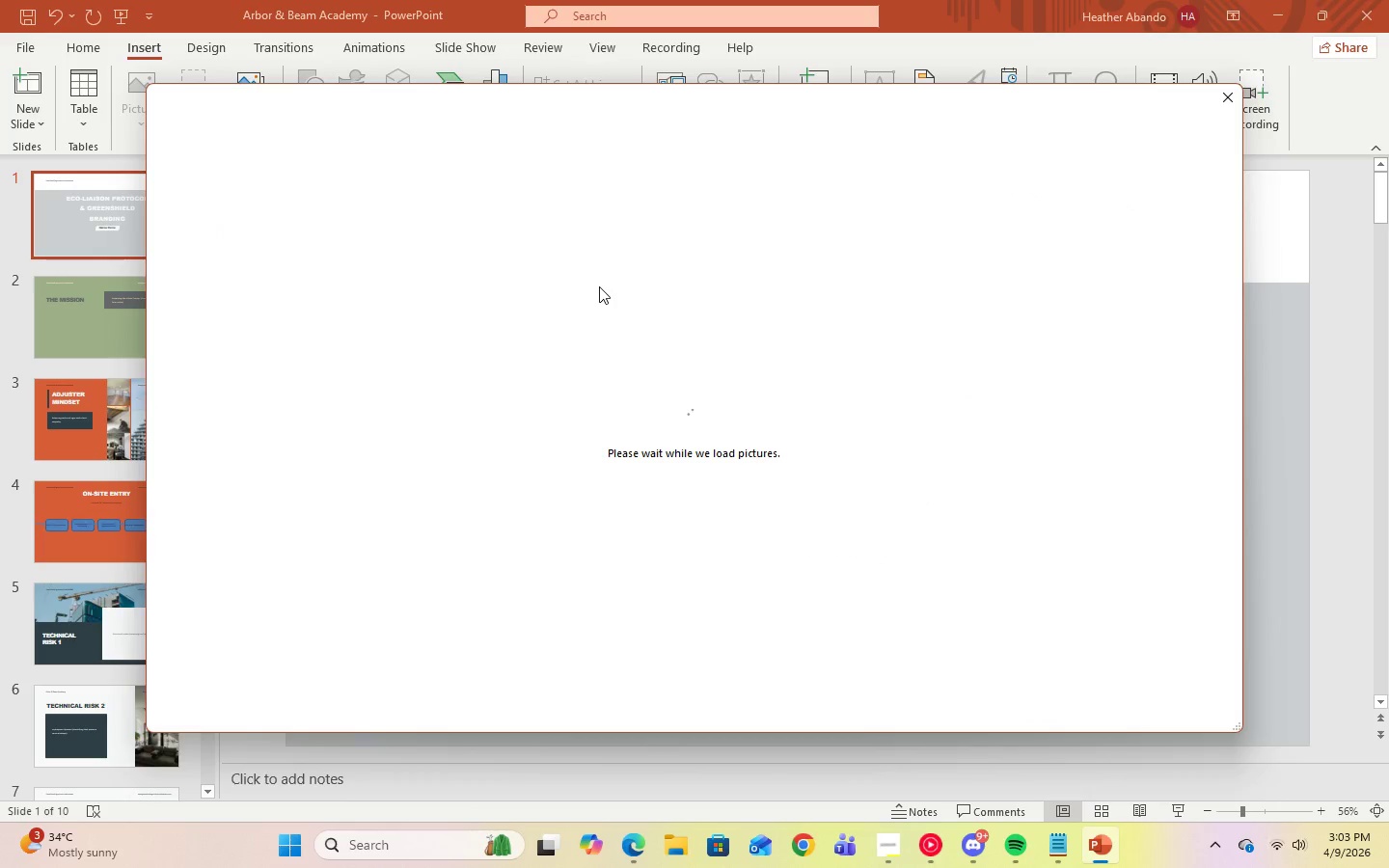 
type(rooftop garde)
 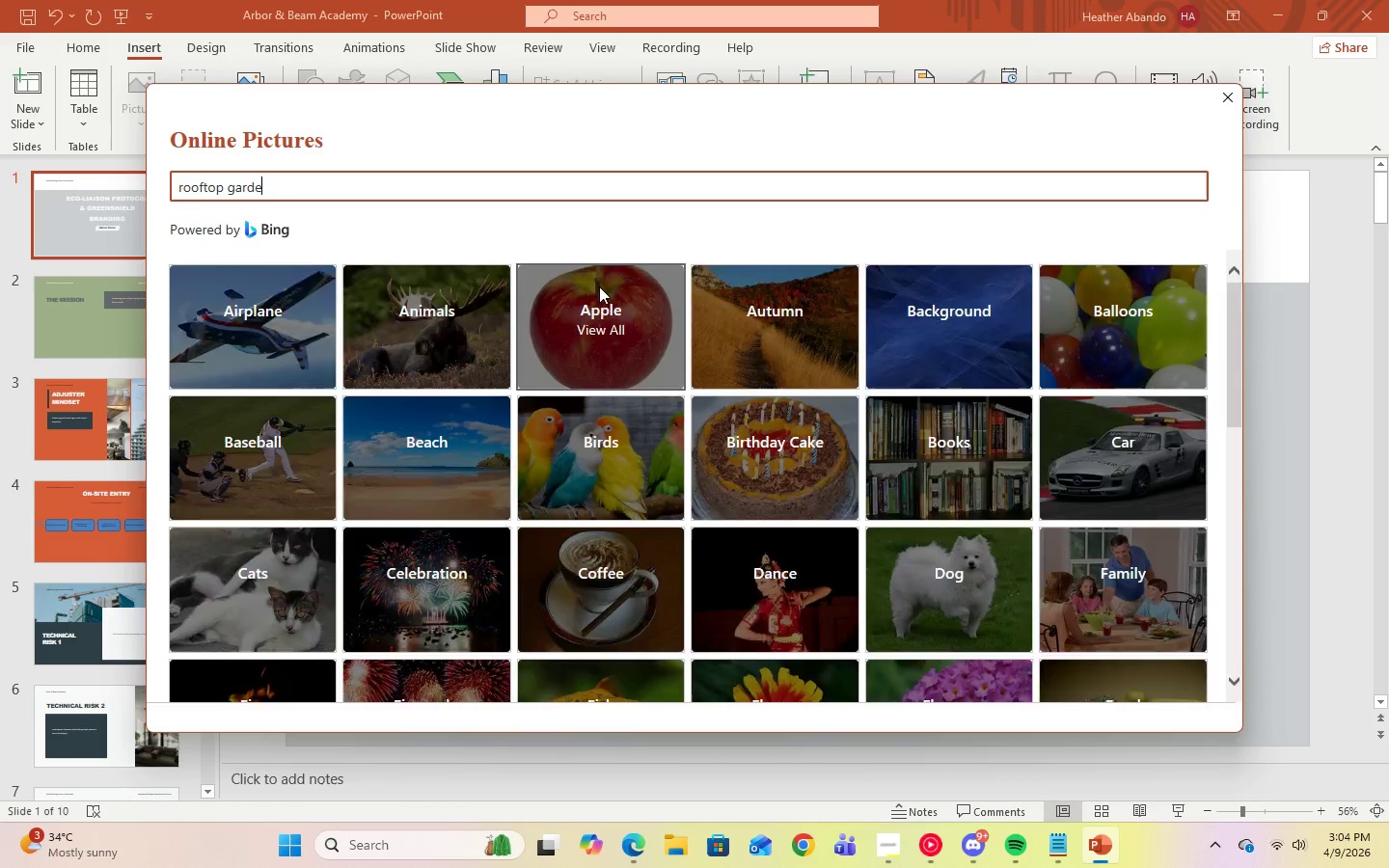 
key(Enter)
 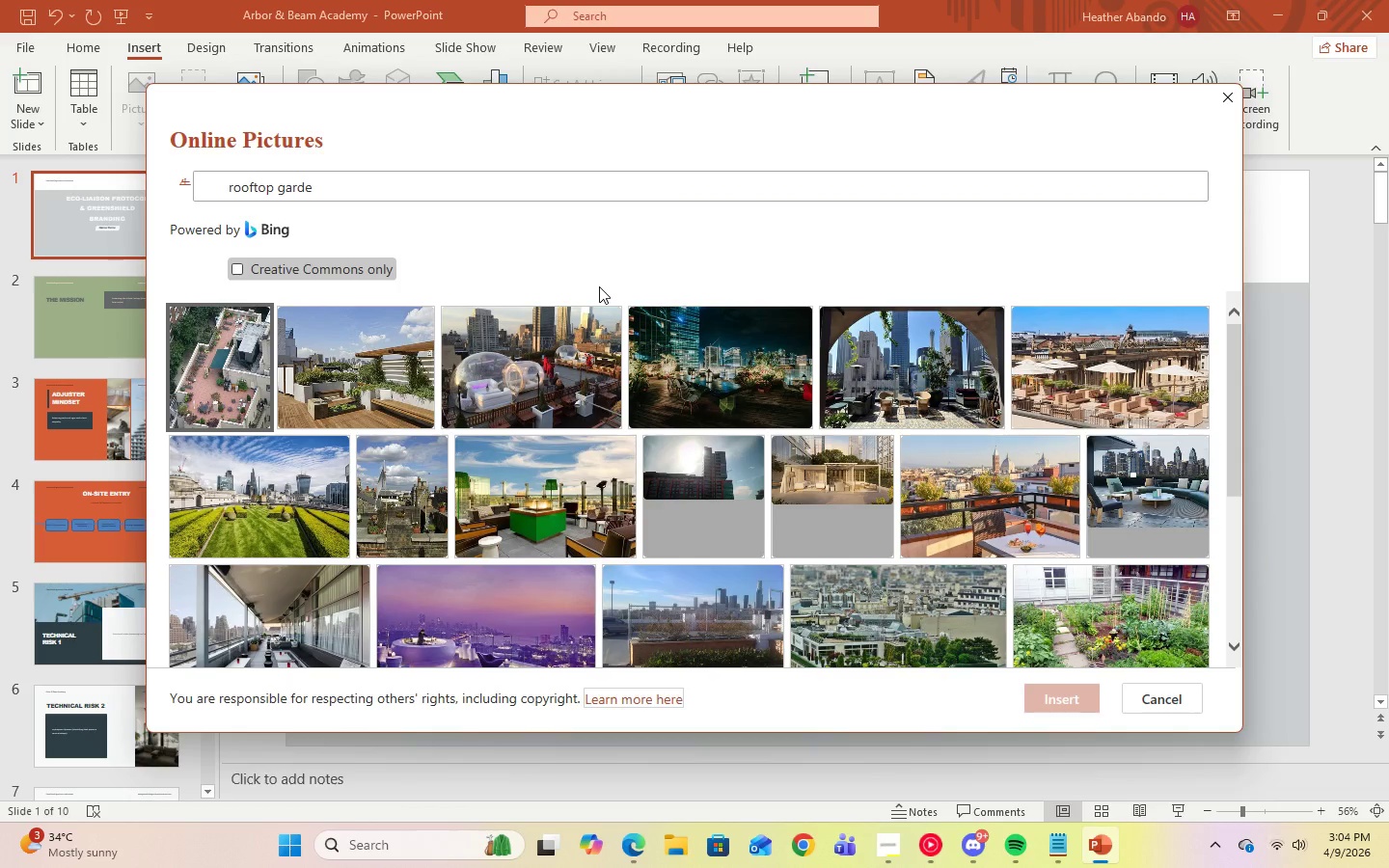 
key(N)
 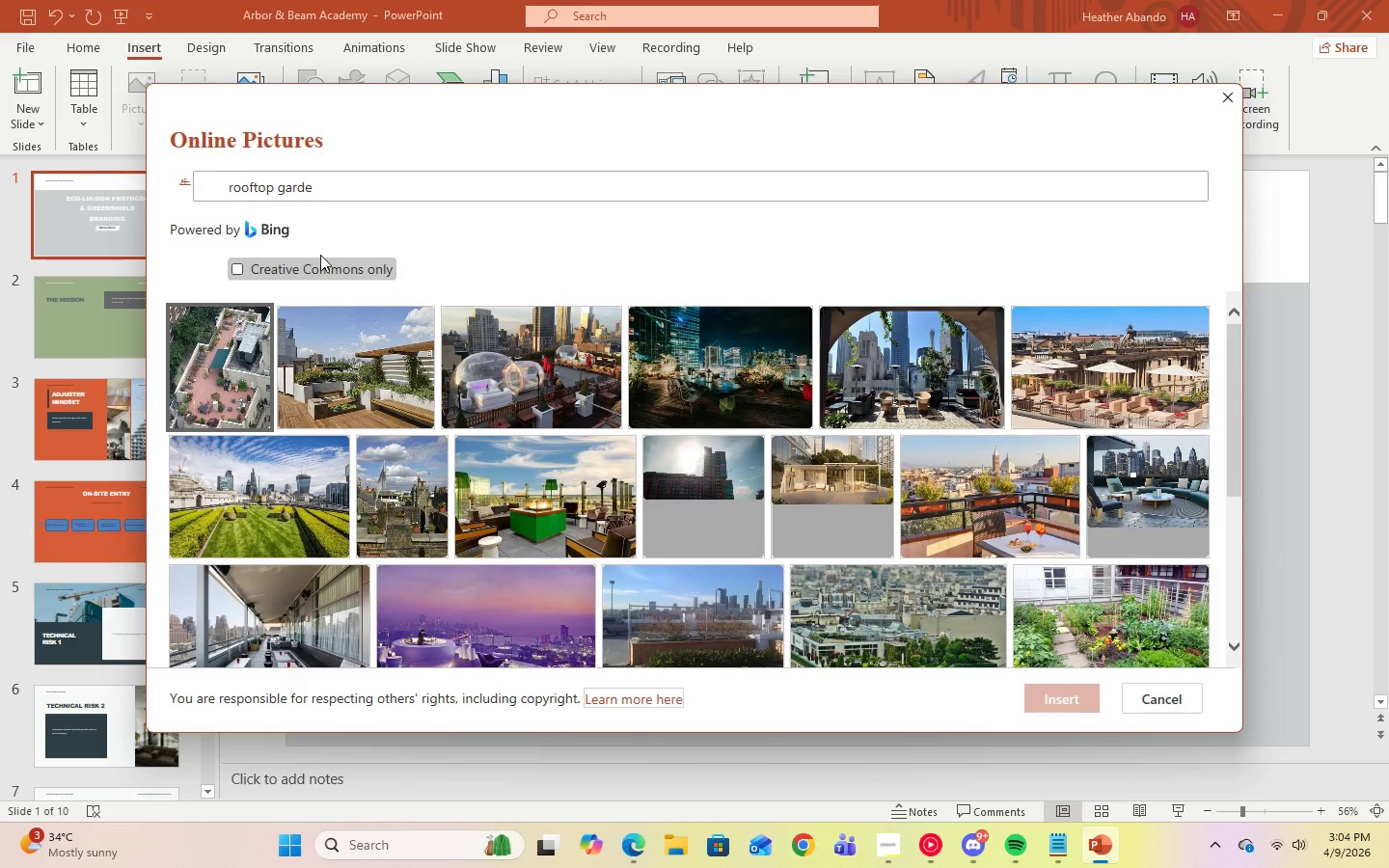 
left_click([325, 190])
 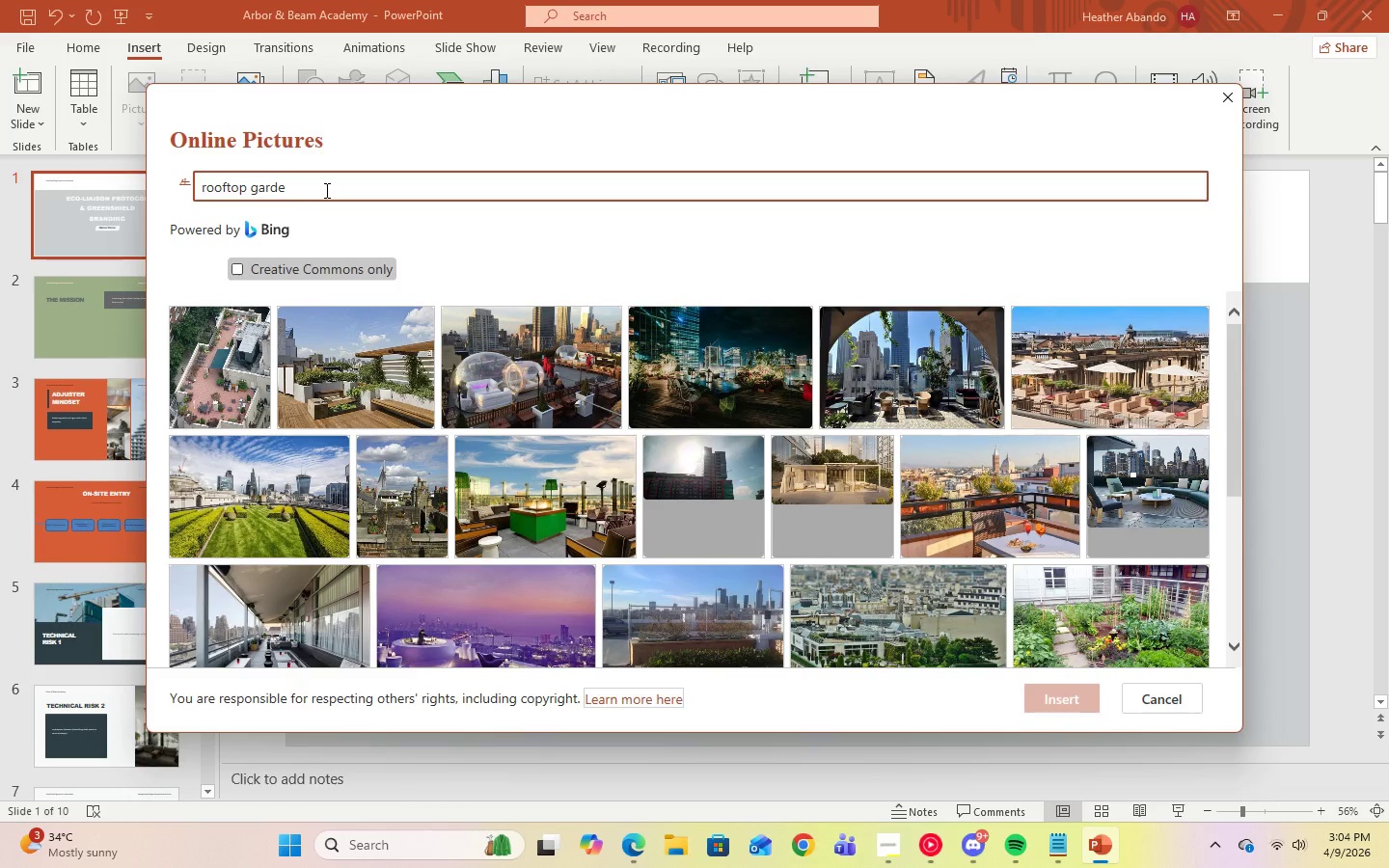 
key(N)
 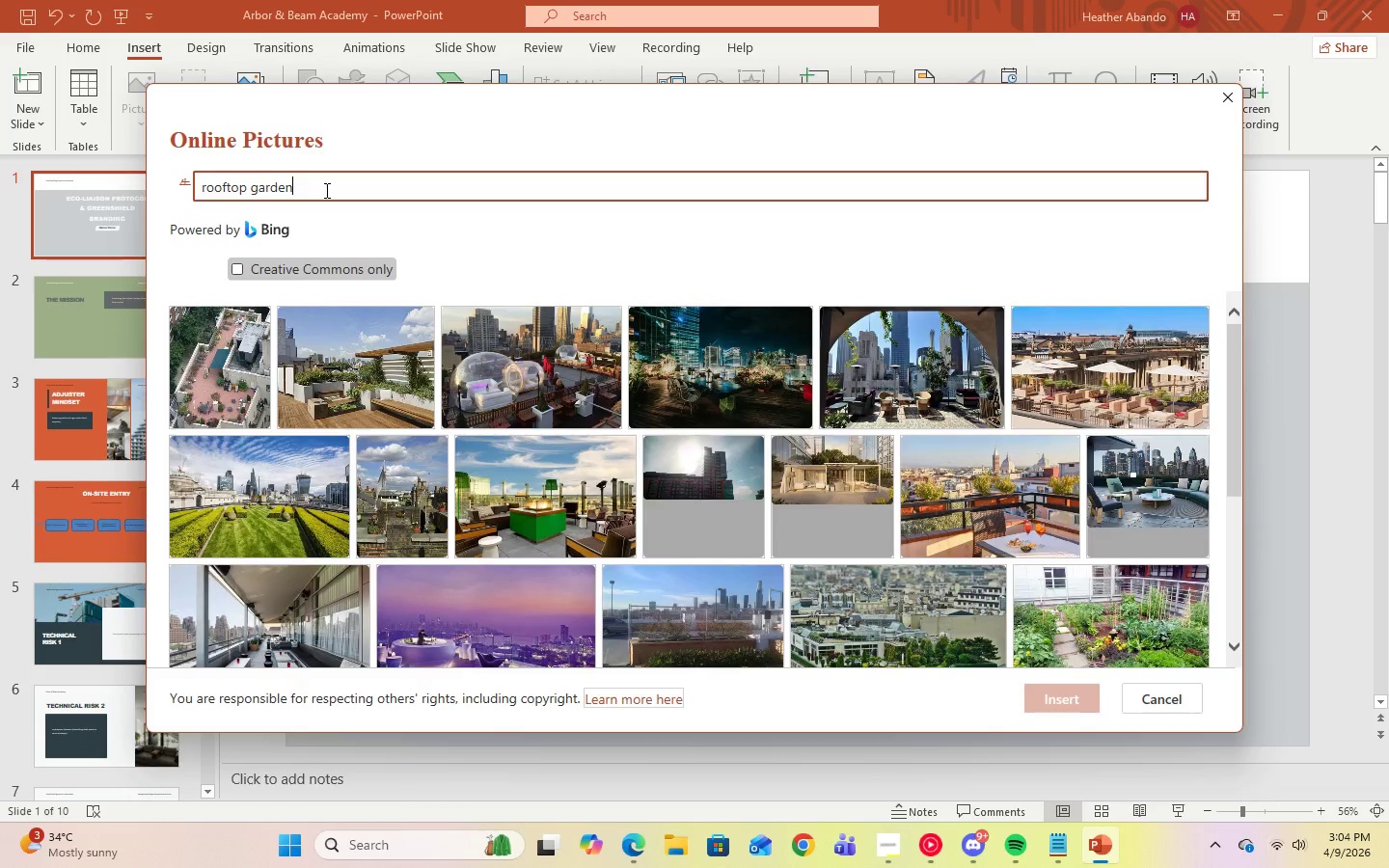 
key(Enter)
 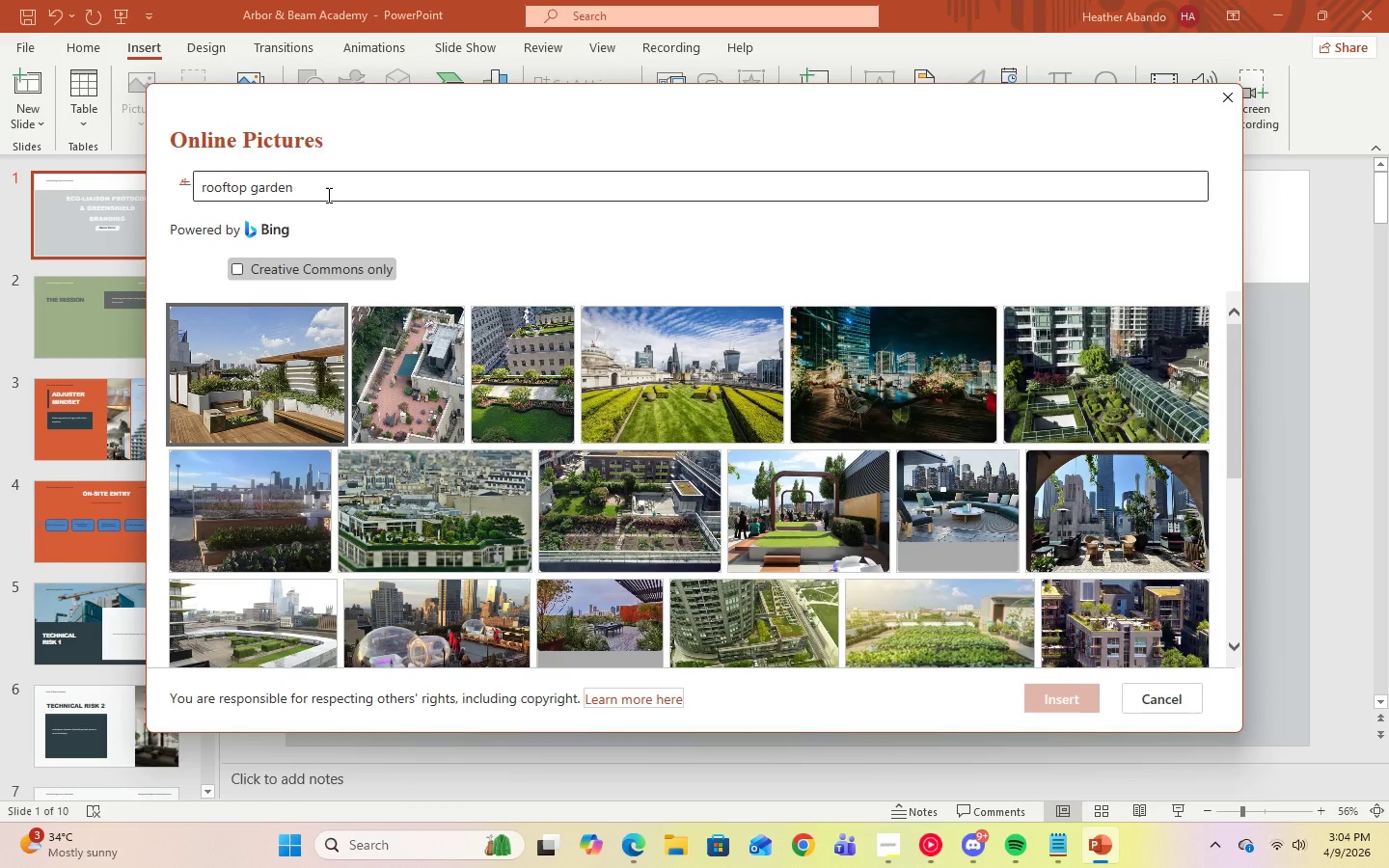 
wait(6.16)
 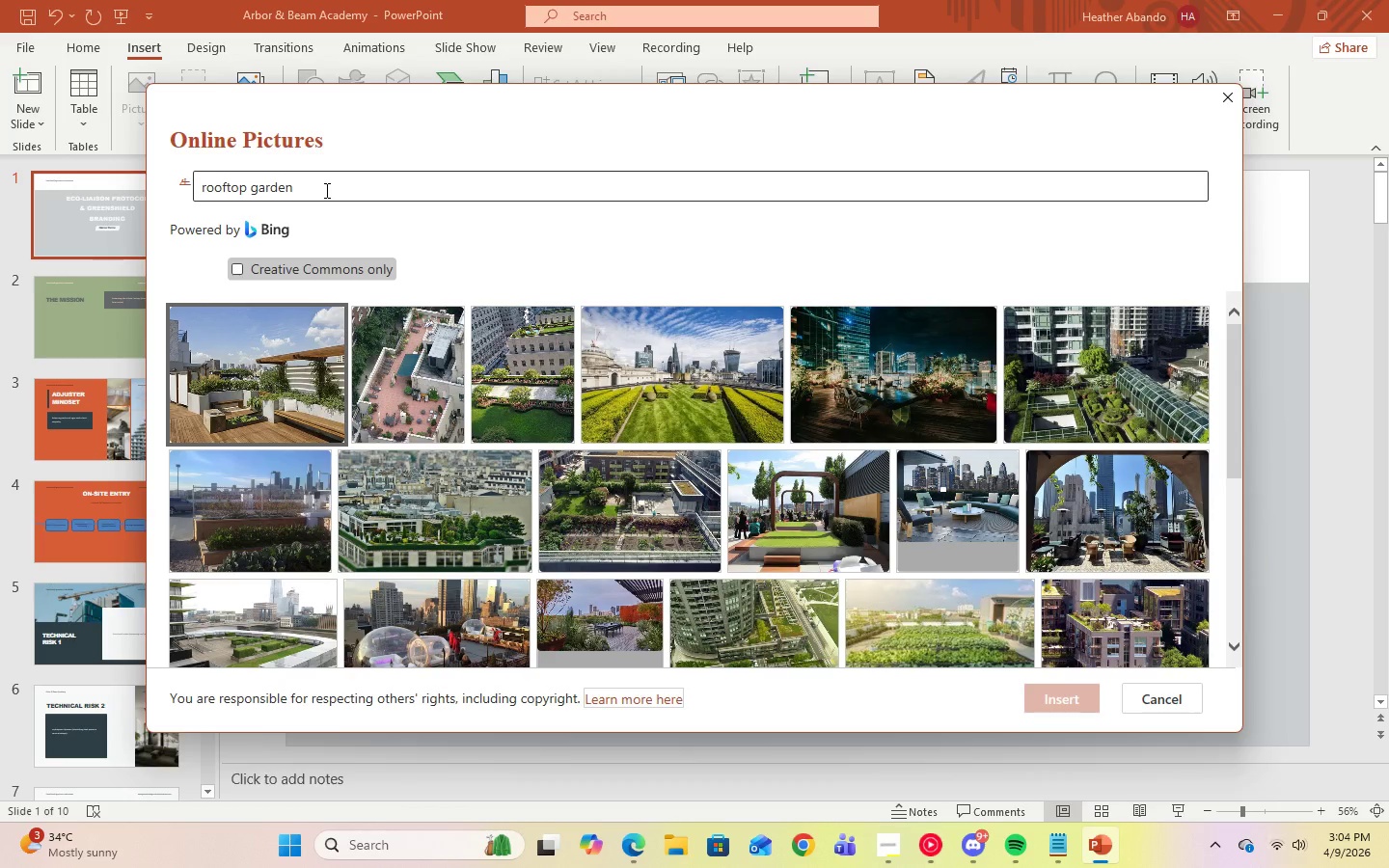 
left_click([1114, 357])
 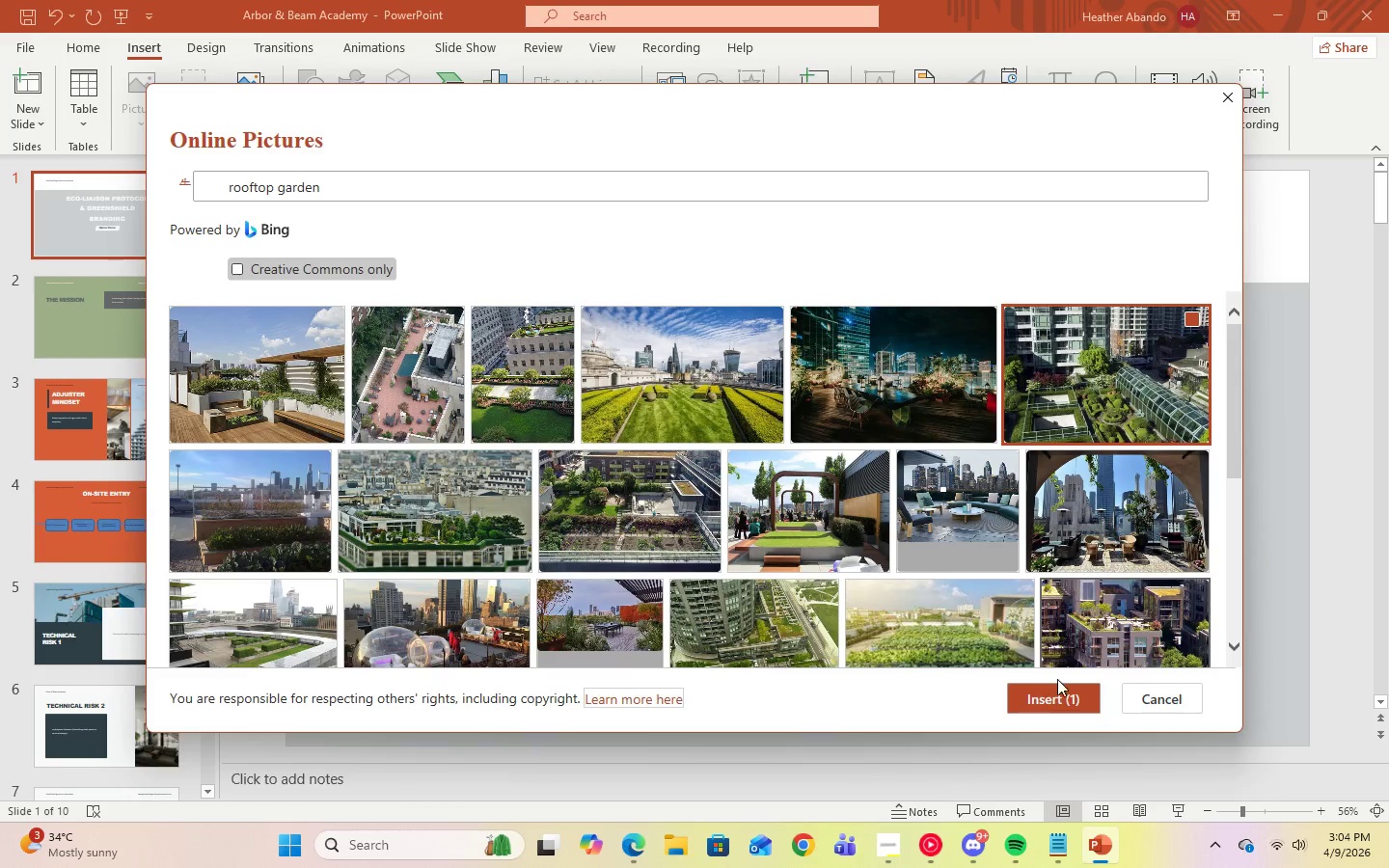 
left_click([1057, 688])
 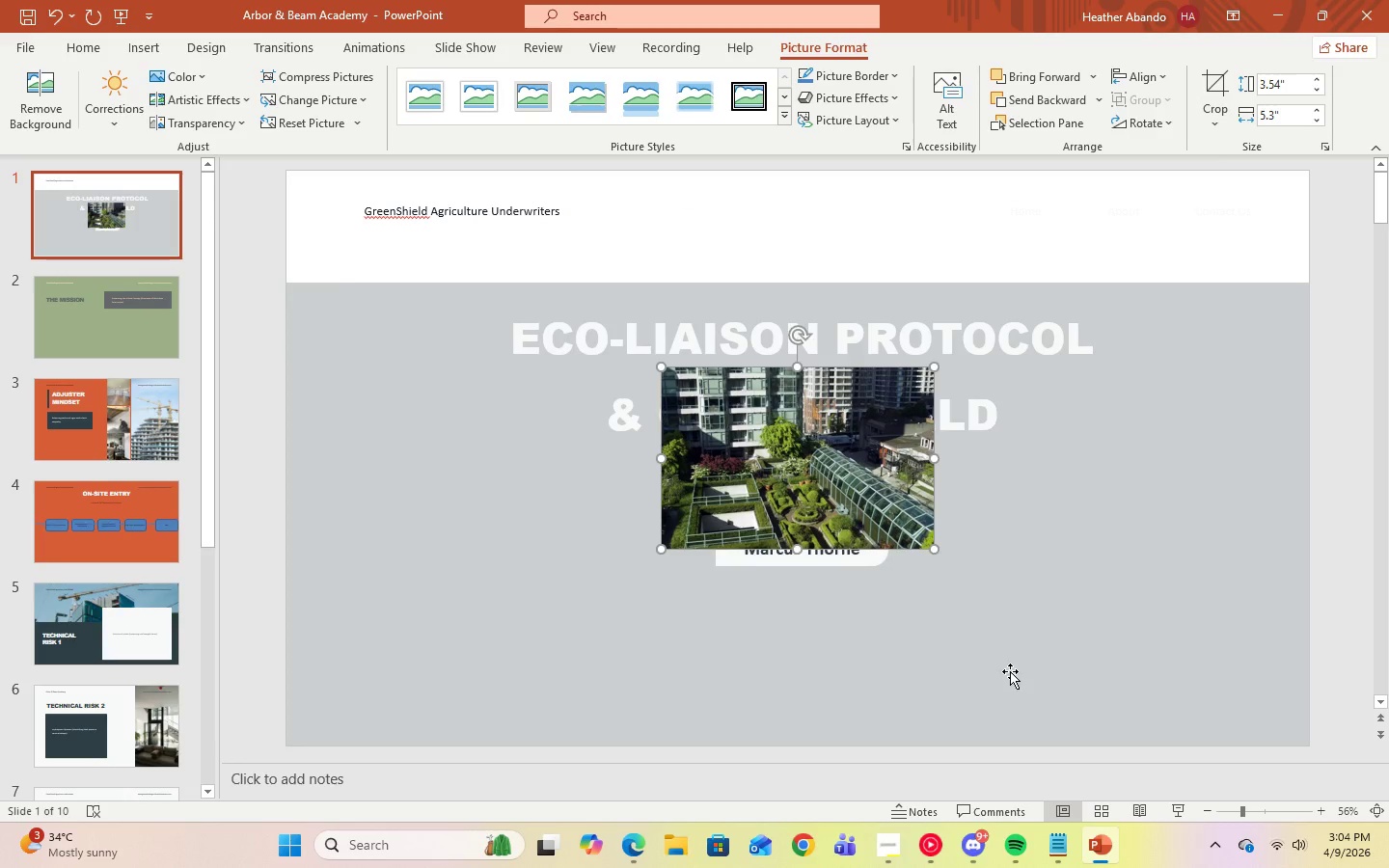 
right_click([851, 510])
 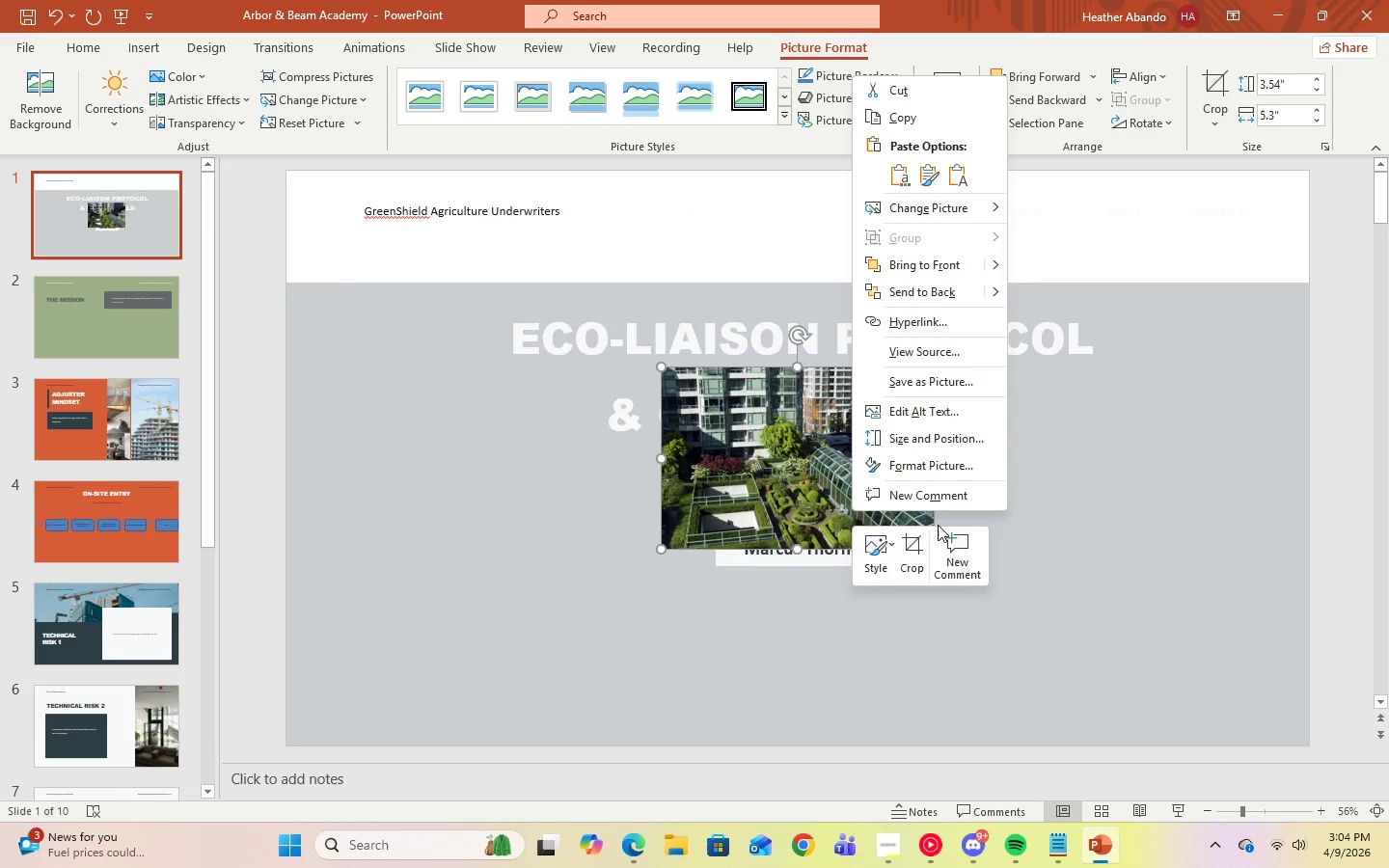 
wait(5.14)
 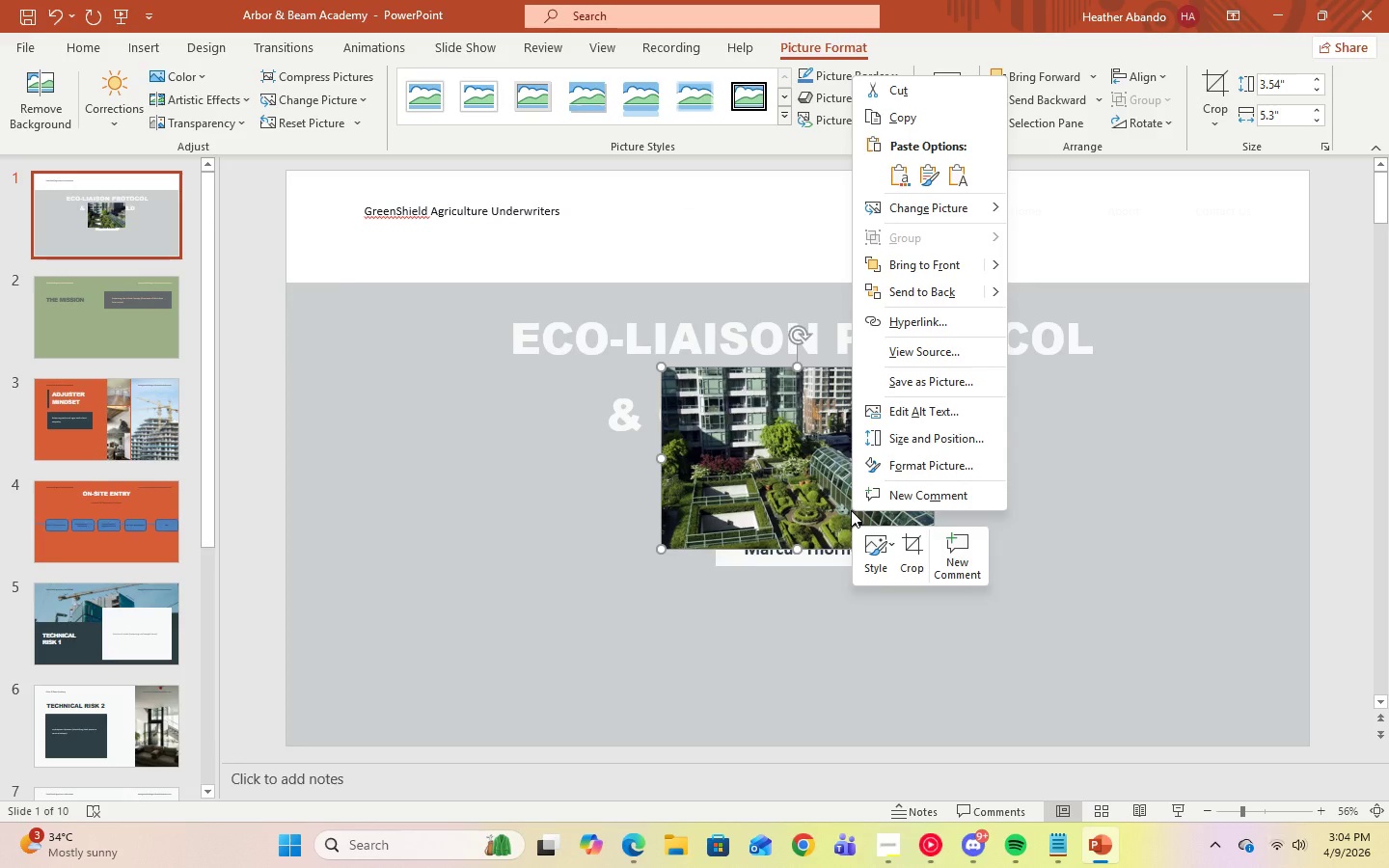 
left_click([1138, 555])
 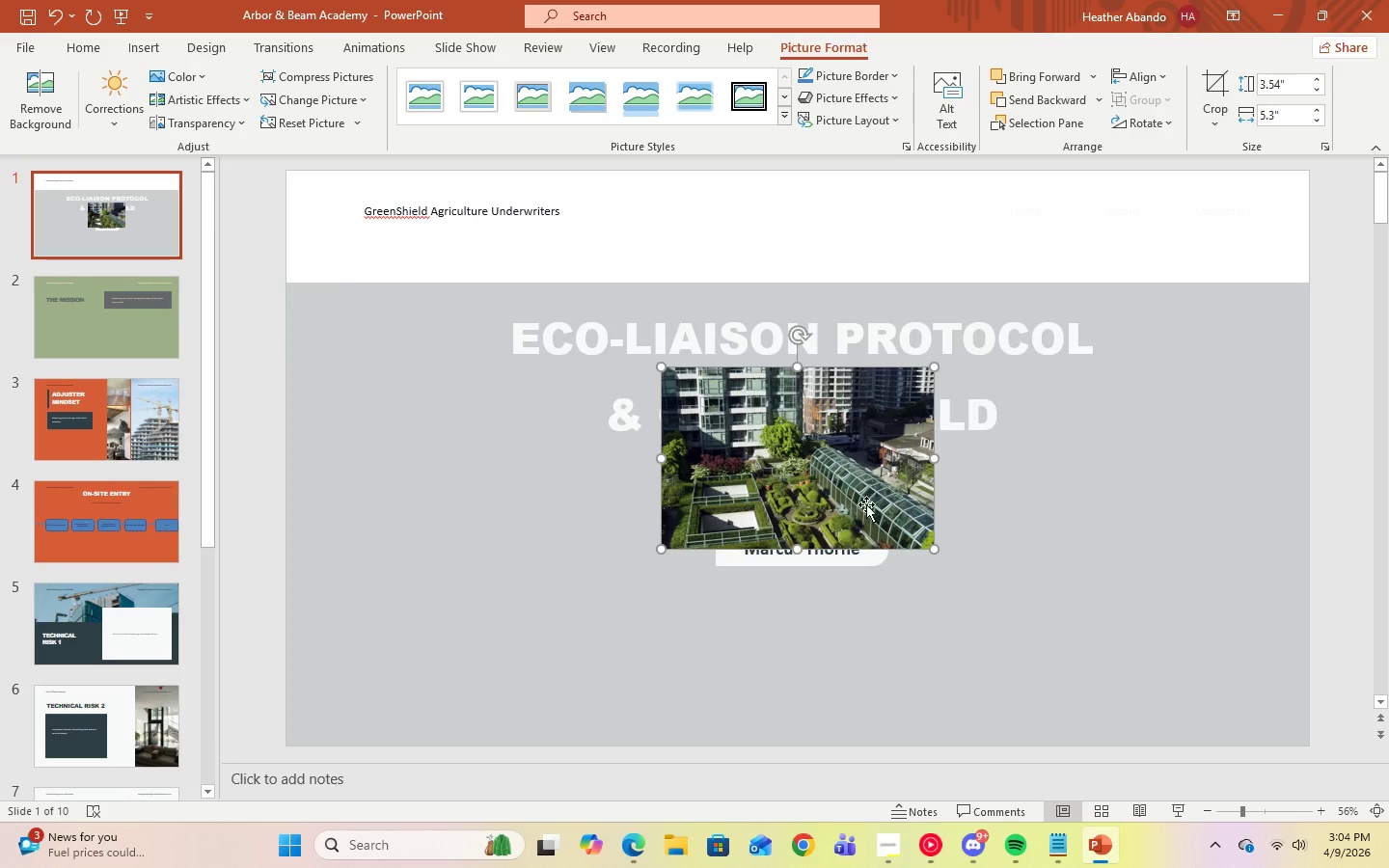 
left_click_drag(start_coordinate=[857, 499], to_coordinate=[858, 232])
 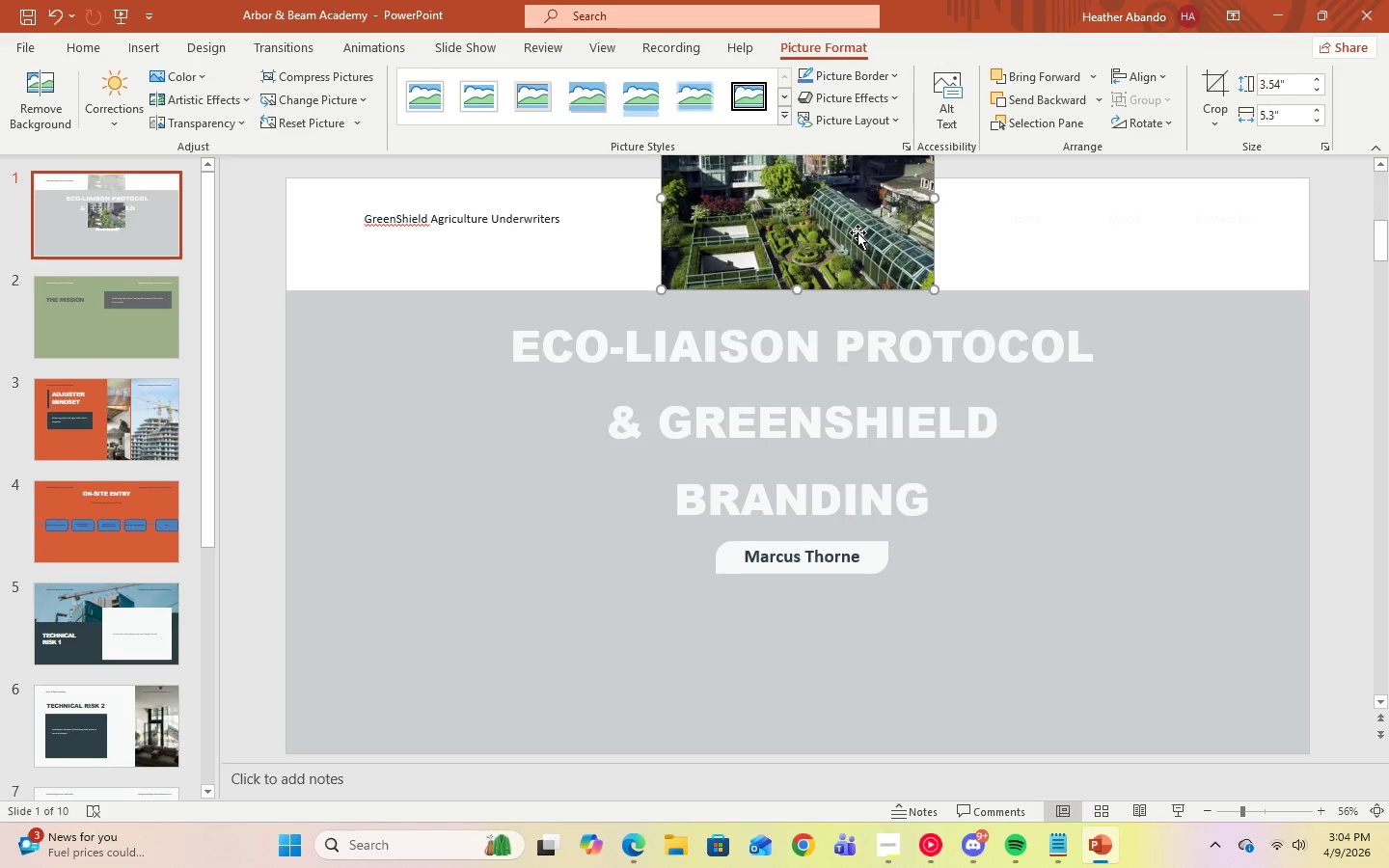 
right_click([858, 232])
 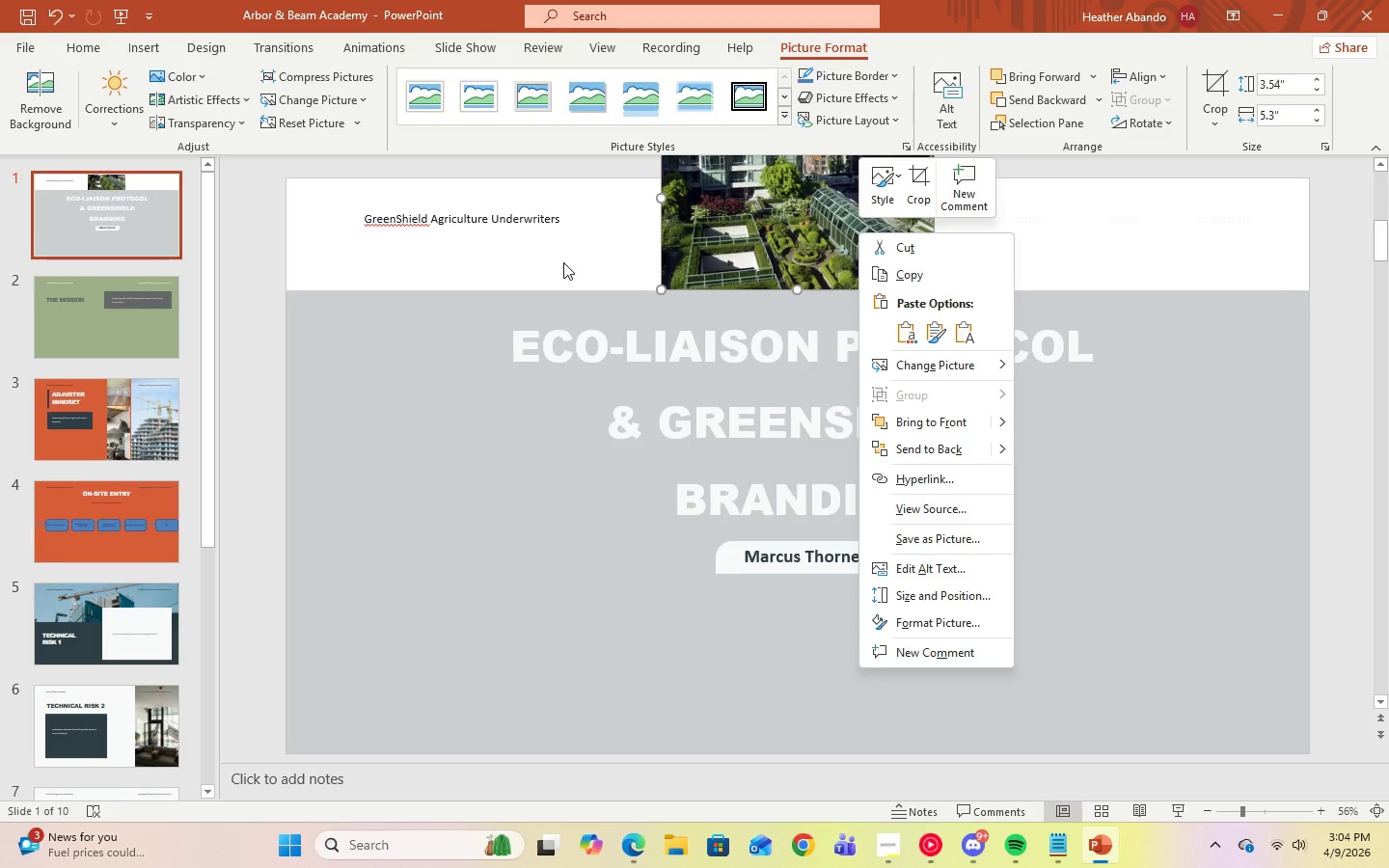 
wait(5.22)
 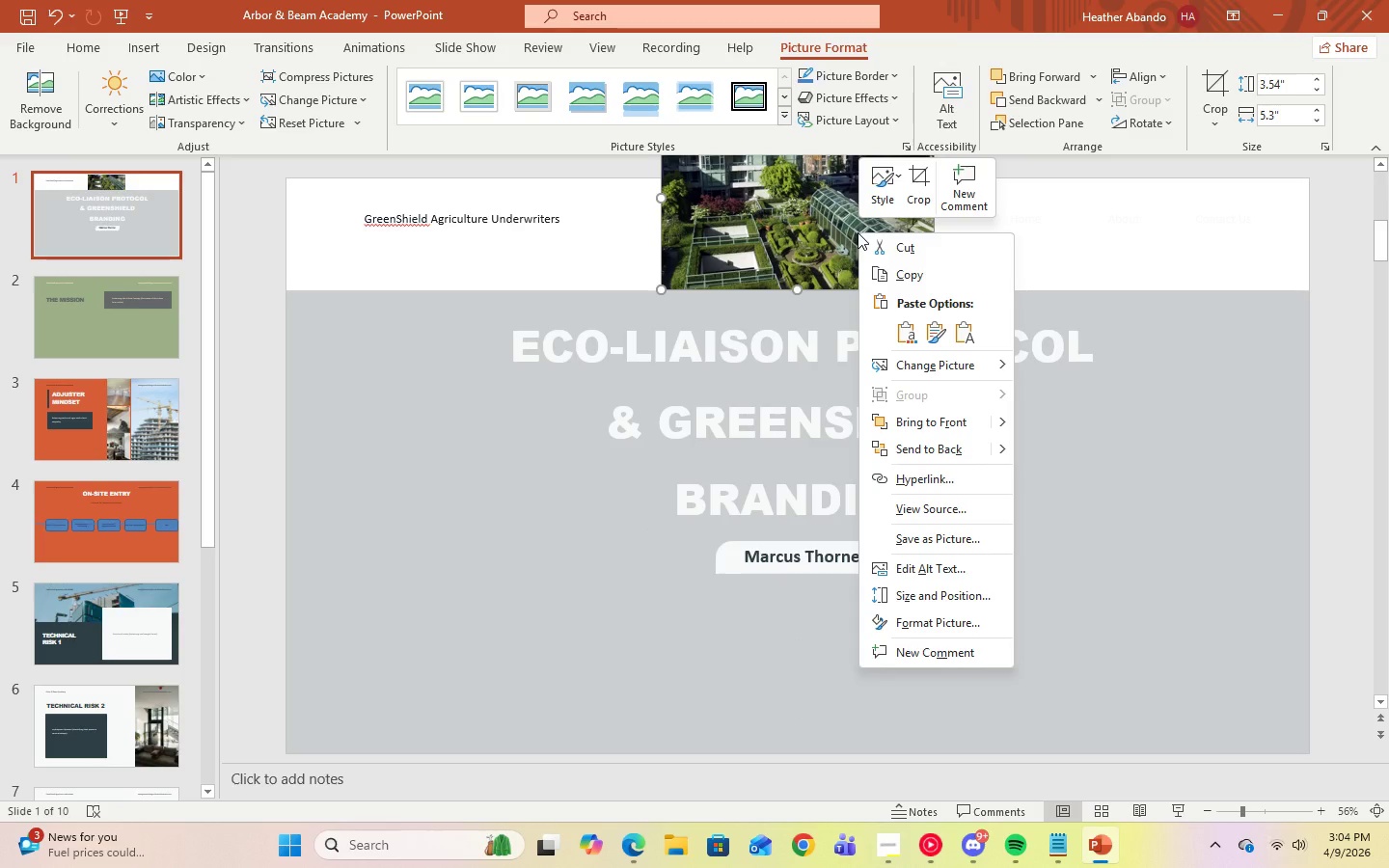 
left_click([563, 262])
 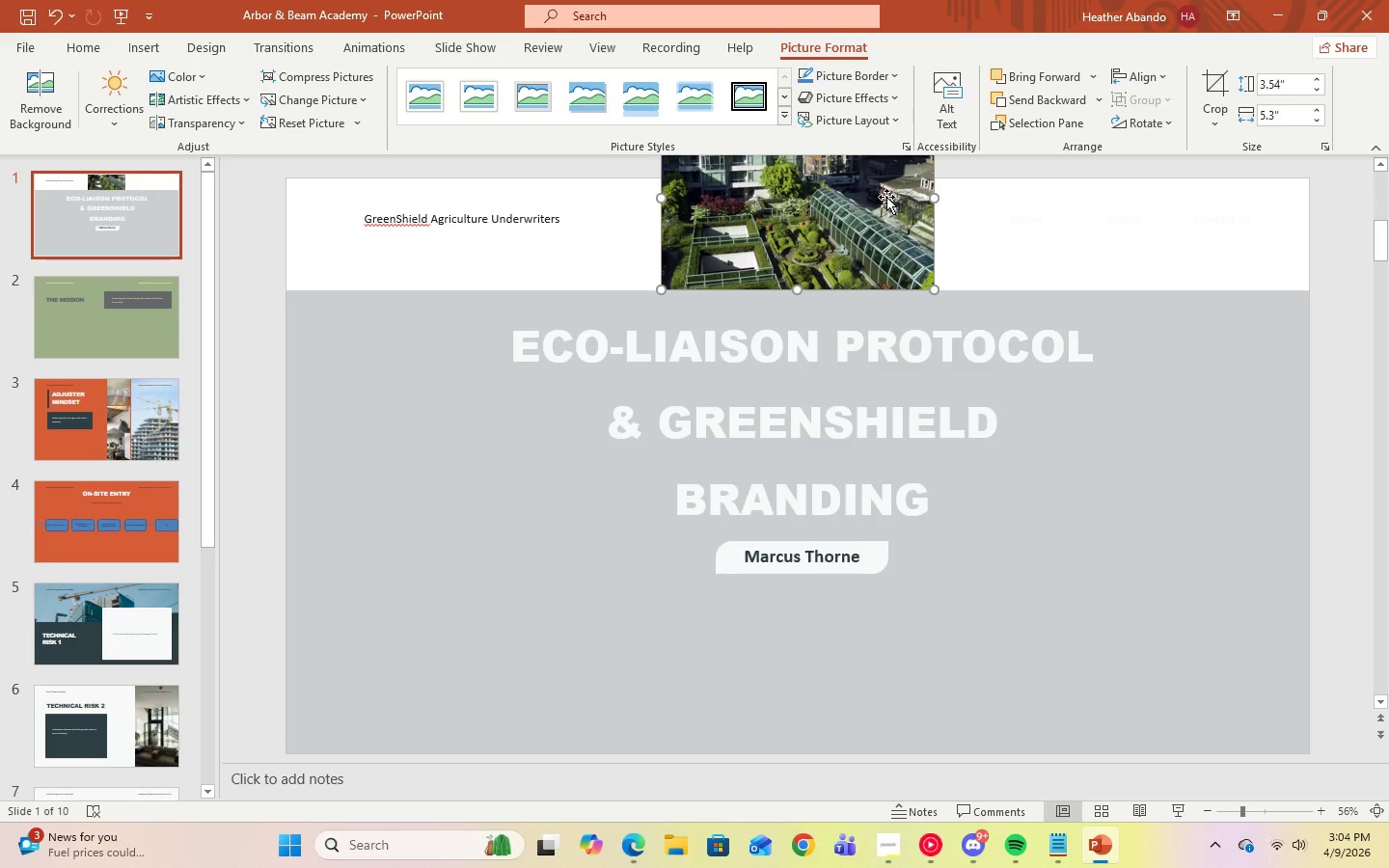 
left_click_drag(start_coordinate=[875, 223], to_coordinate=[917, 295])
 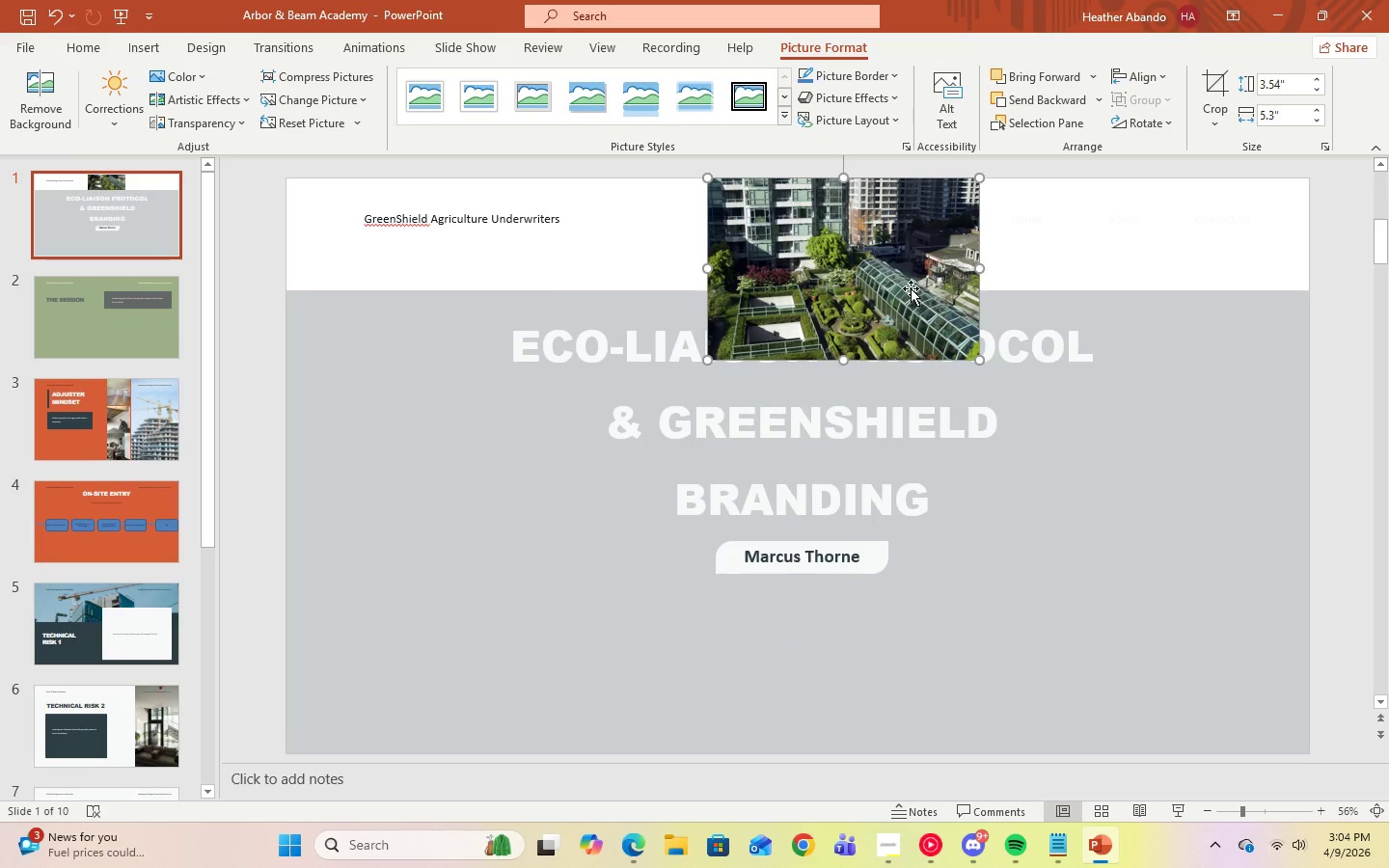 
left_click([911, 288])
 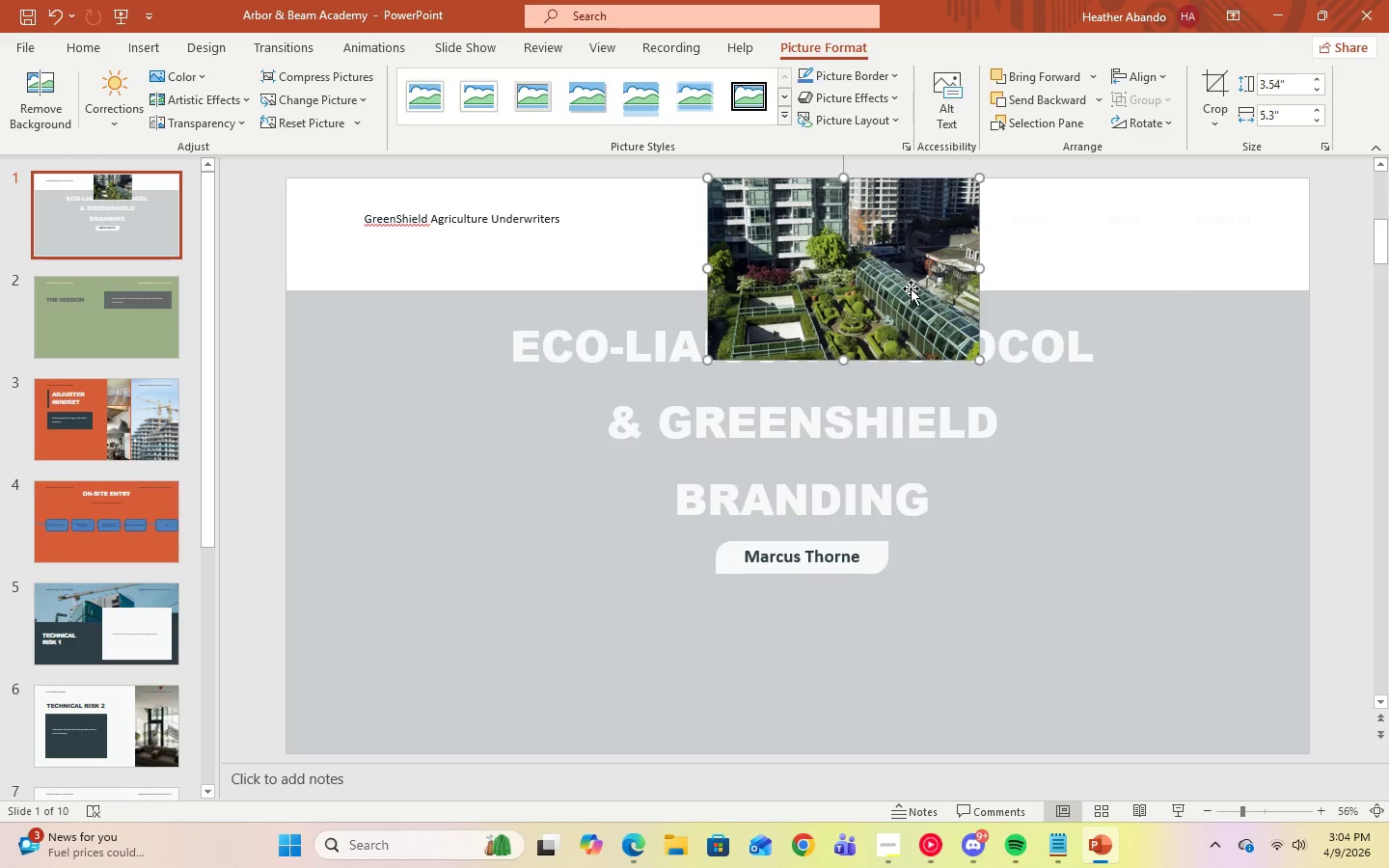 
right_click([911, 288])
 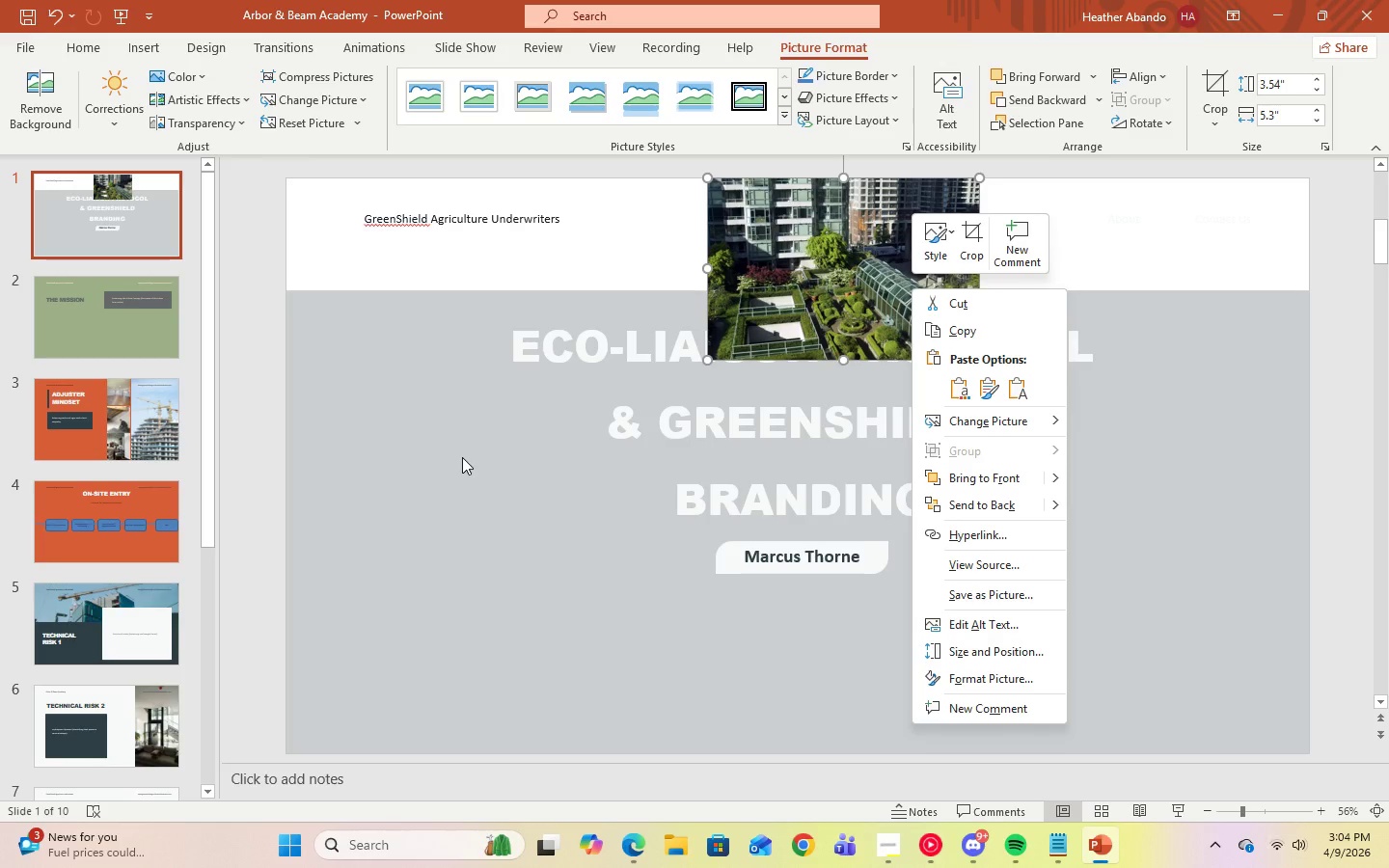 
left_click([1113, 251])
 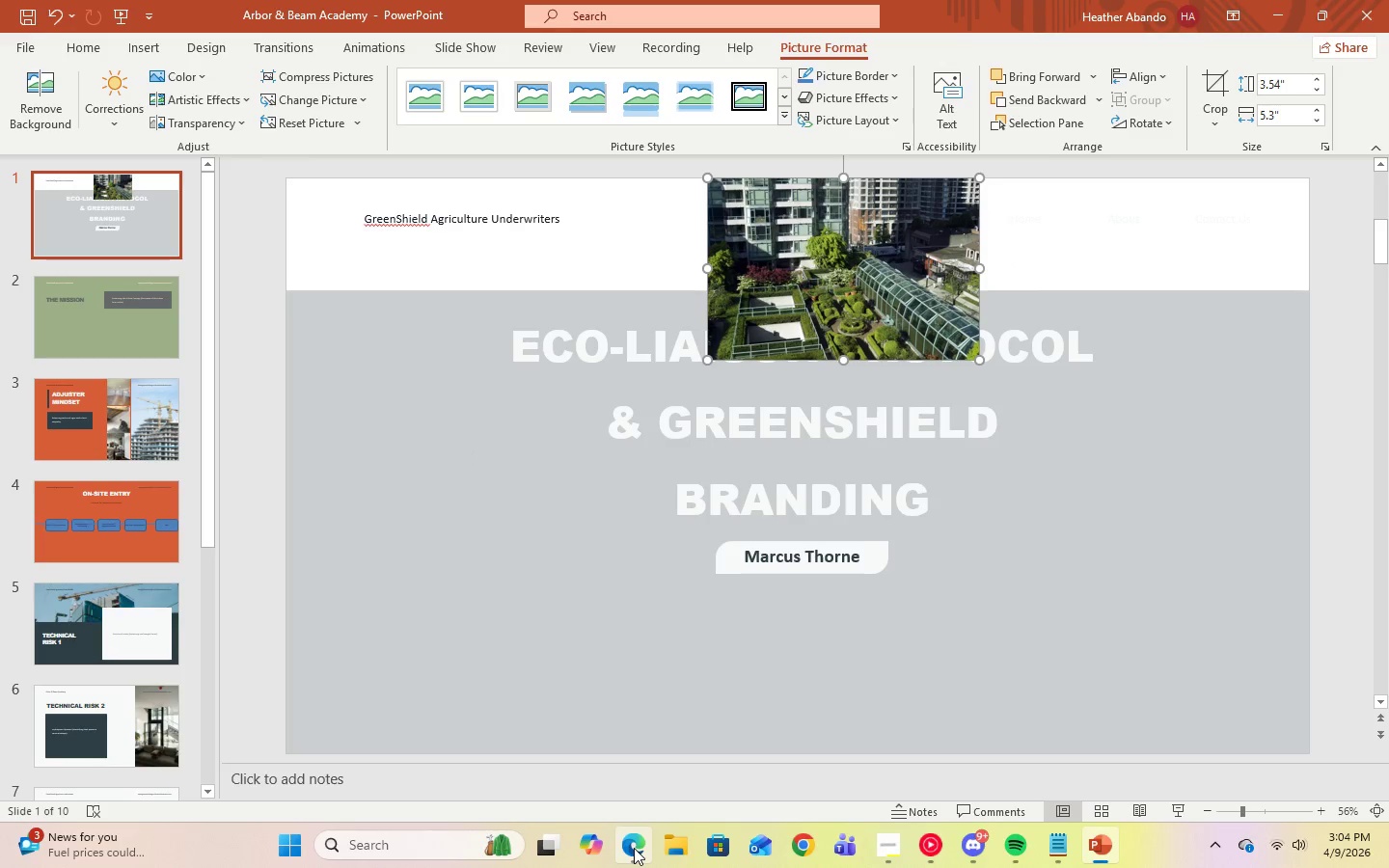 
left_click([634, 848])
 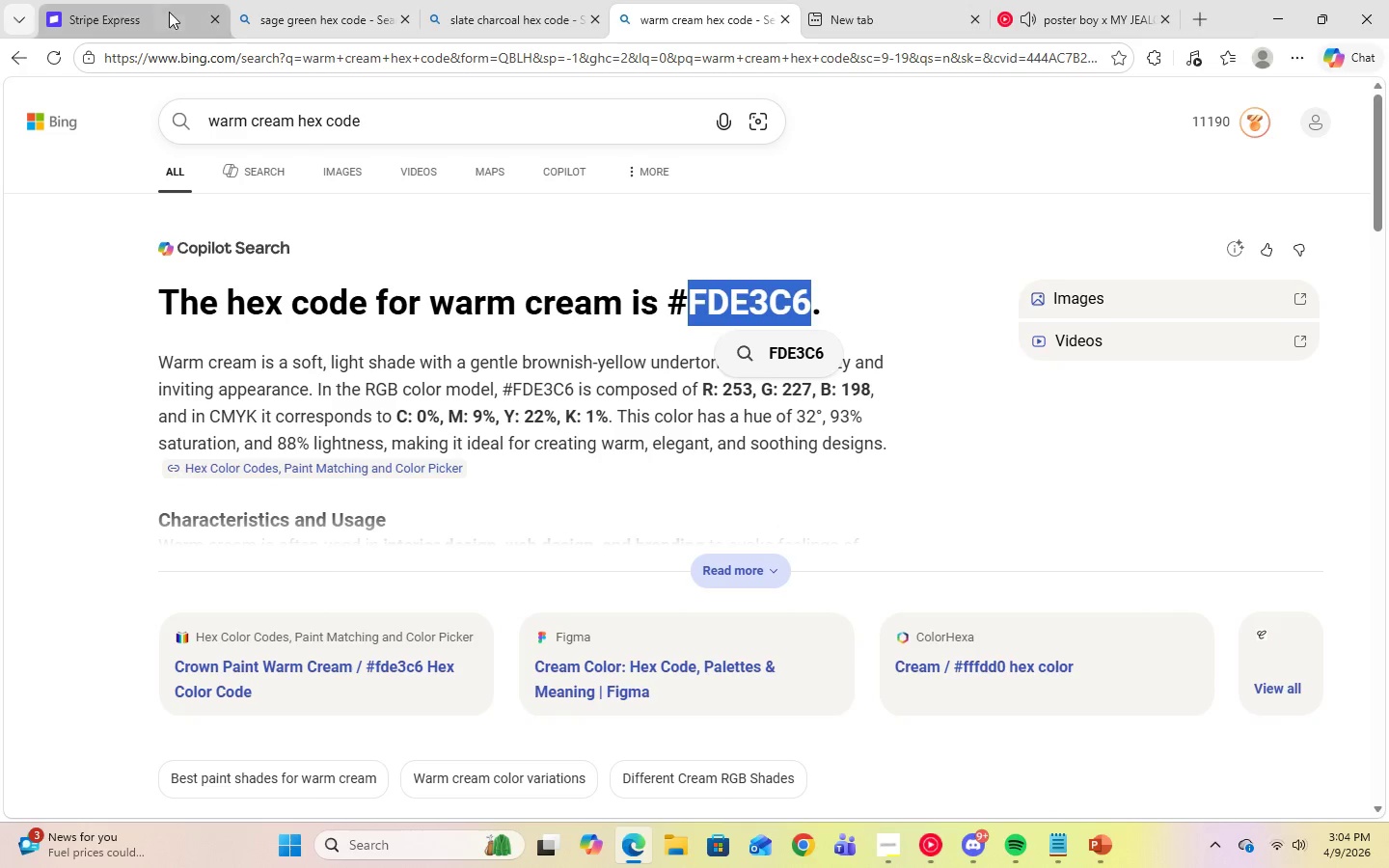 
left_click([351, 17])
 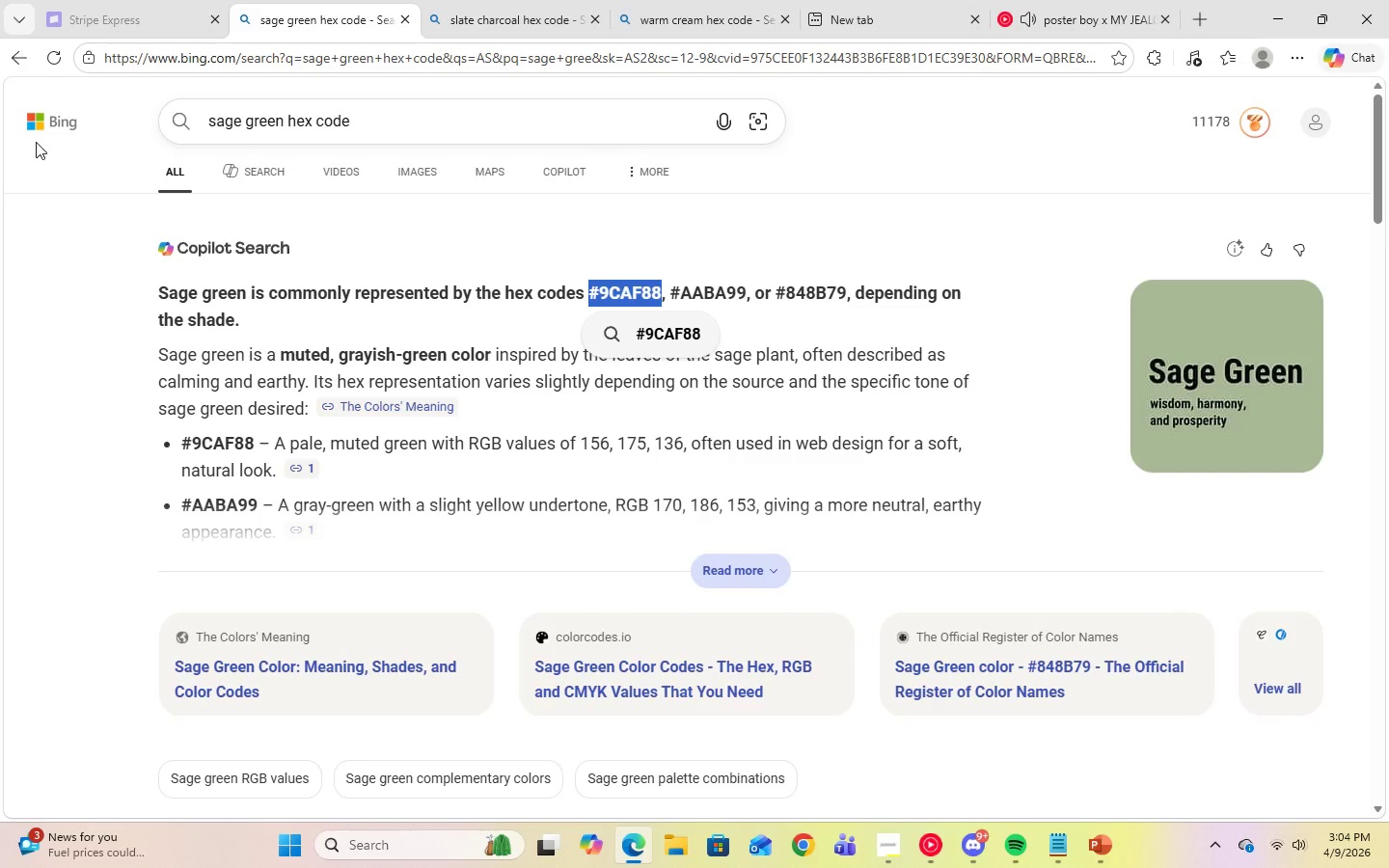 
left_click([38, 134])
 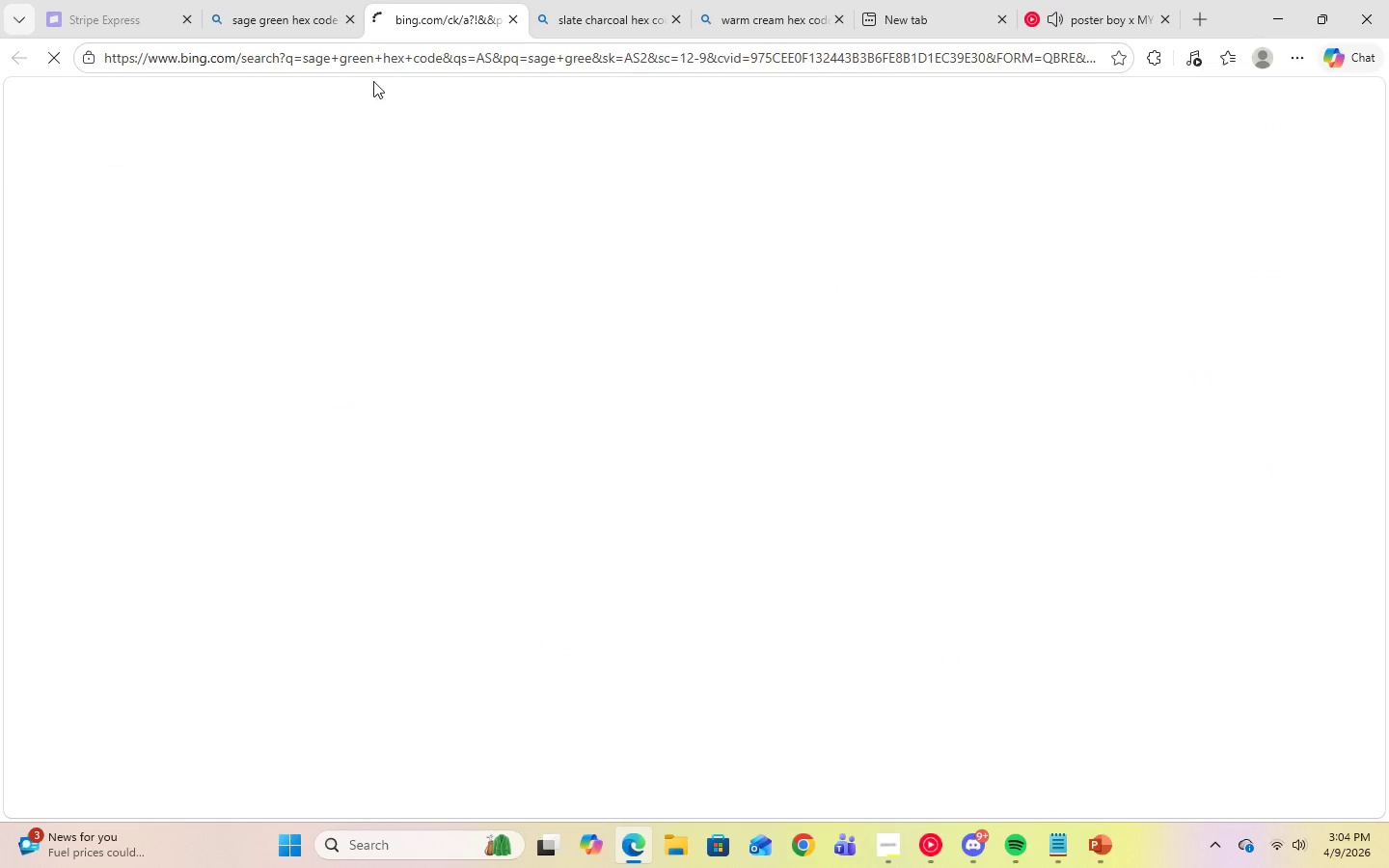 
left_click_drag(start_coordinate=[423, 29], to_coordinate=[259, 27])
 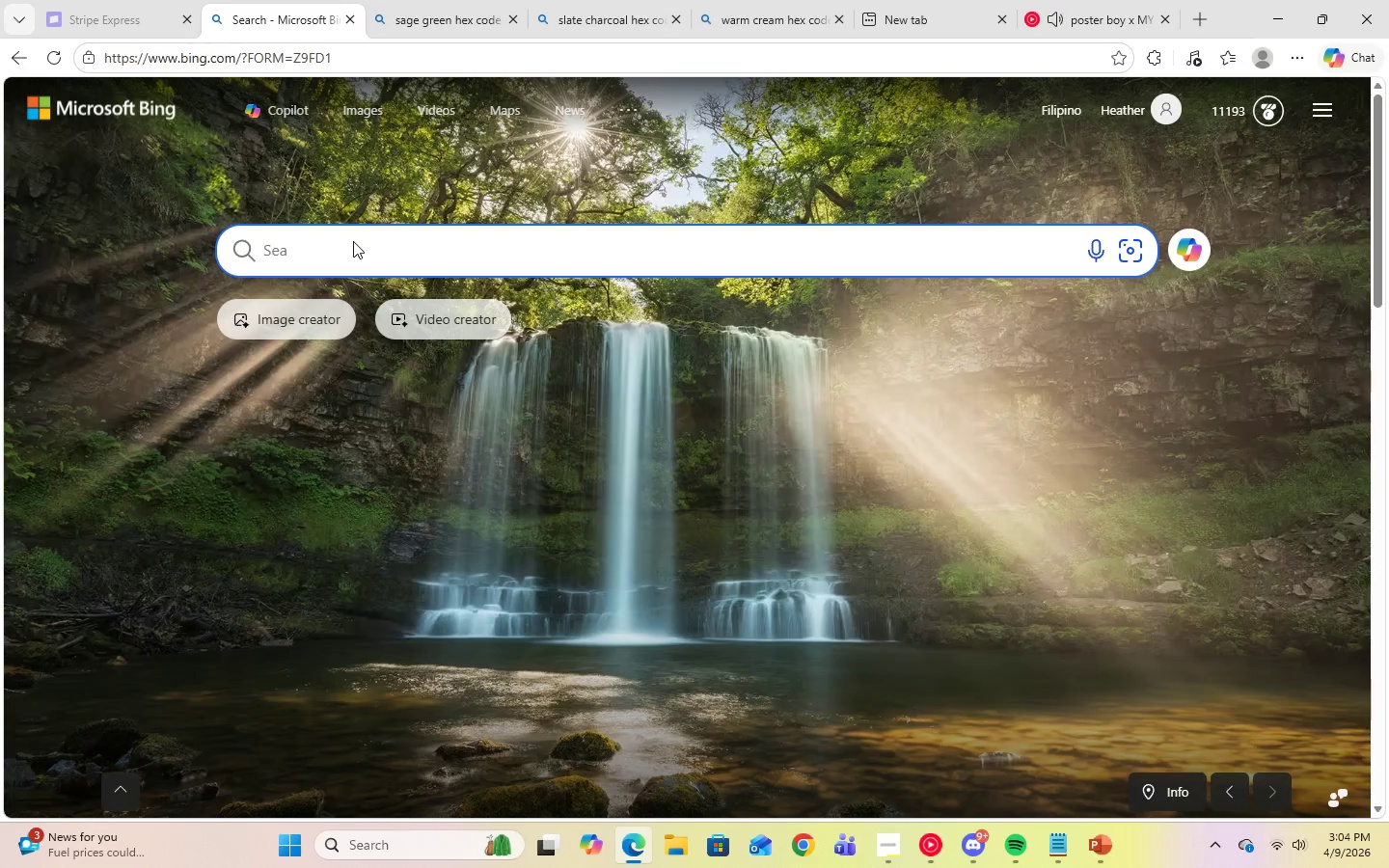 
type(how to set picture)
 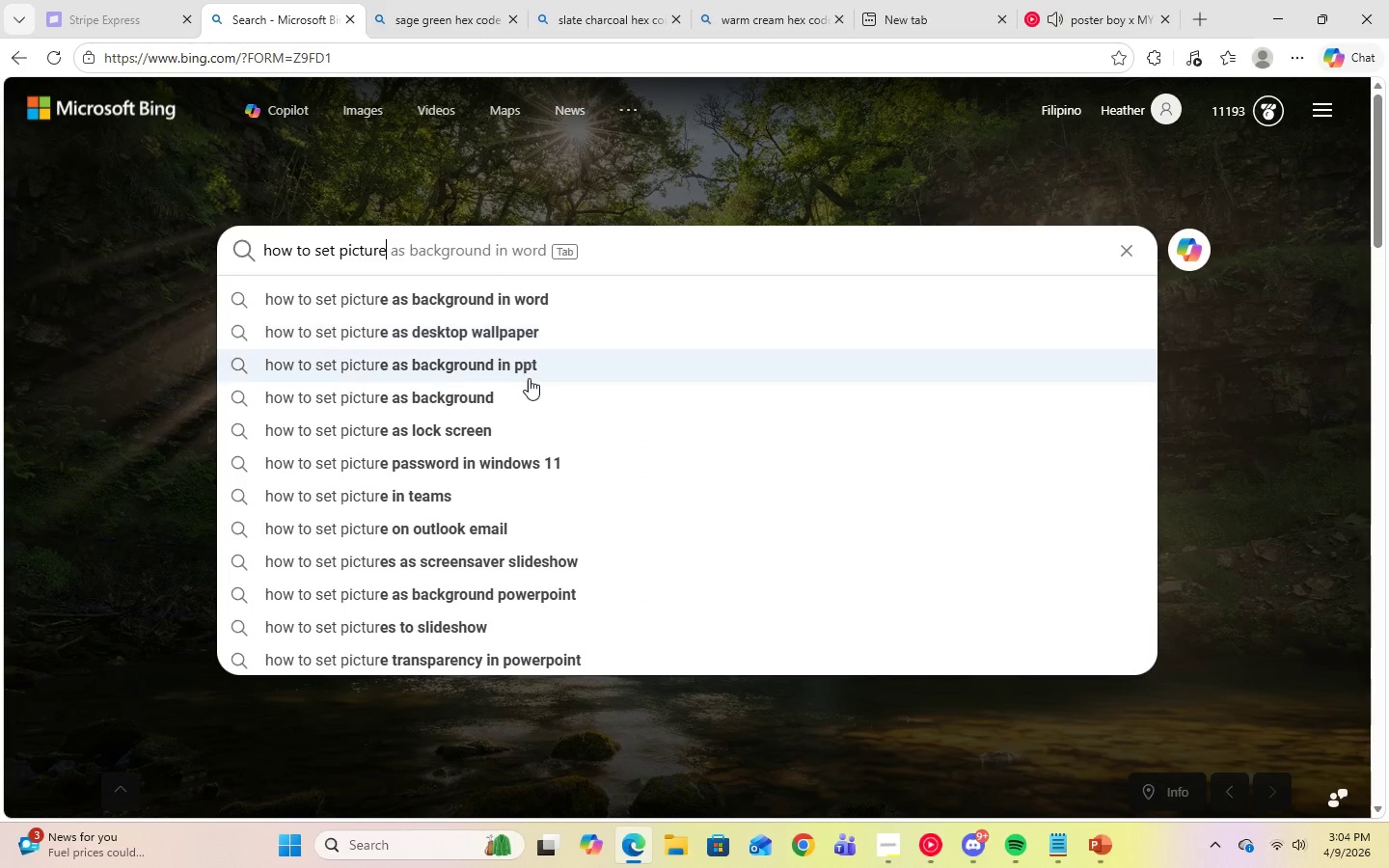 
left_click([504, 360])
 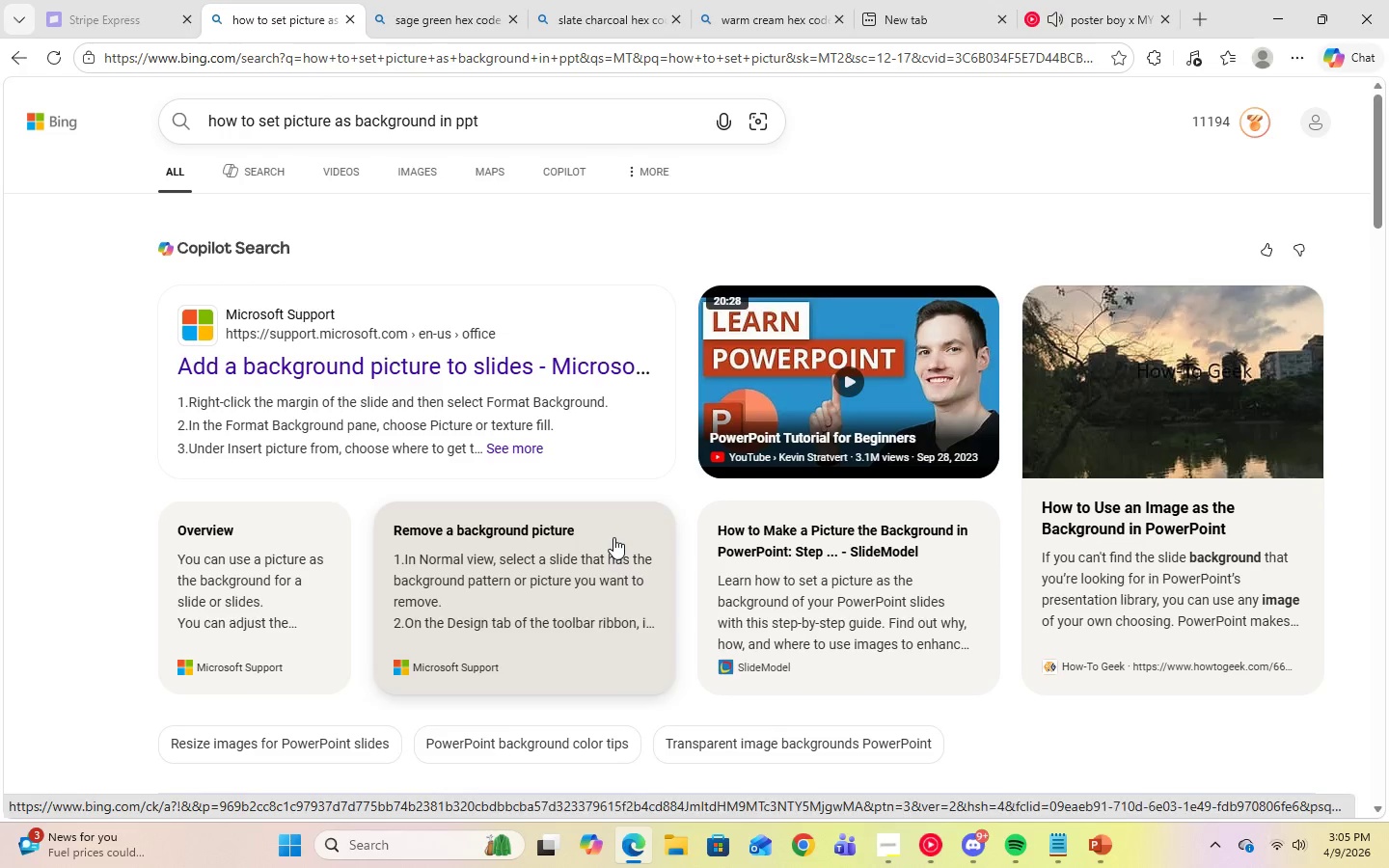 
wait(8.39)
 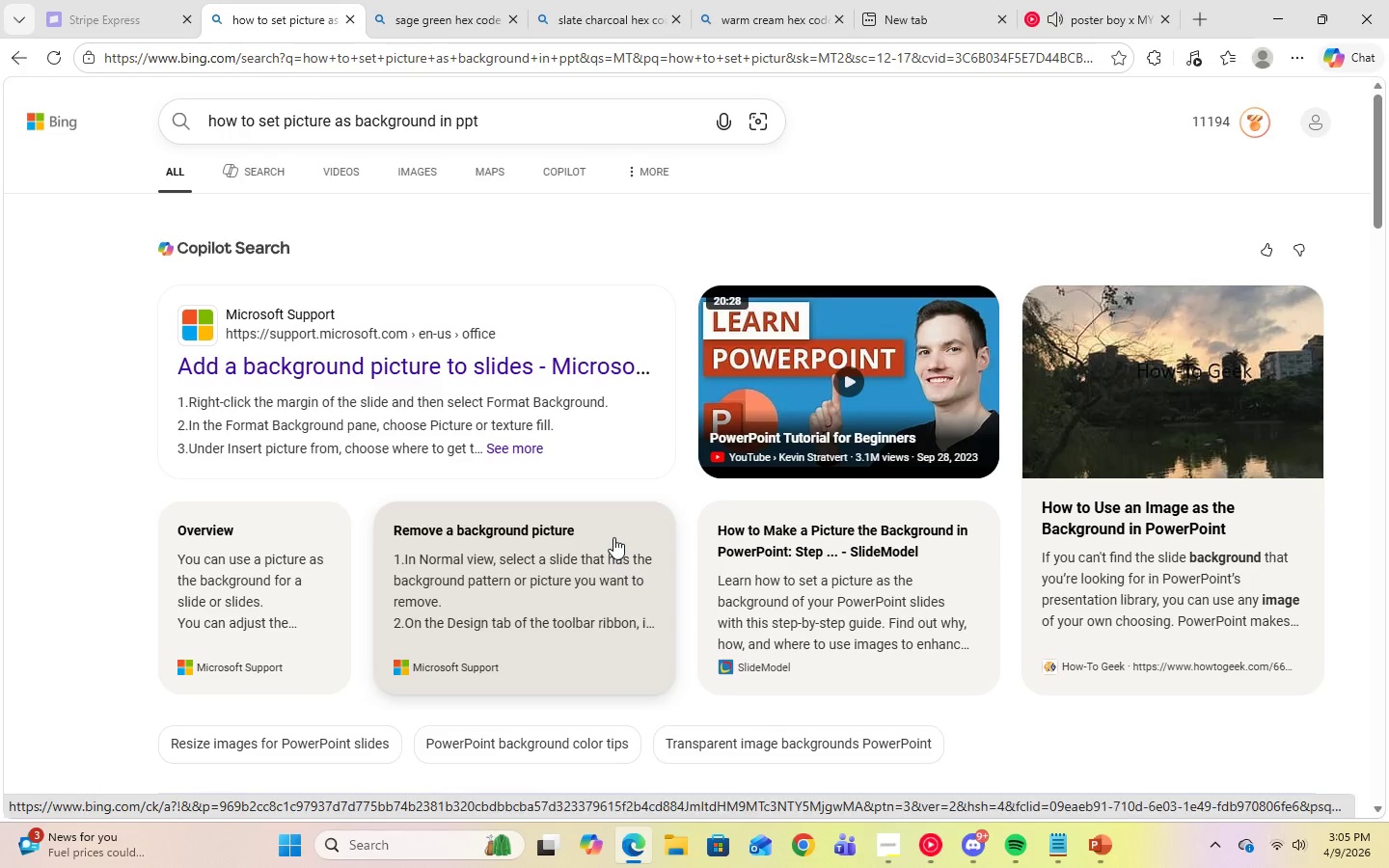 
left_click([1088, 844])
 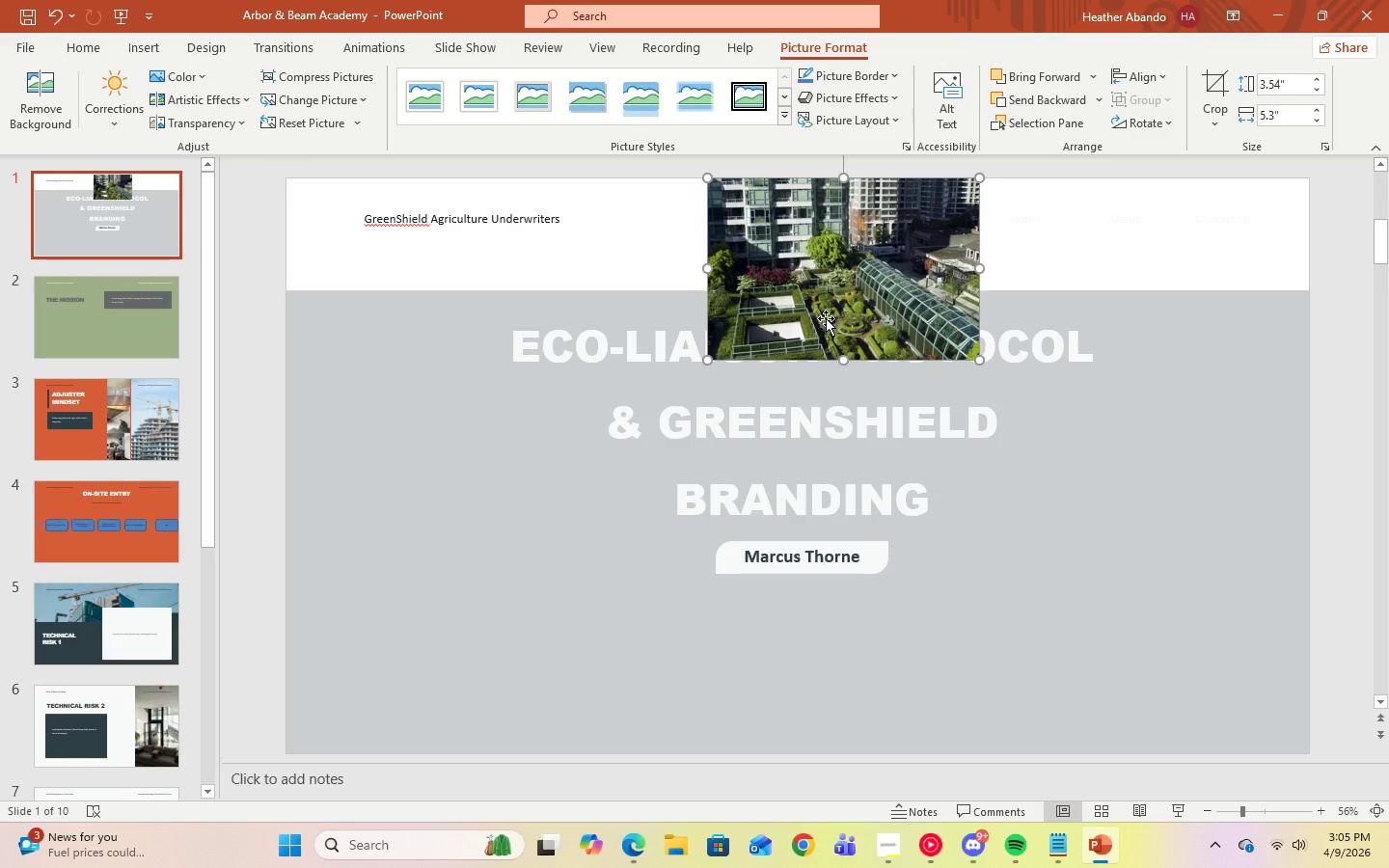 
left_click([832, 285])
 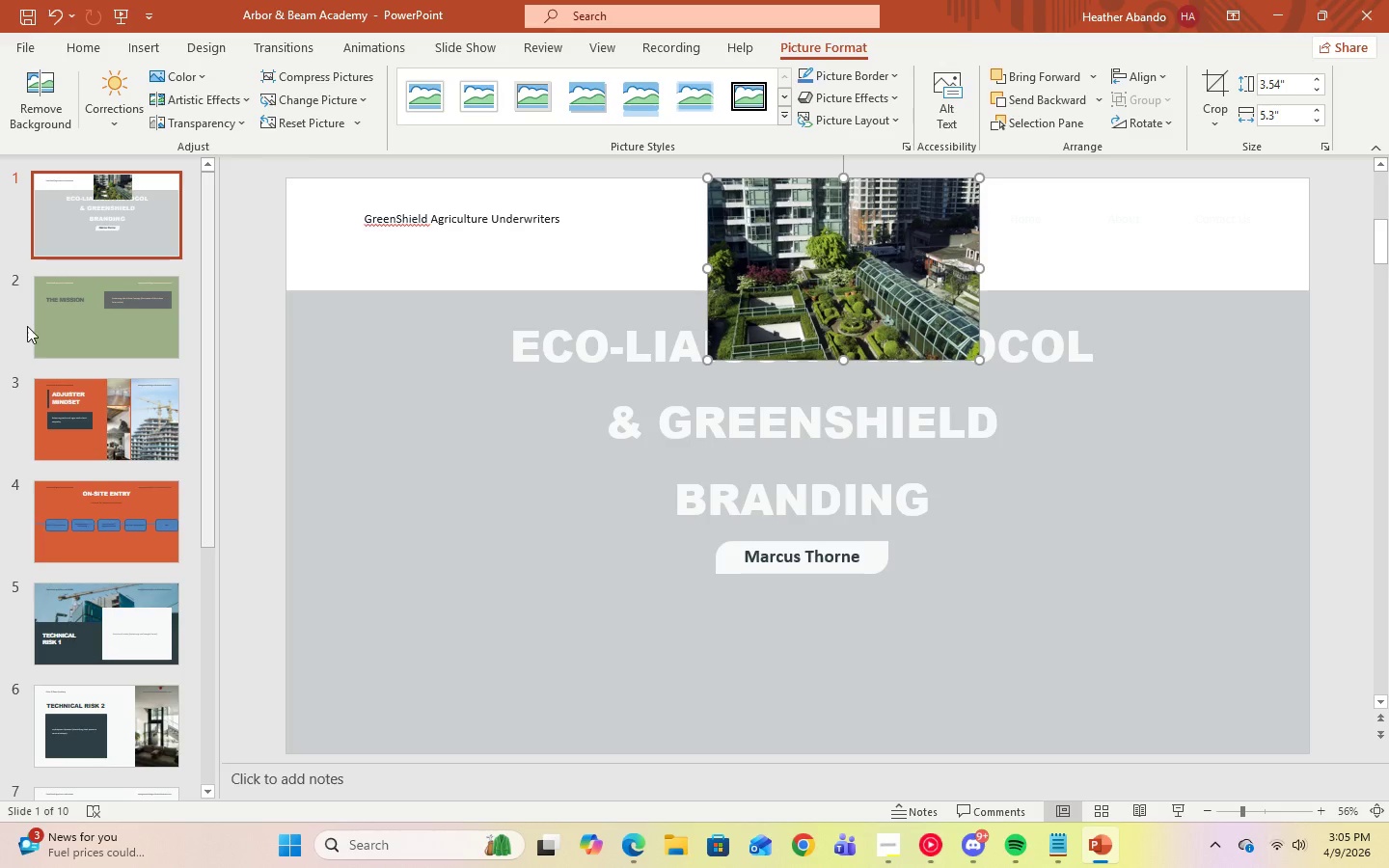 
right_click([776, 216])
 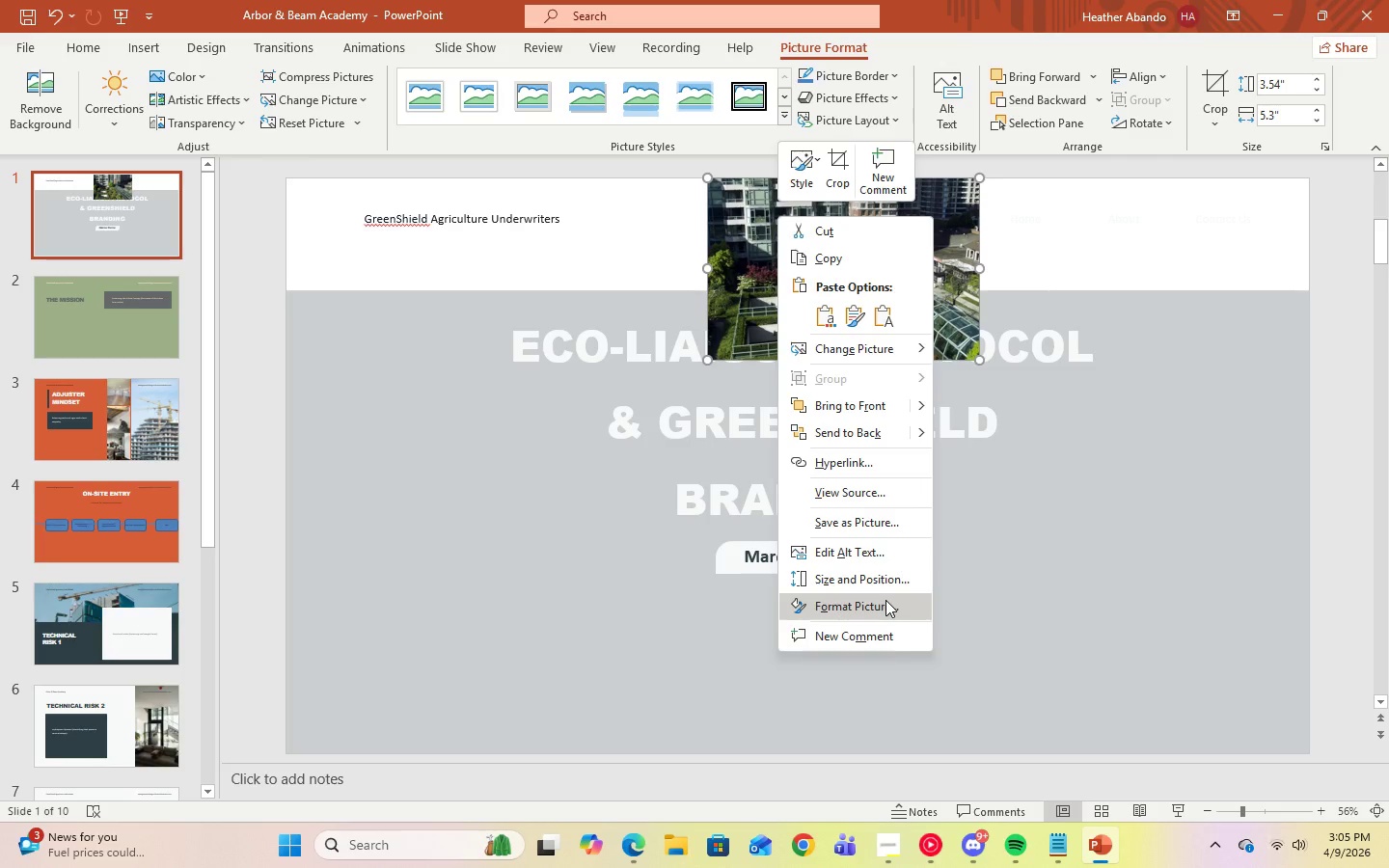 
left_click([885, 600])
 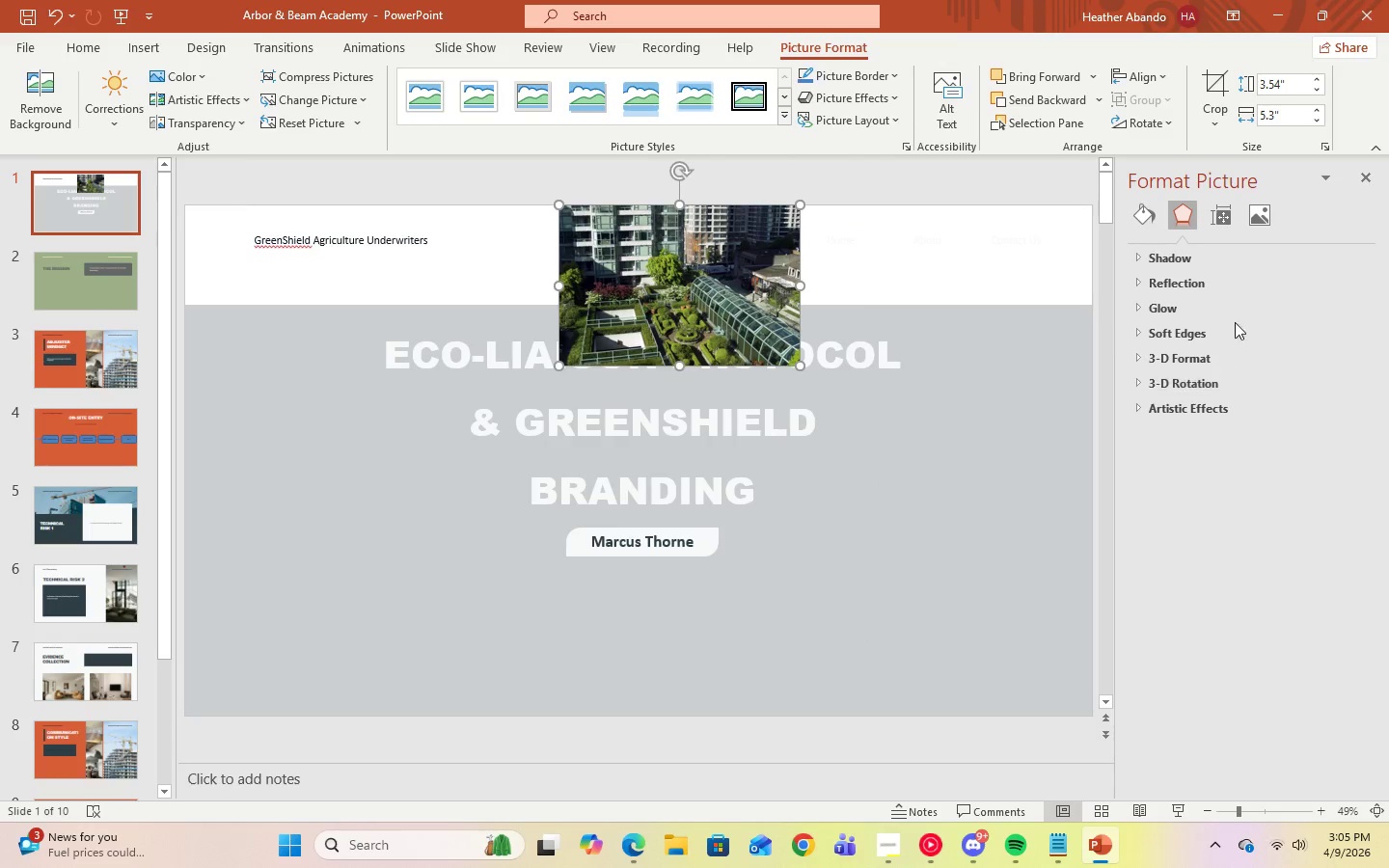 
left_click([1254, 214])
 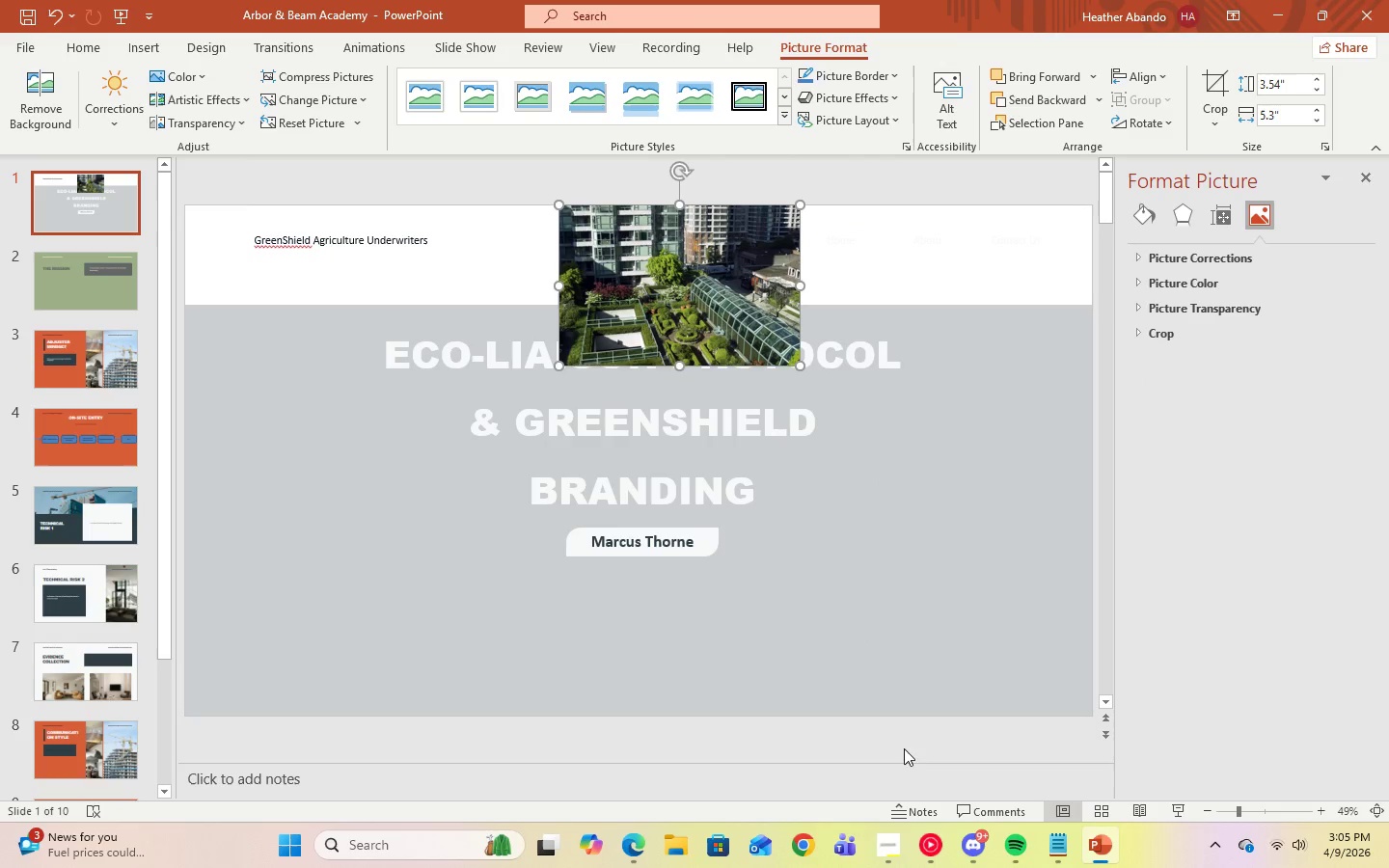 
left_click([622, 850])
 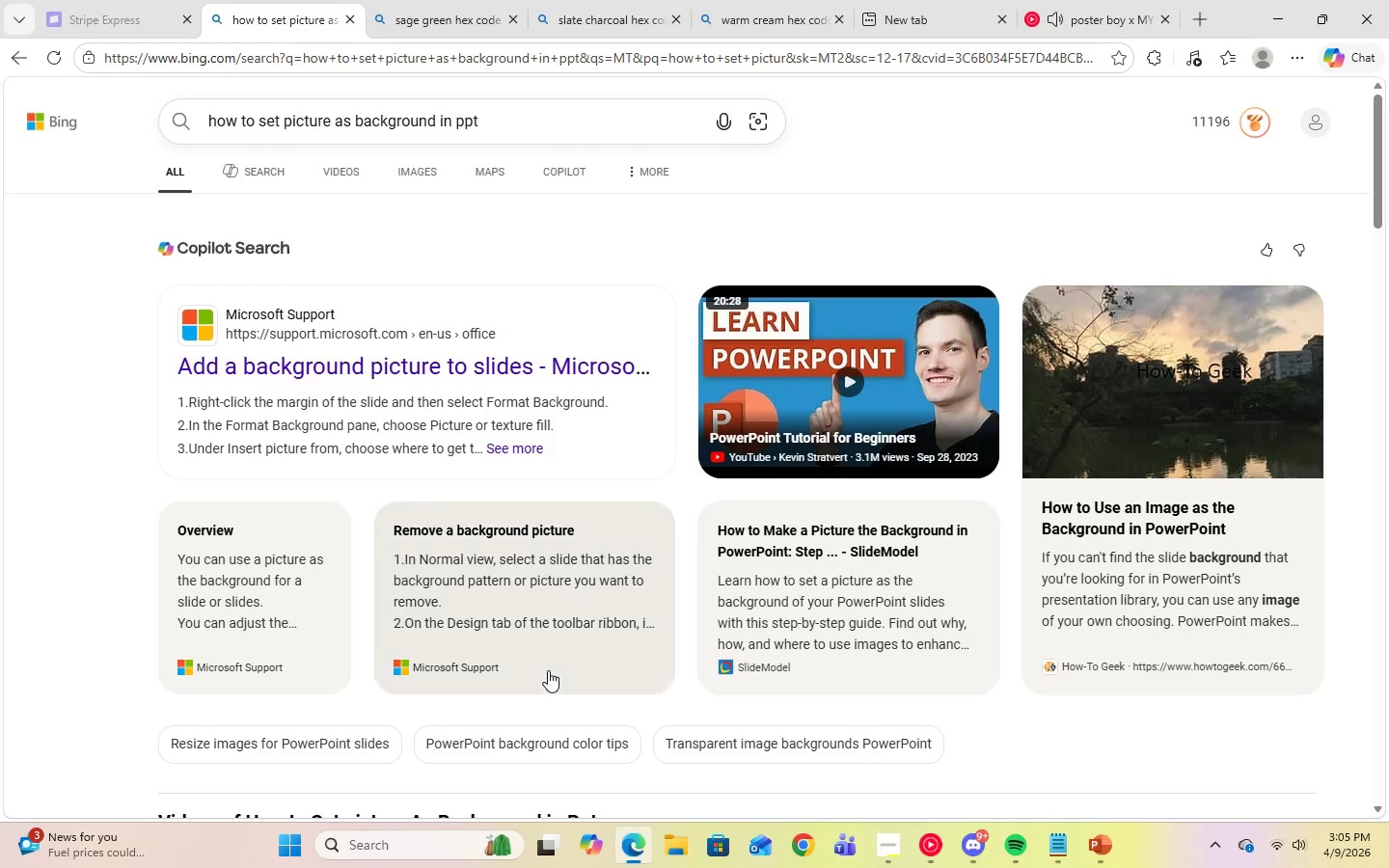 
scroll: coordinate [548, 670], scroll_direction: up, amount: 2.0
 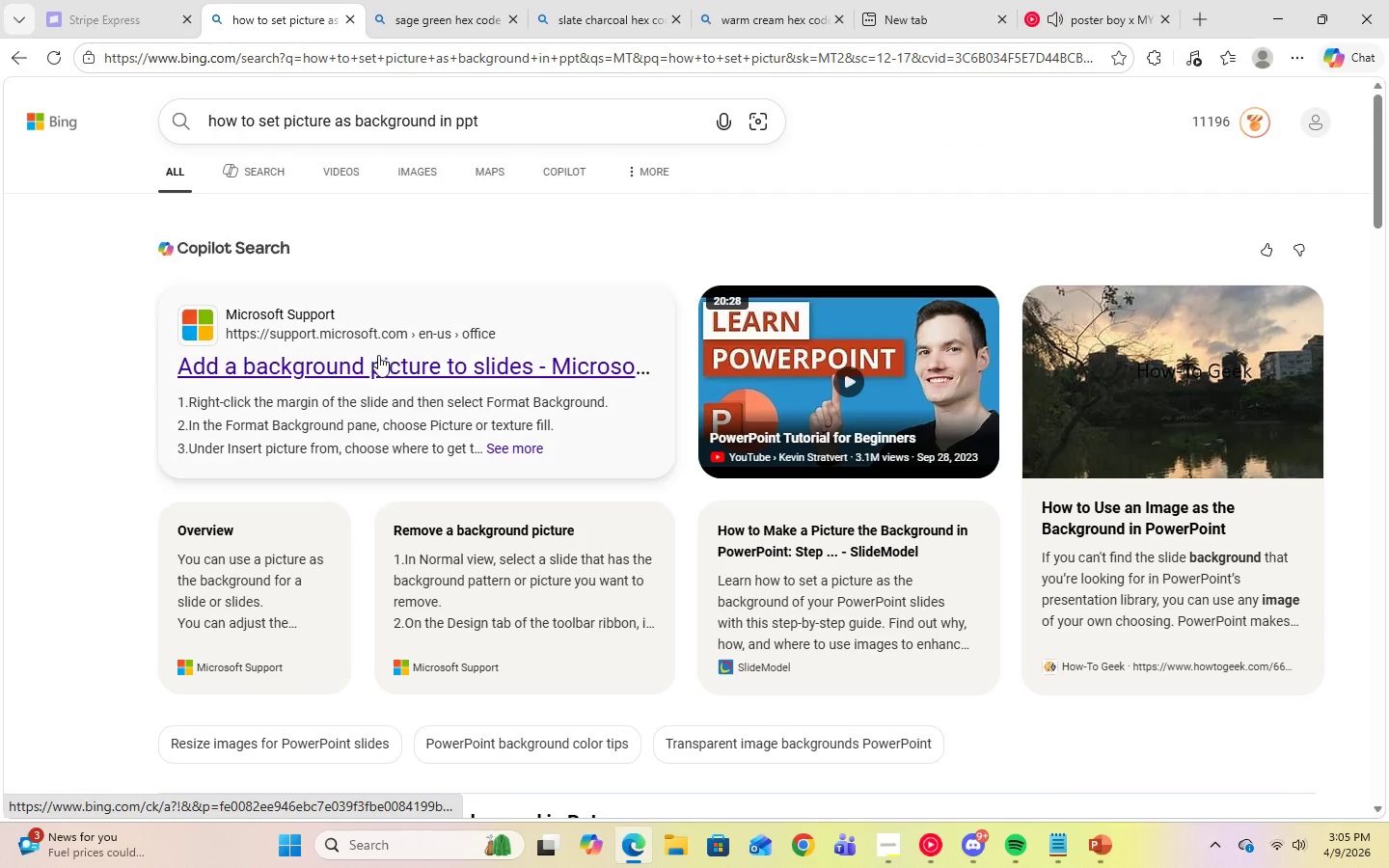 
left_click([380, 359])
 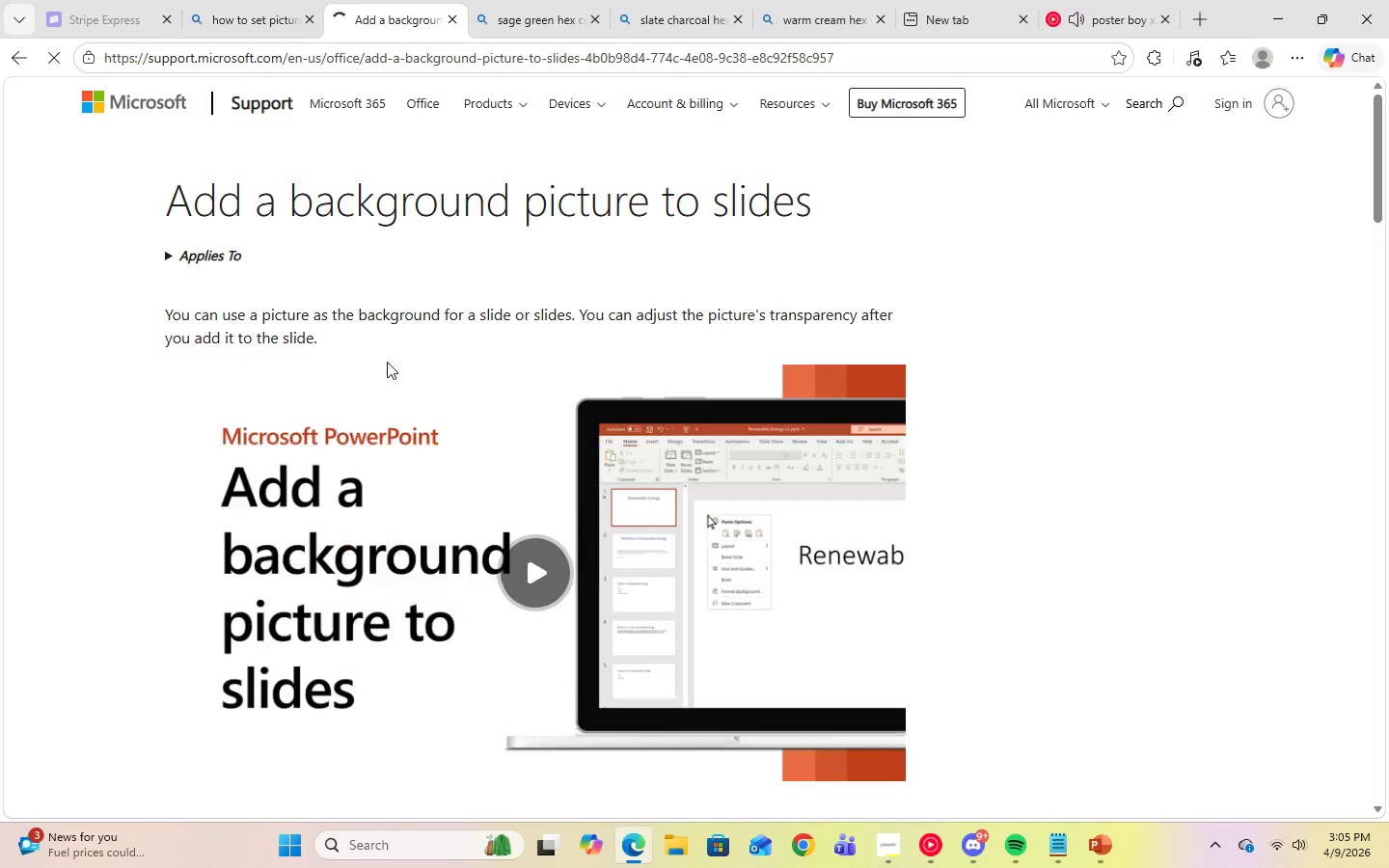 
scroll: coordinate [596, 556], scroll_direction: down, amount: 7.0
 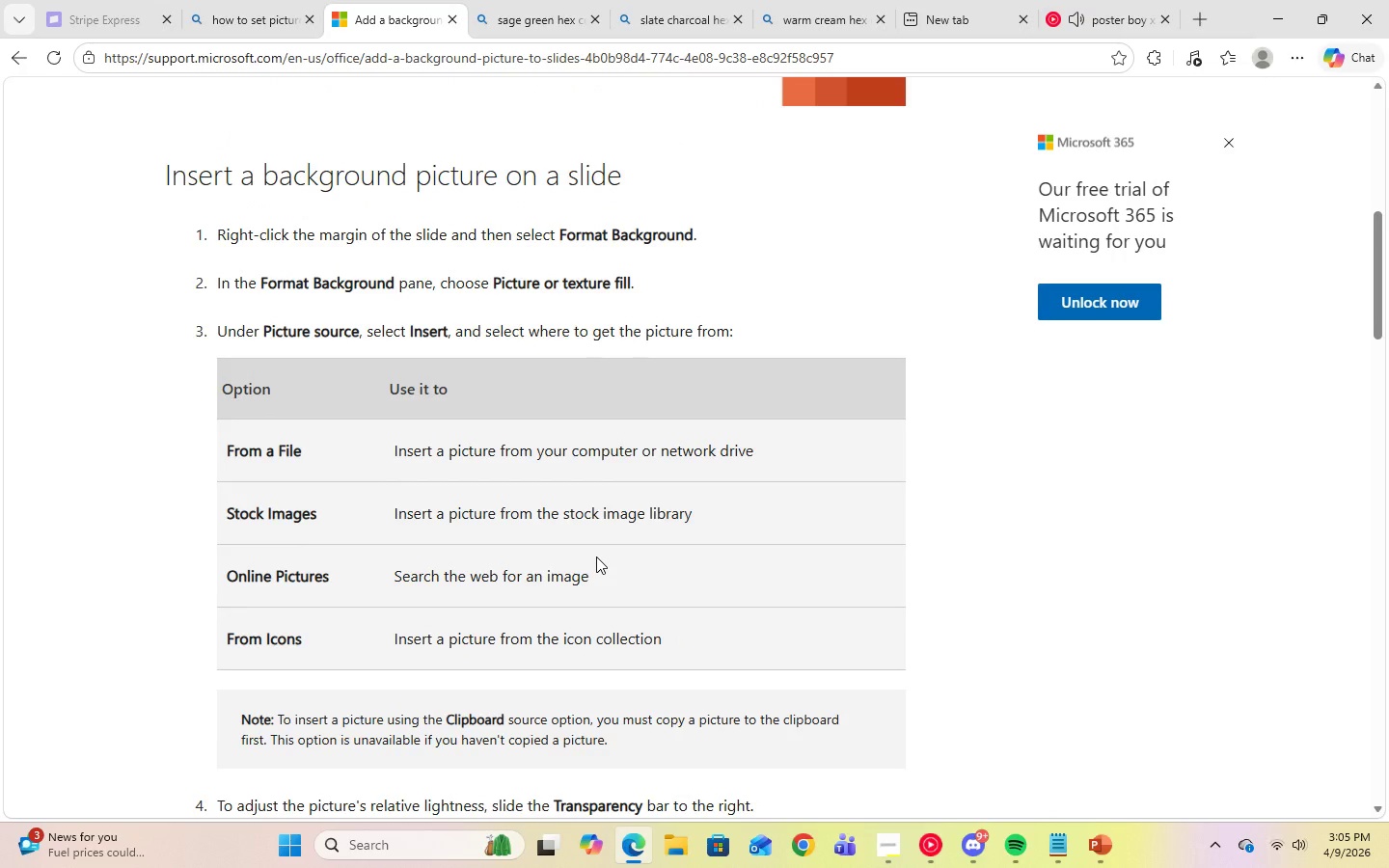 
wait(10.01)
 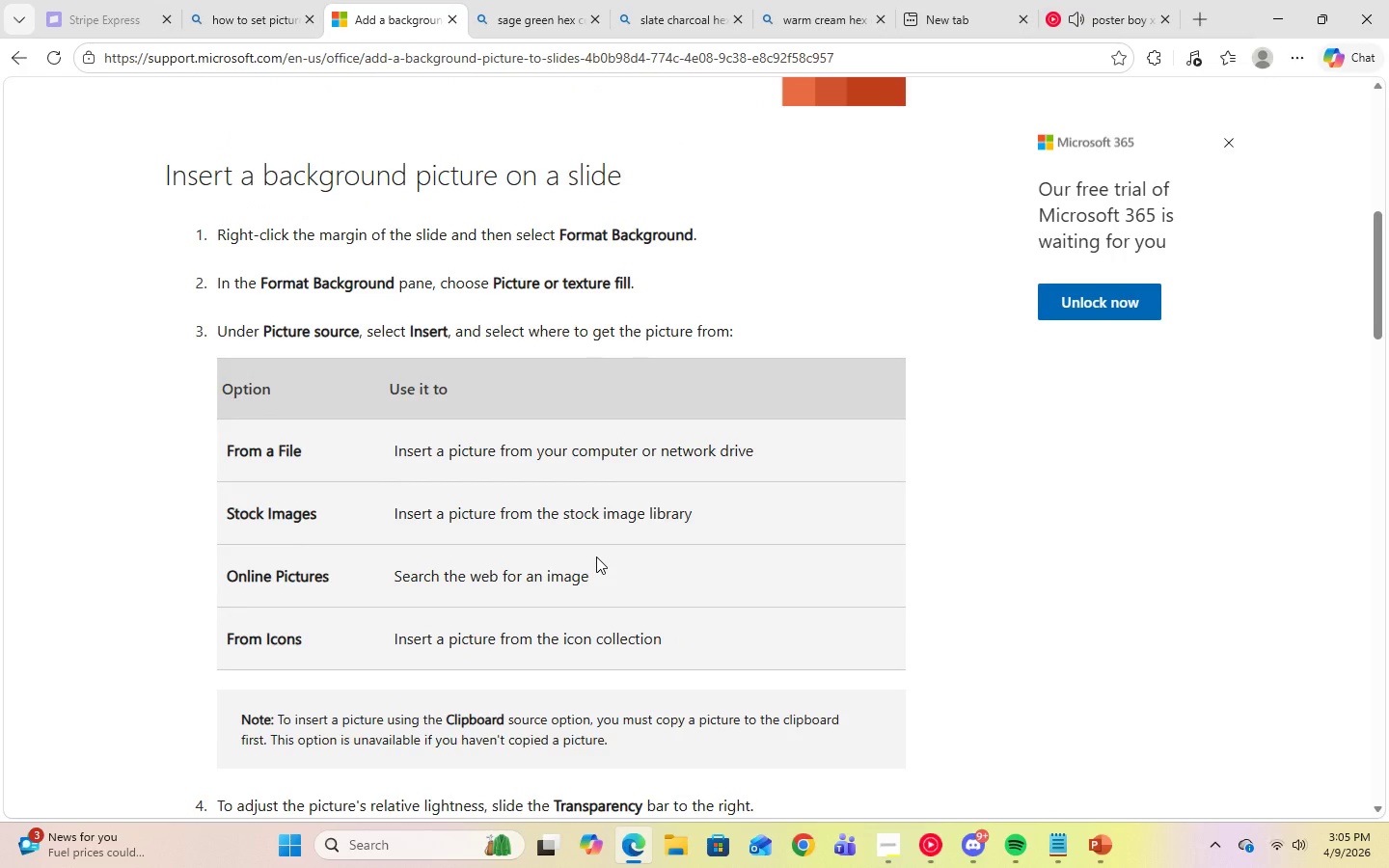 
left_click([1106, 837])
 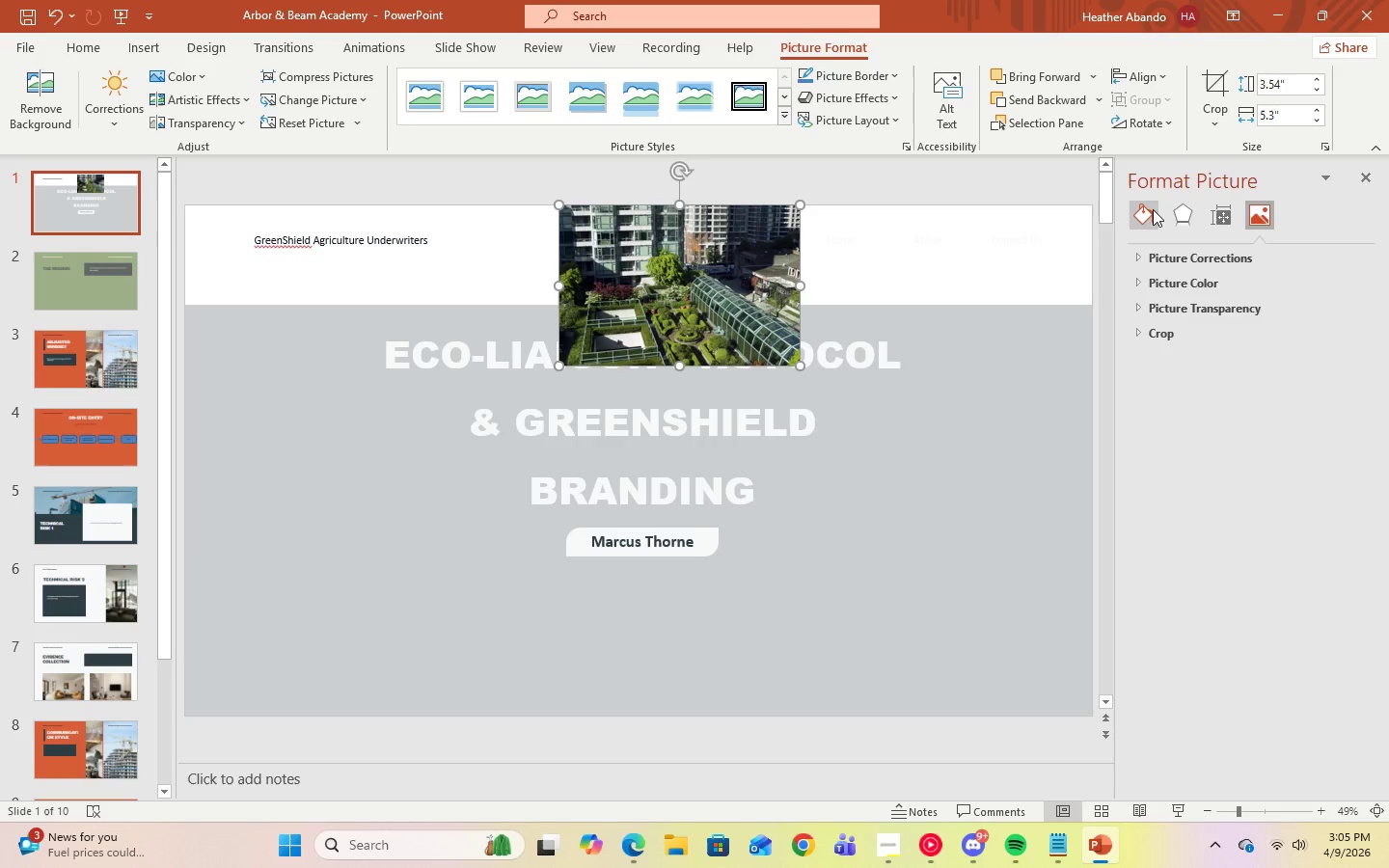 
left_click([1153, 209])
 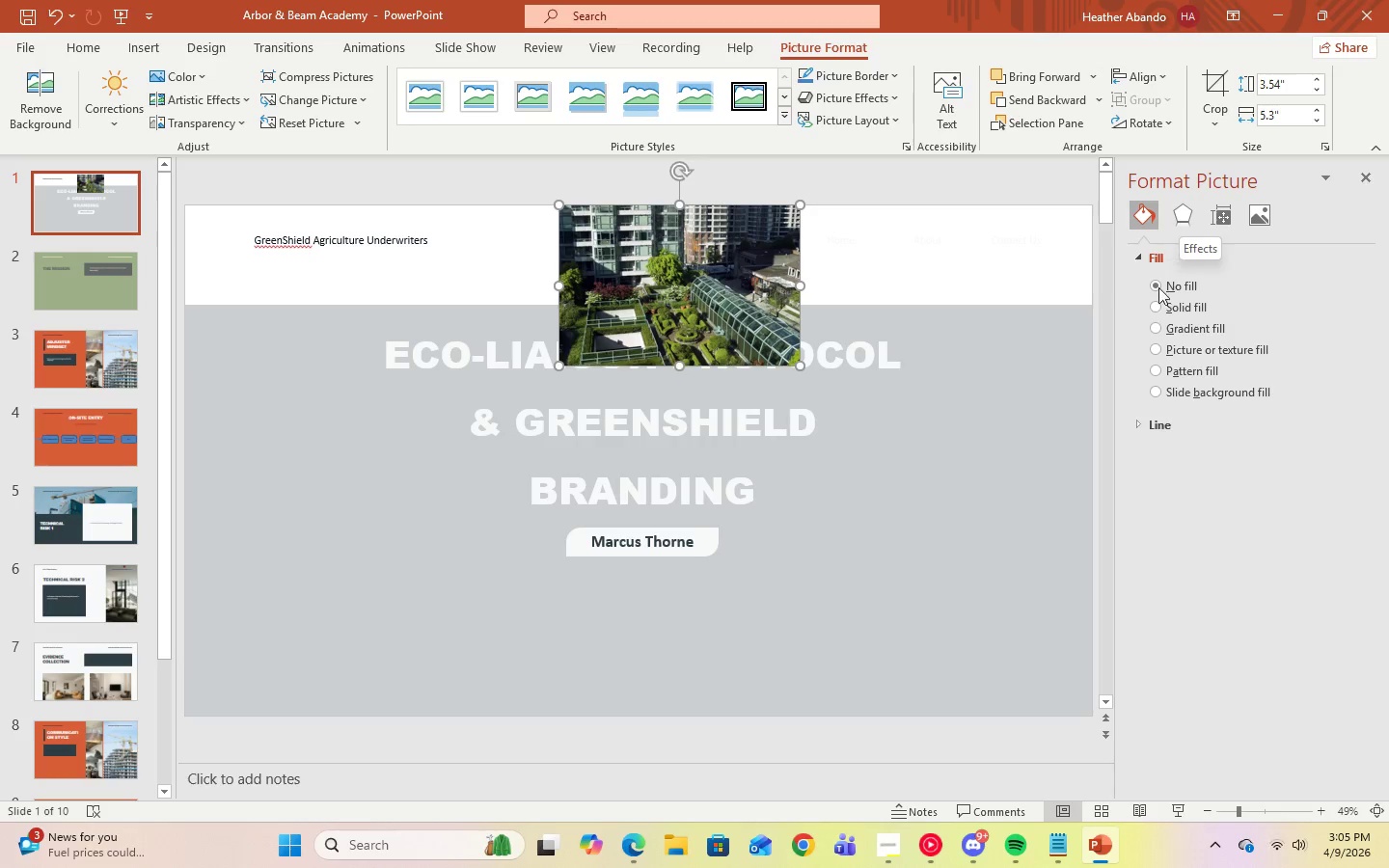 
left_click([1156, 346])
 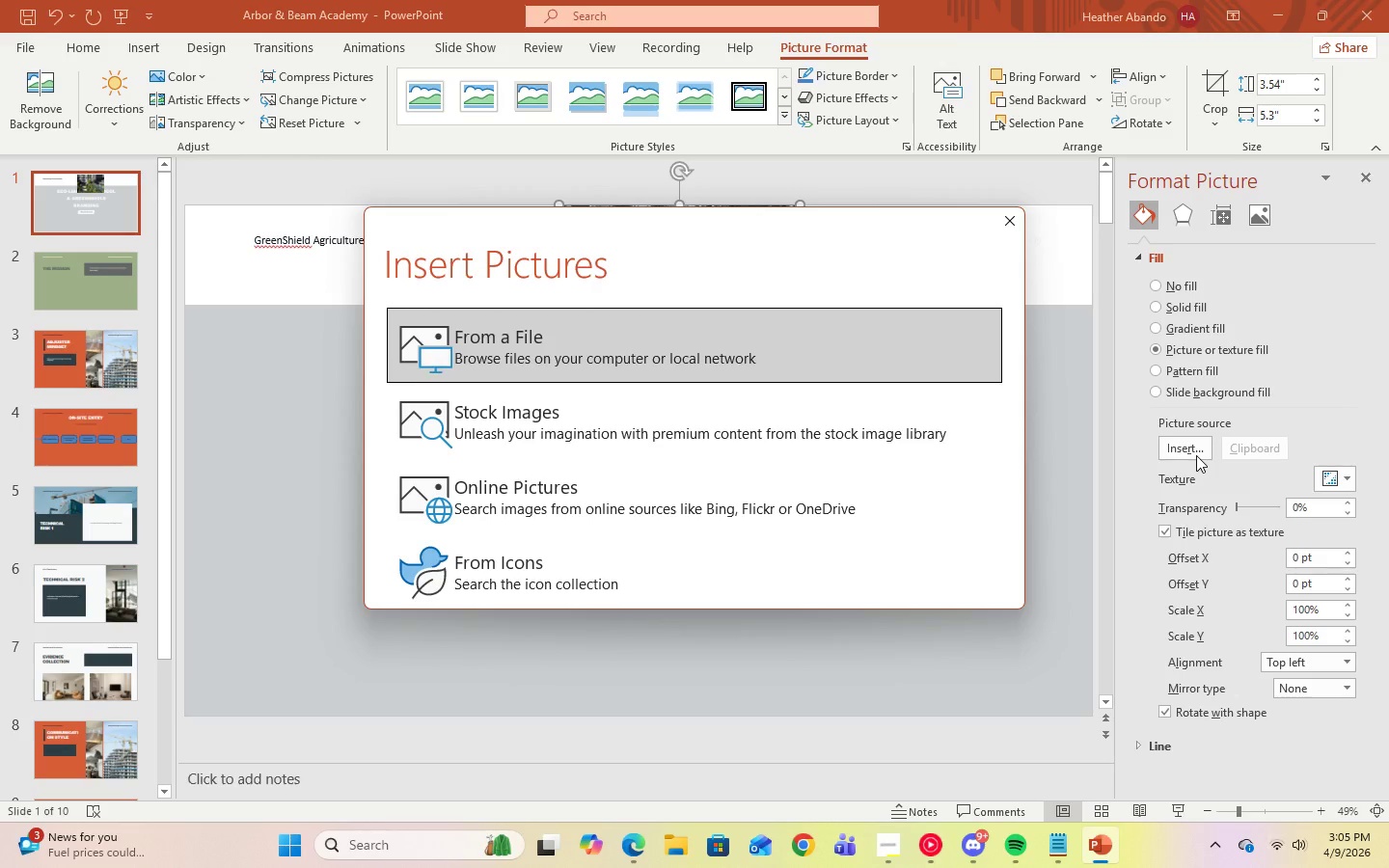 
wait(5.53)
 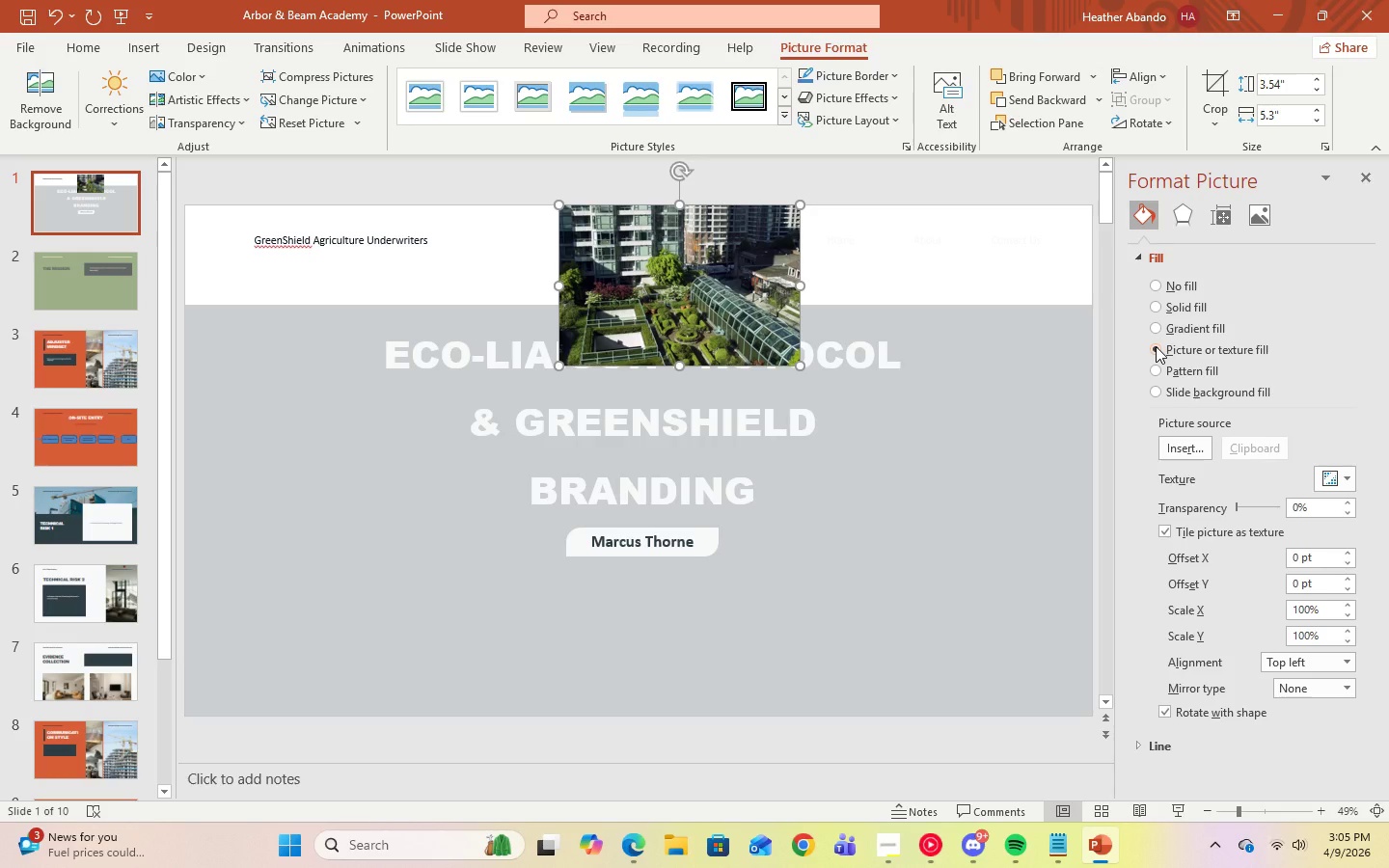 
left_click([1006, 224])
 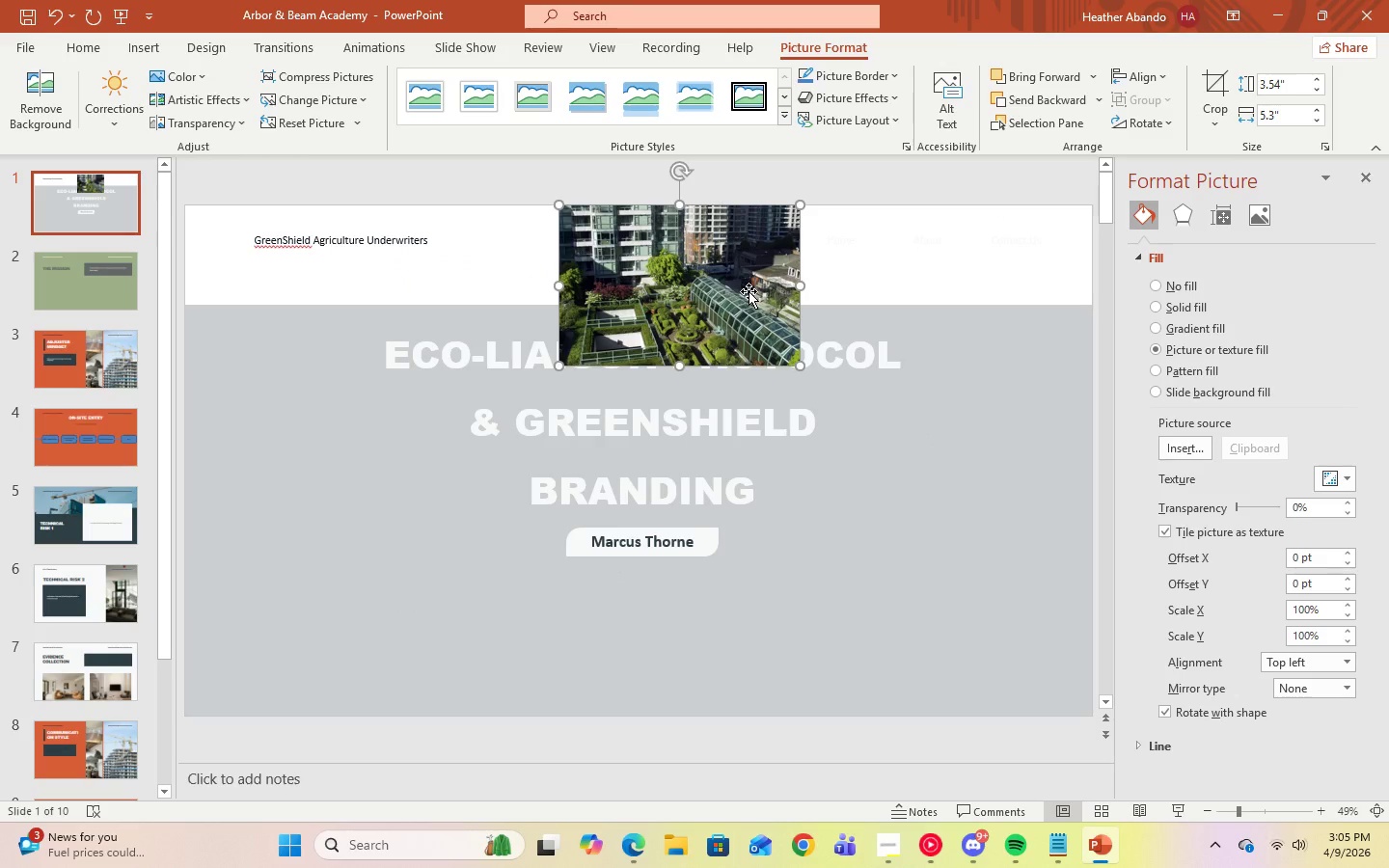 
right_click([749, 291])
 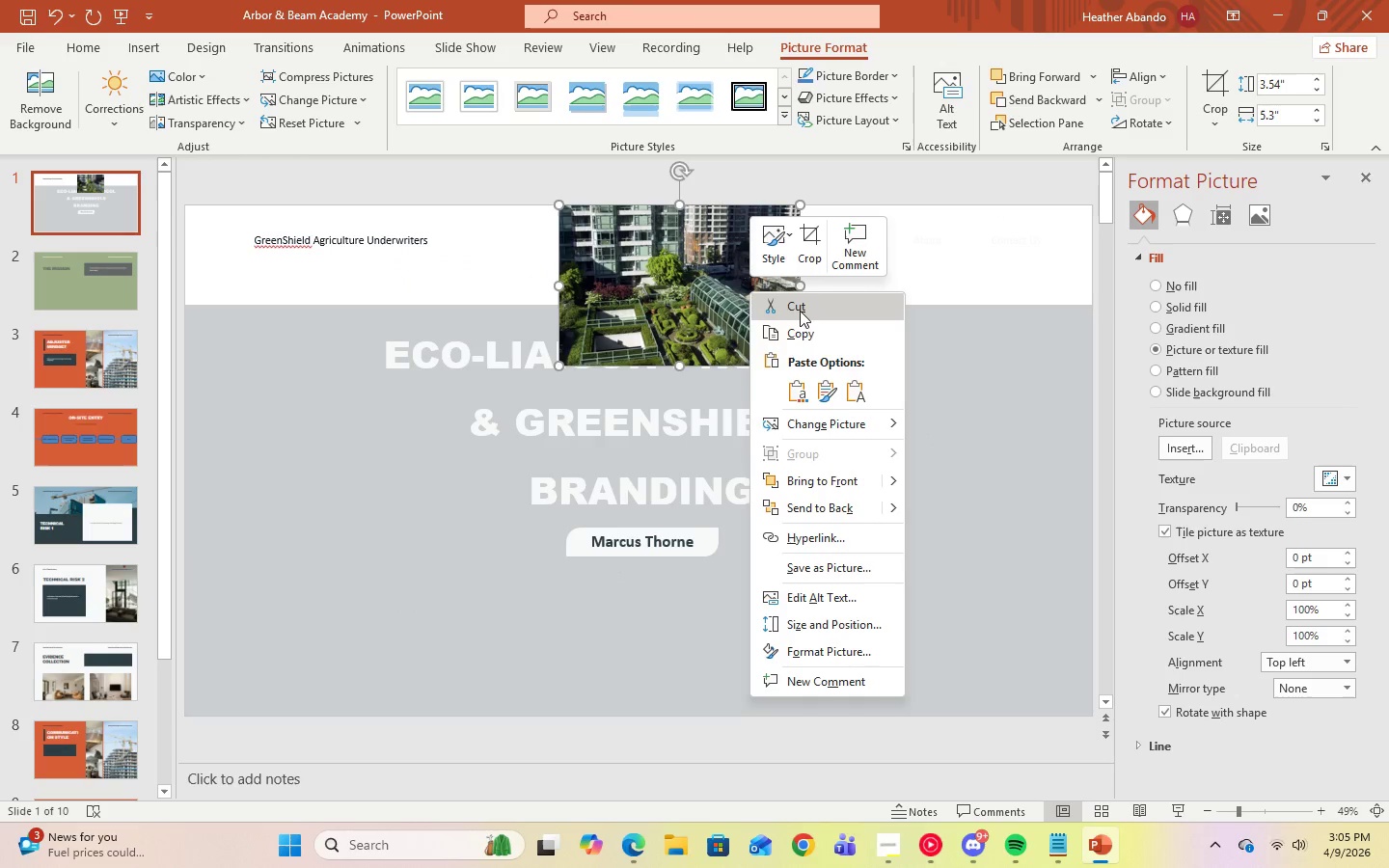 
left_click([807, 316])
 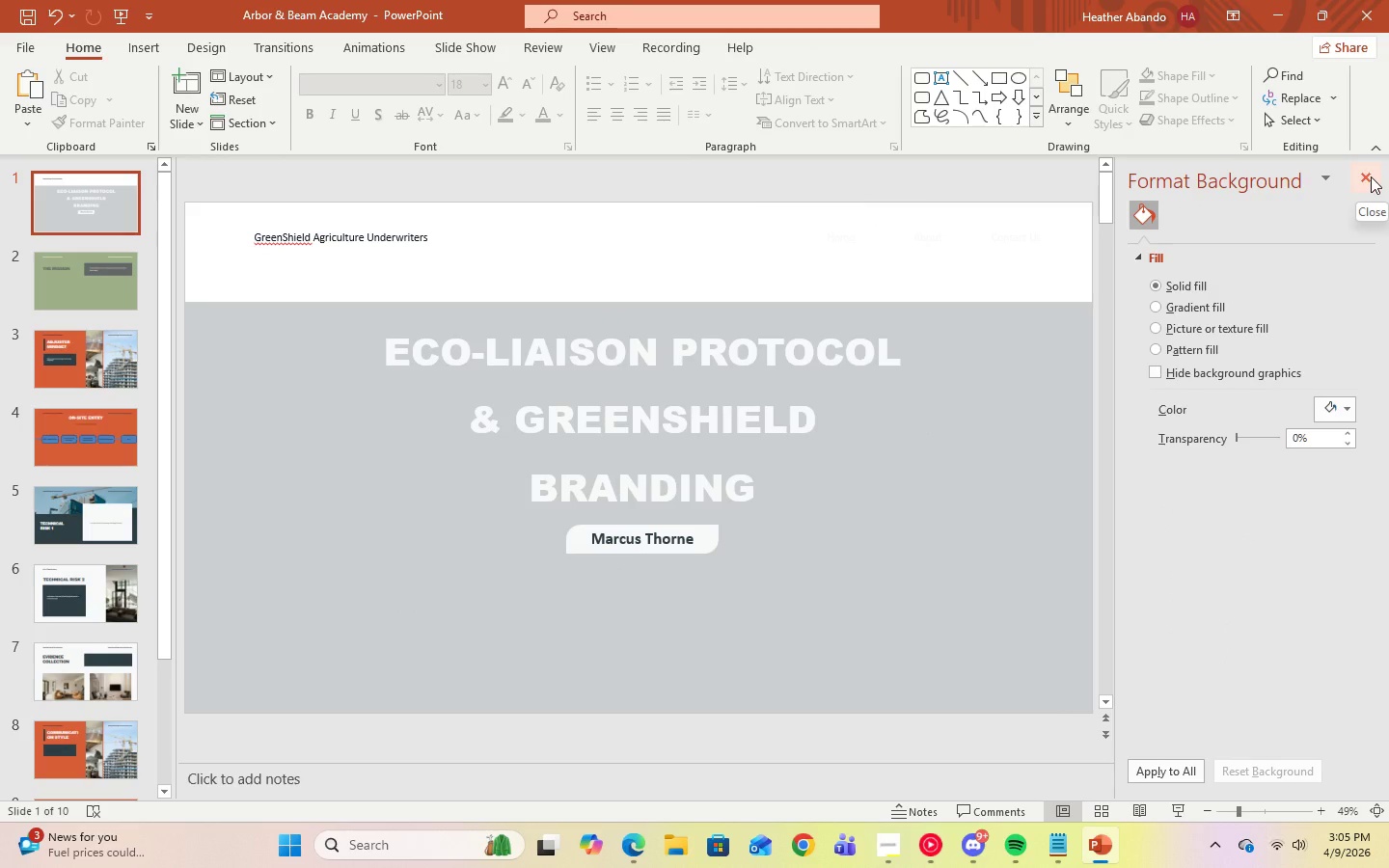 
wait(7.14)
 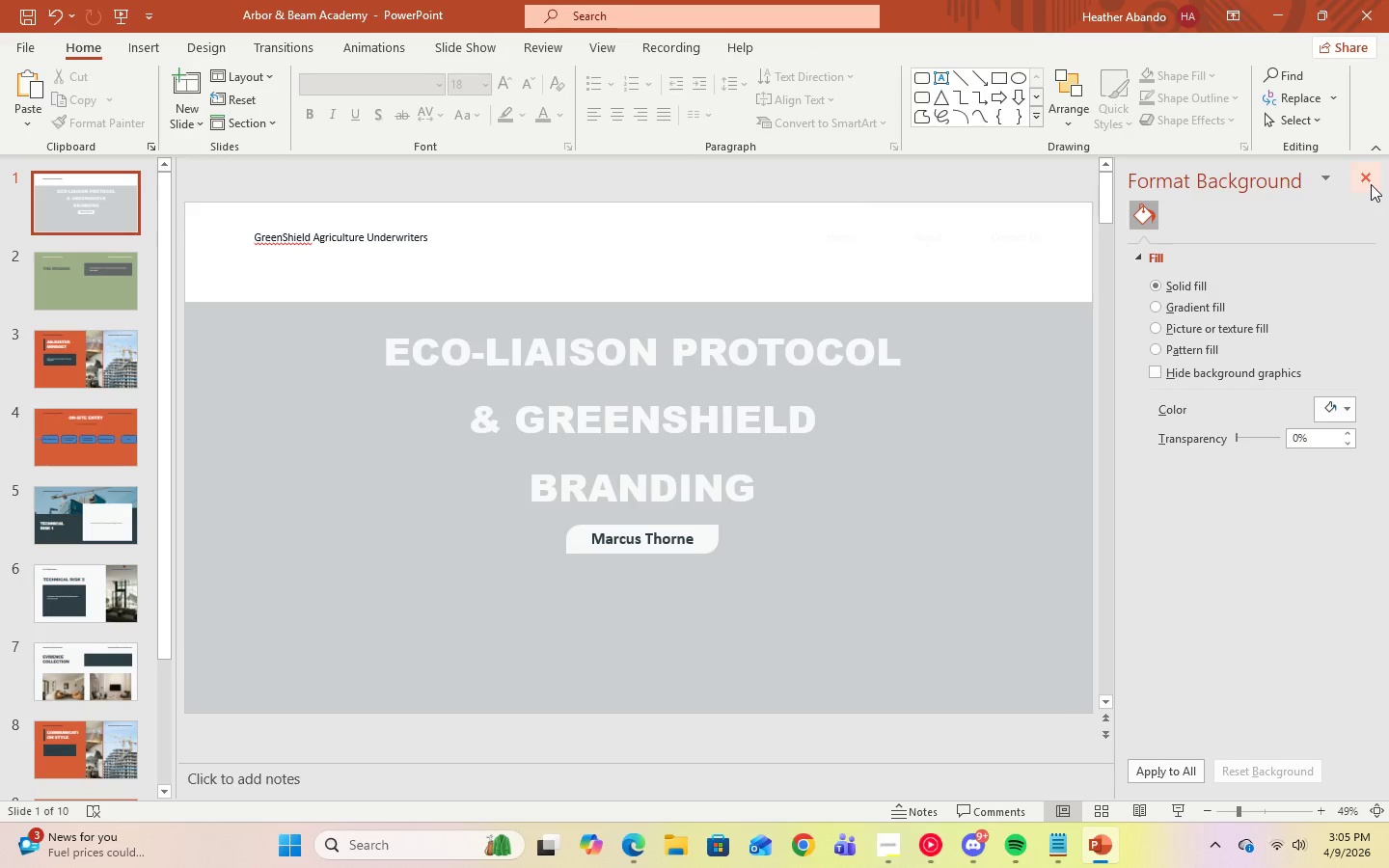 
left_click([1153, 329])
 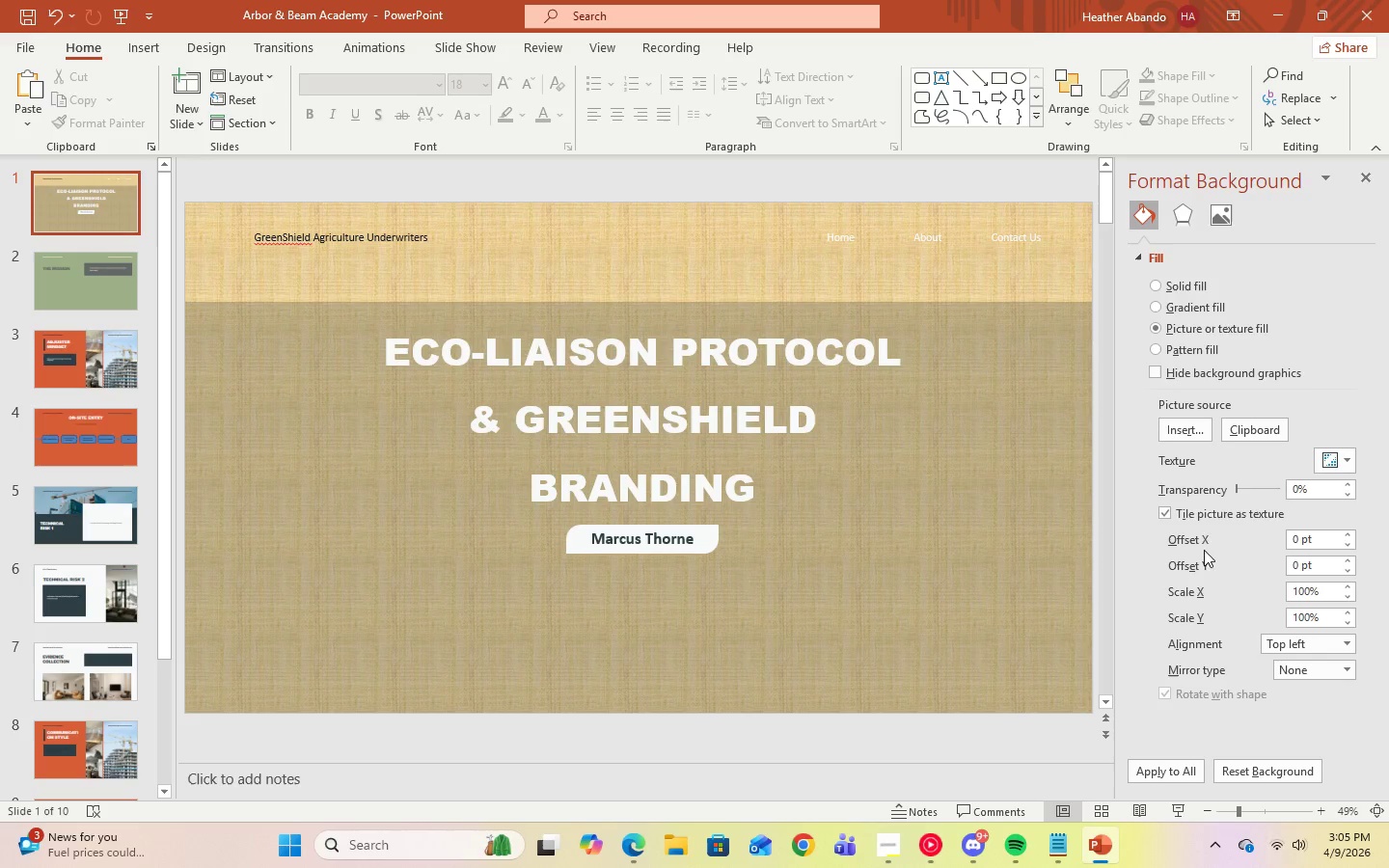 
left_click([1182, 436])
 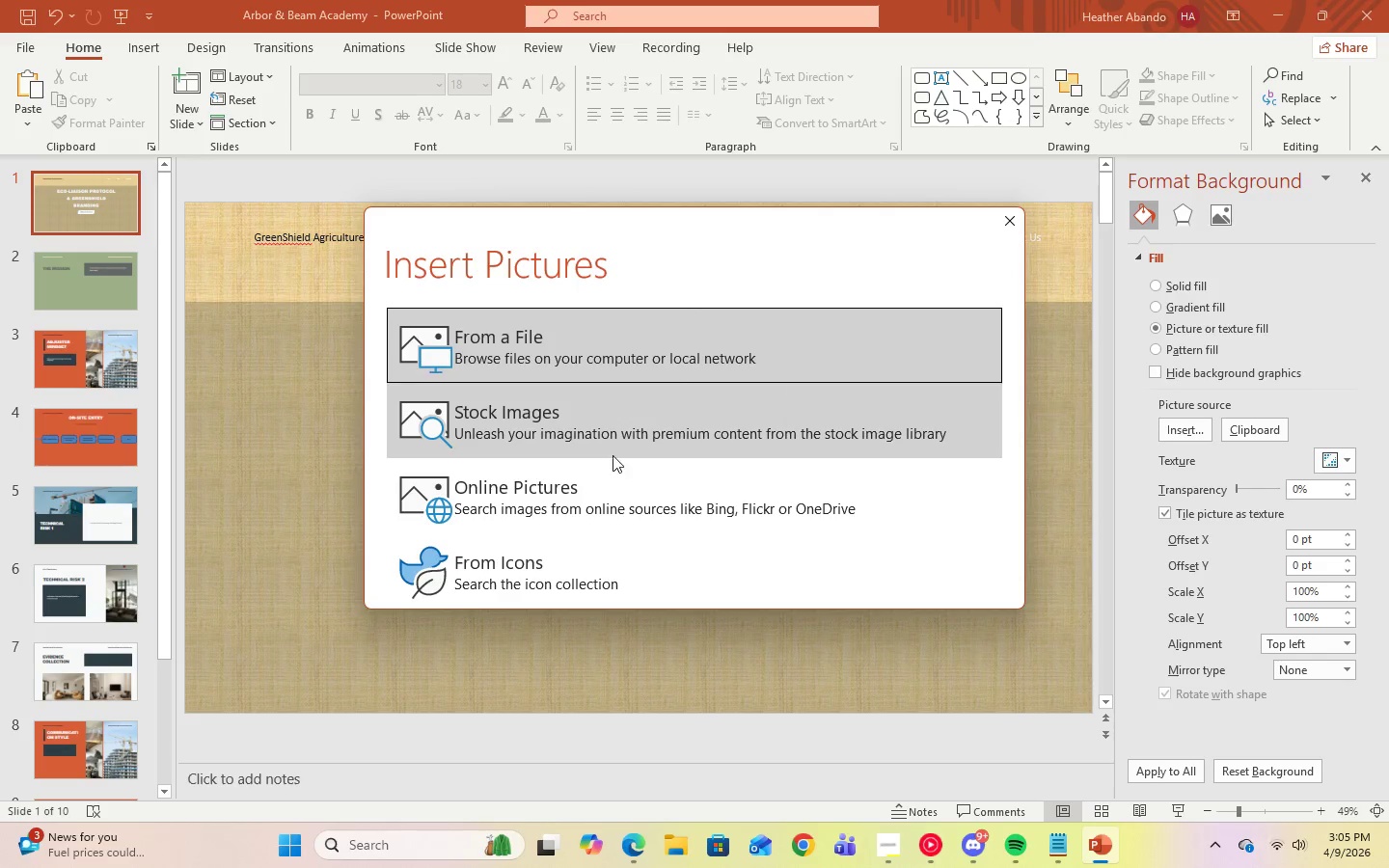 
left_click([598, 482])
 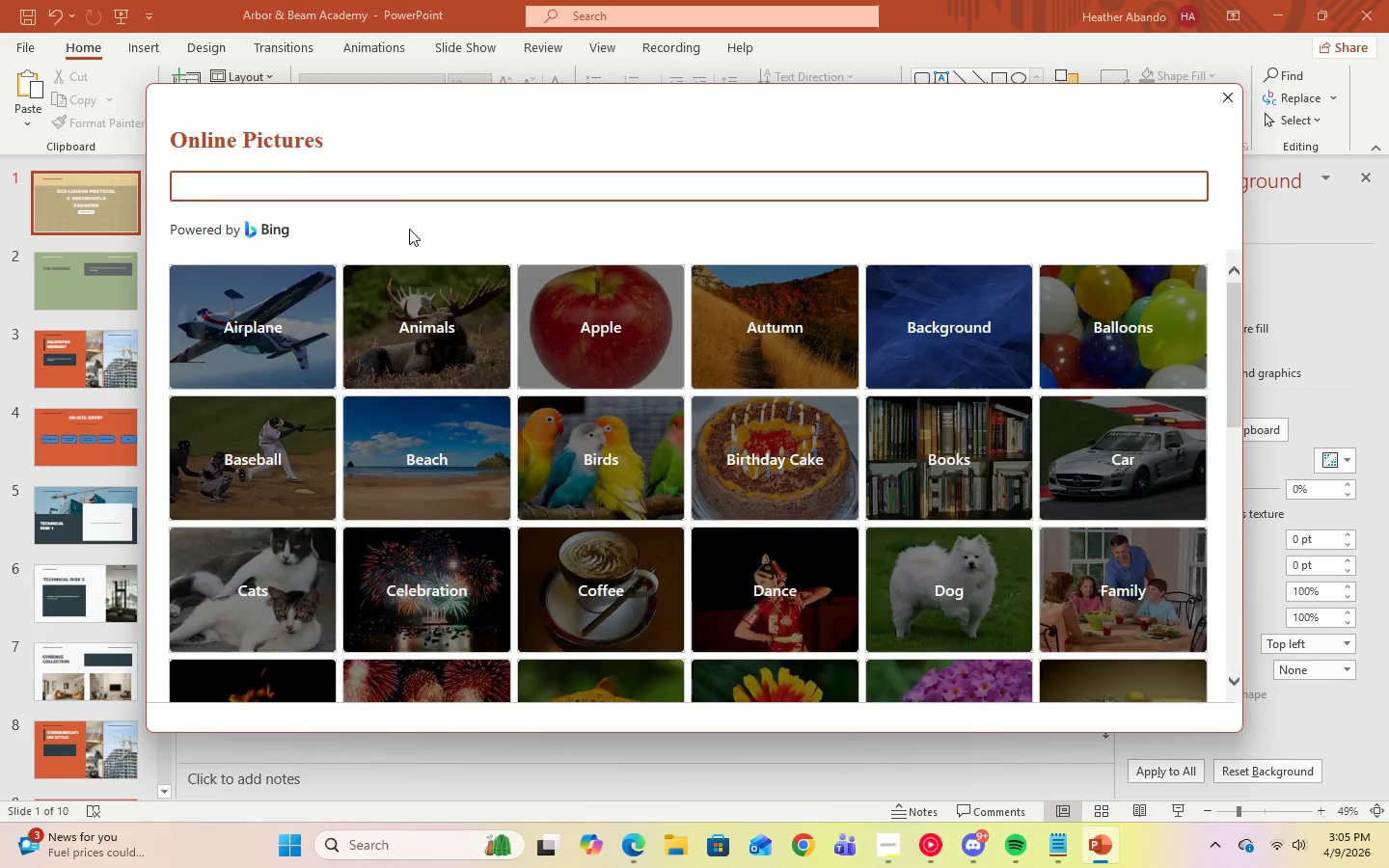 
type(roff)
key(Backspace)
key(Backspace)
type(oftop garden)
 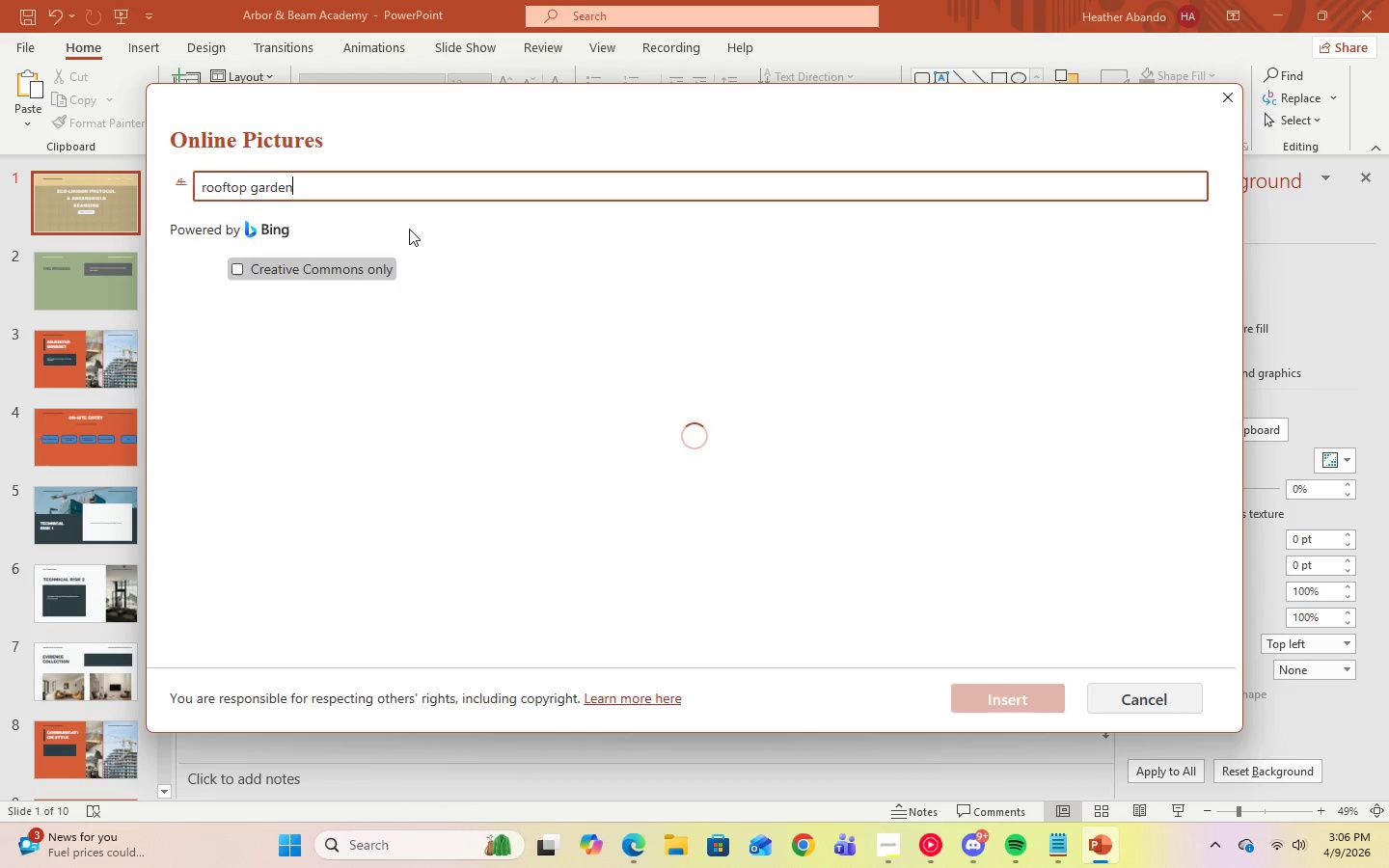 
key(Enter)
 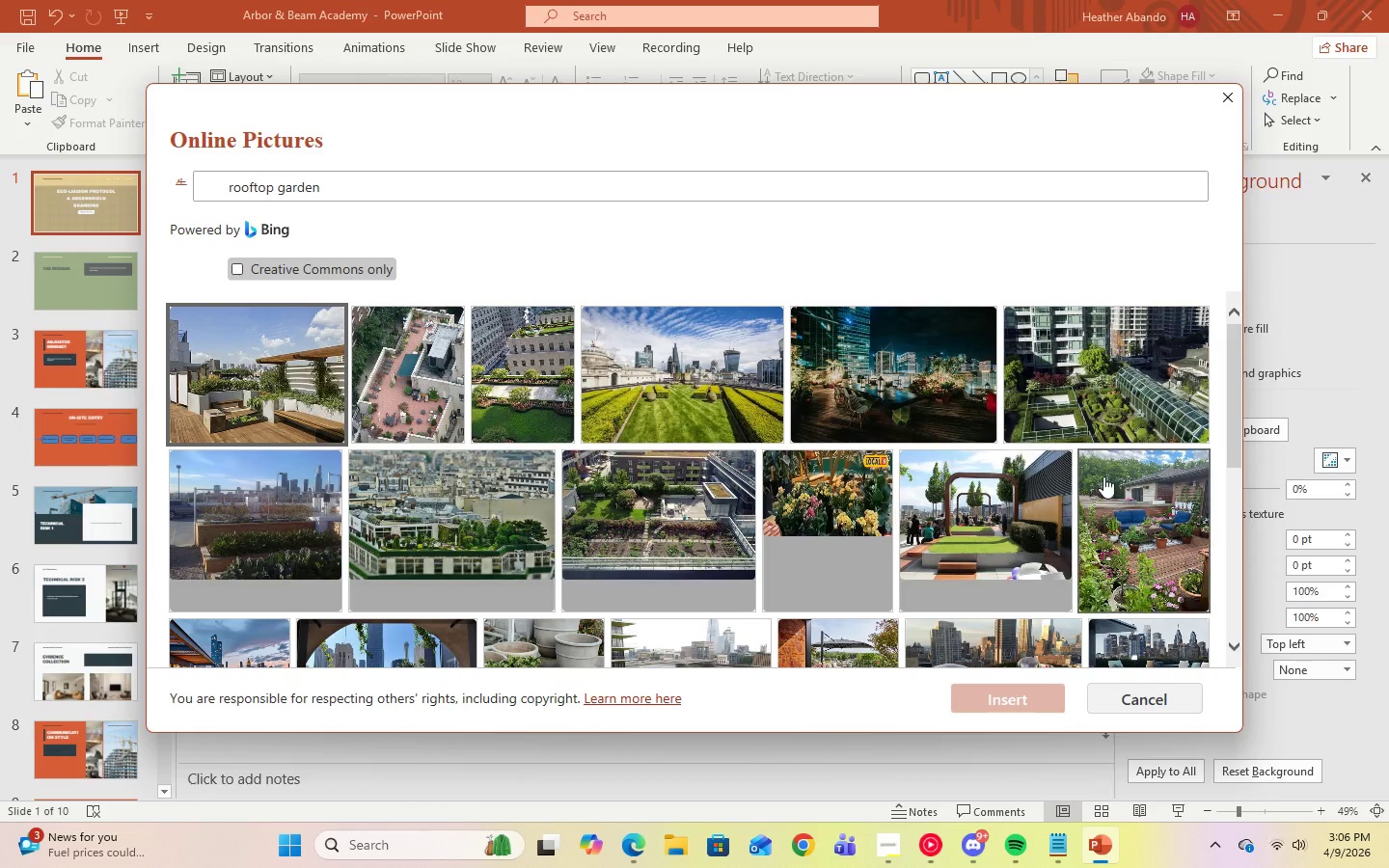 
left_click([1108, 413])
 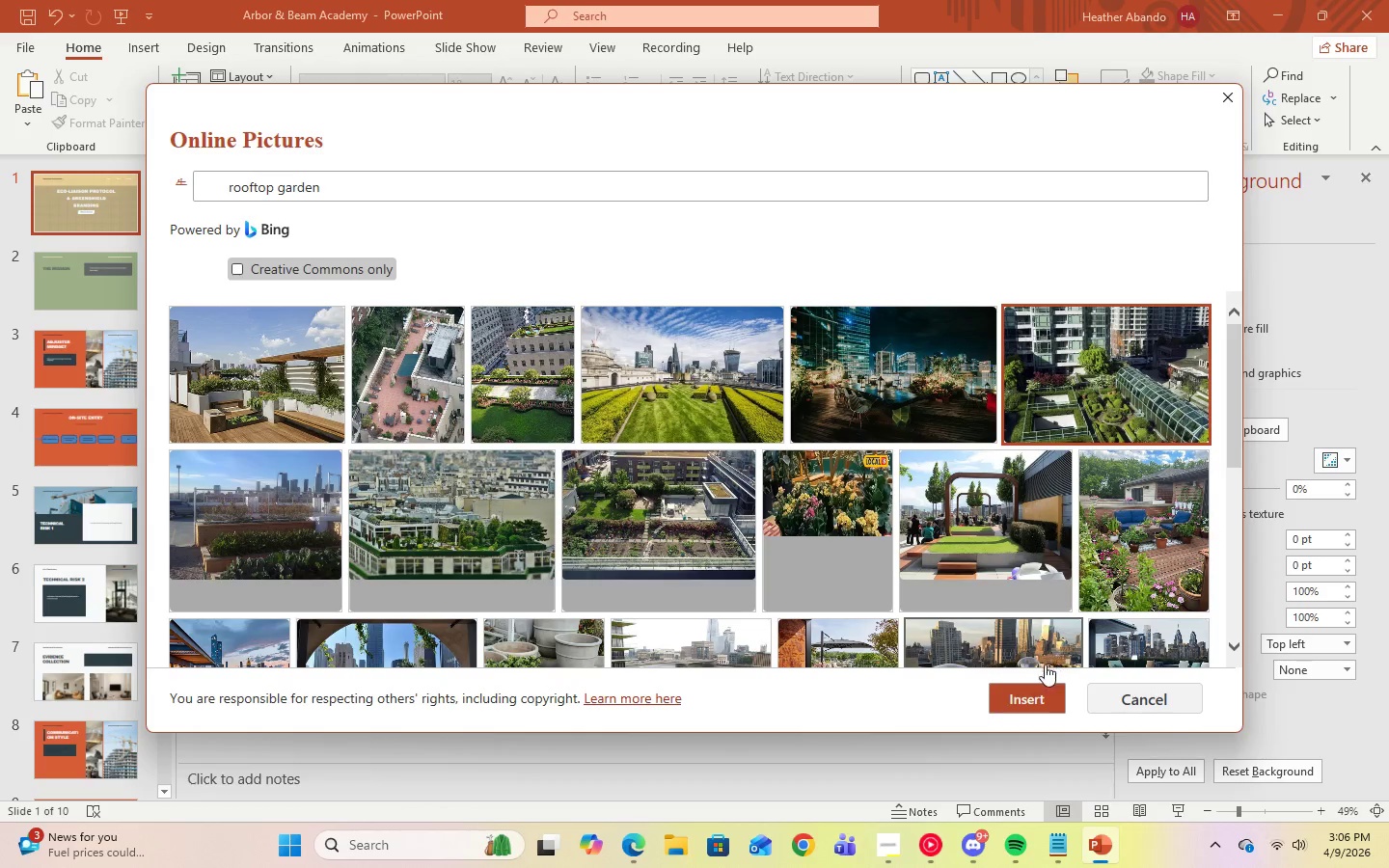 
left_click([1042, 690])
 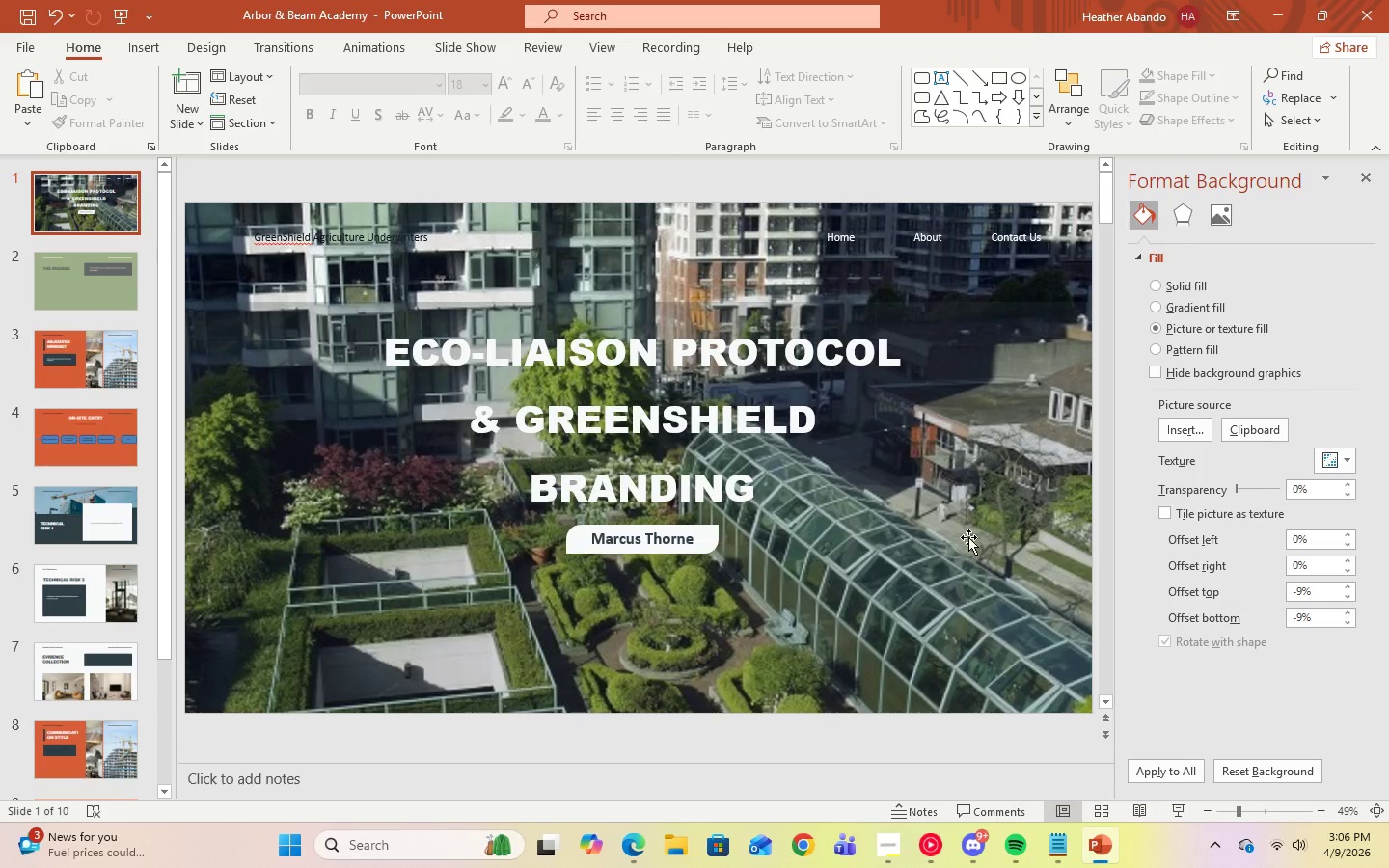 
left_click([949, 363])
 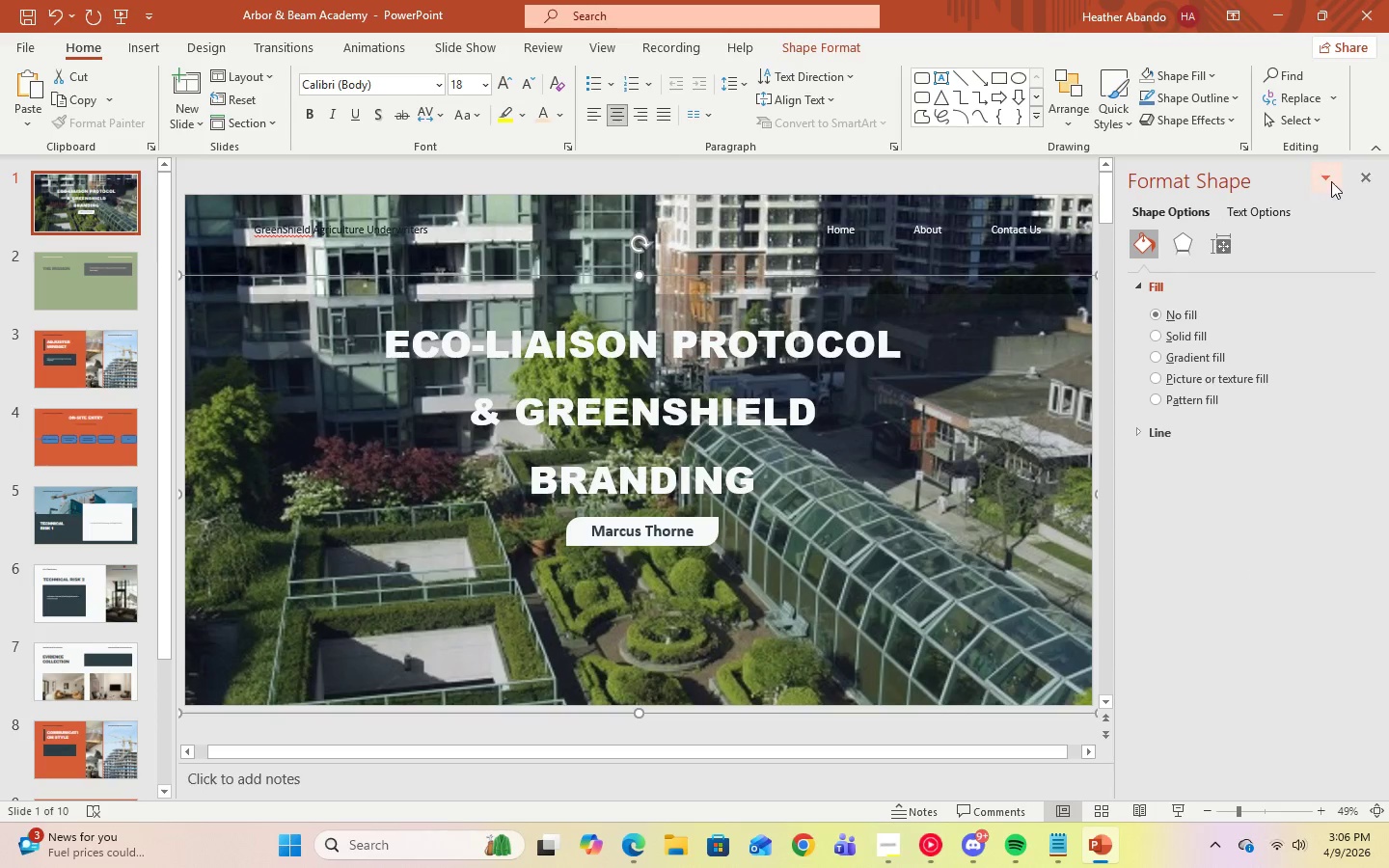 
left_click([1366, 173])
 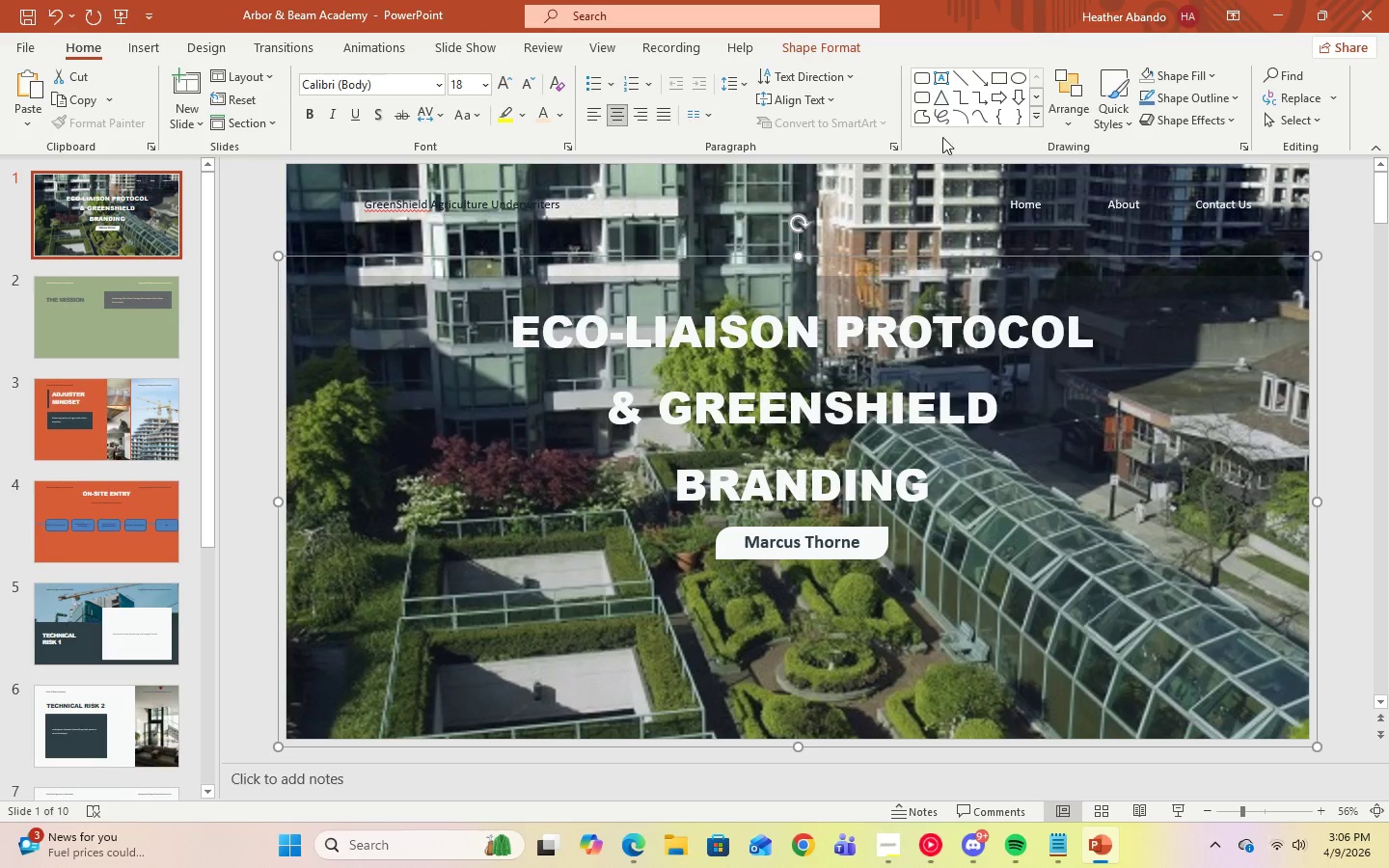 
wait(6.06)
 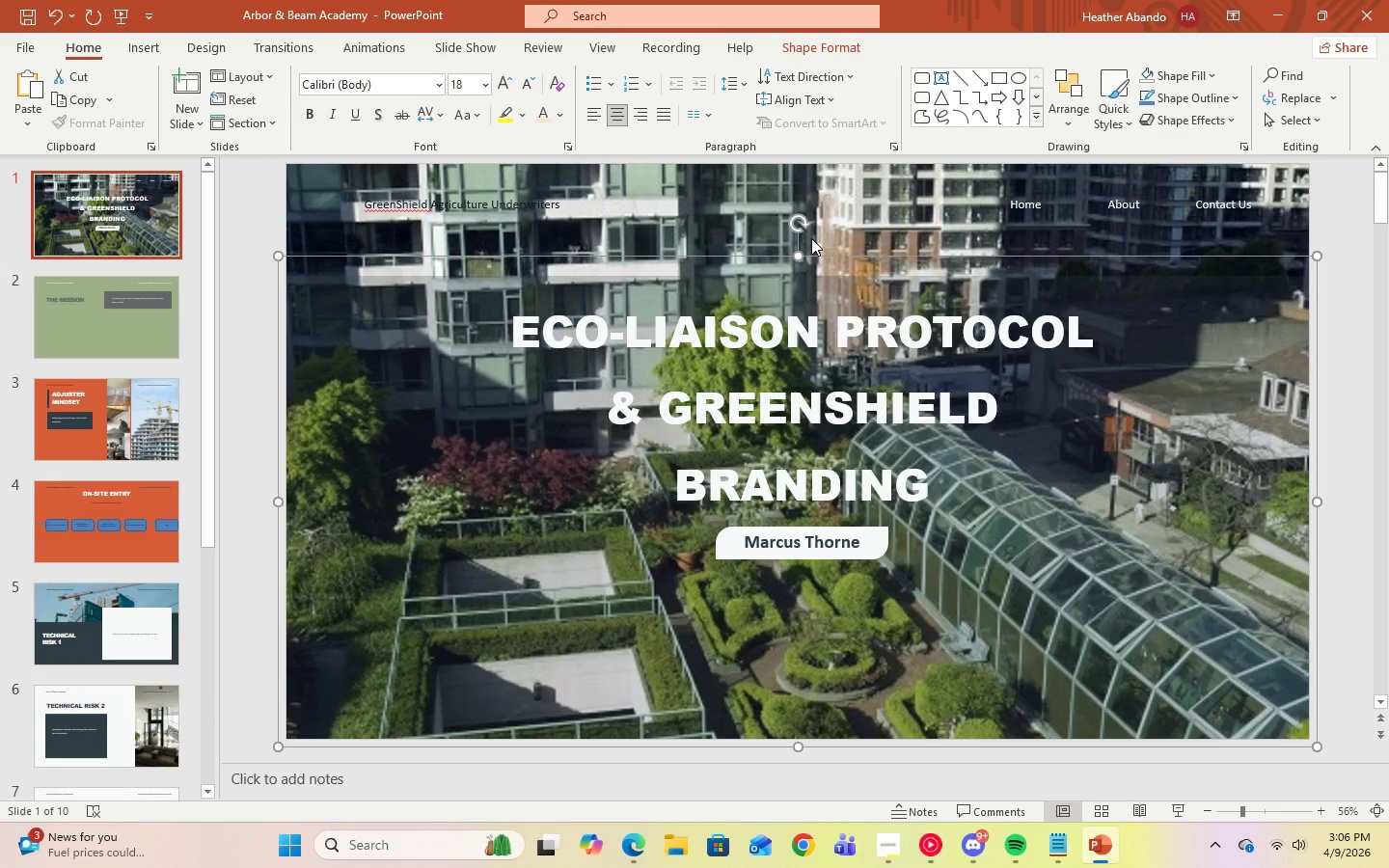 
left_click_drag(start_coordinate=[799, 256], to_coordinate=[807, 174])
 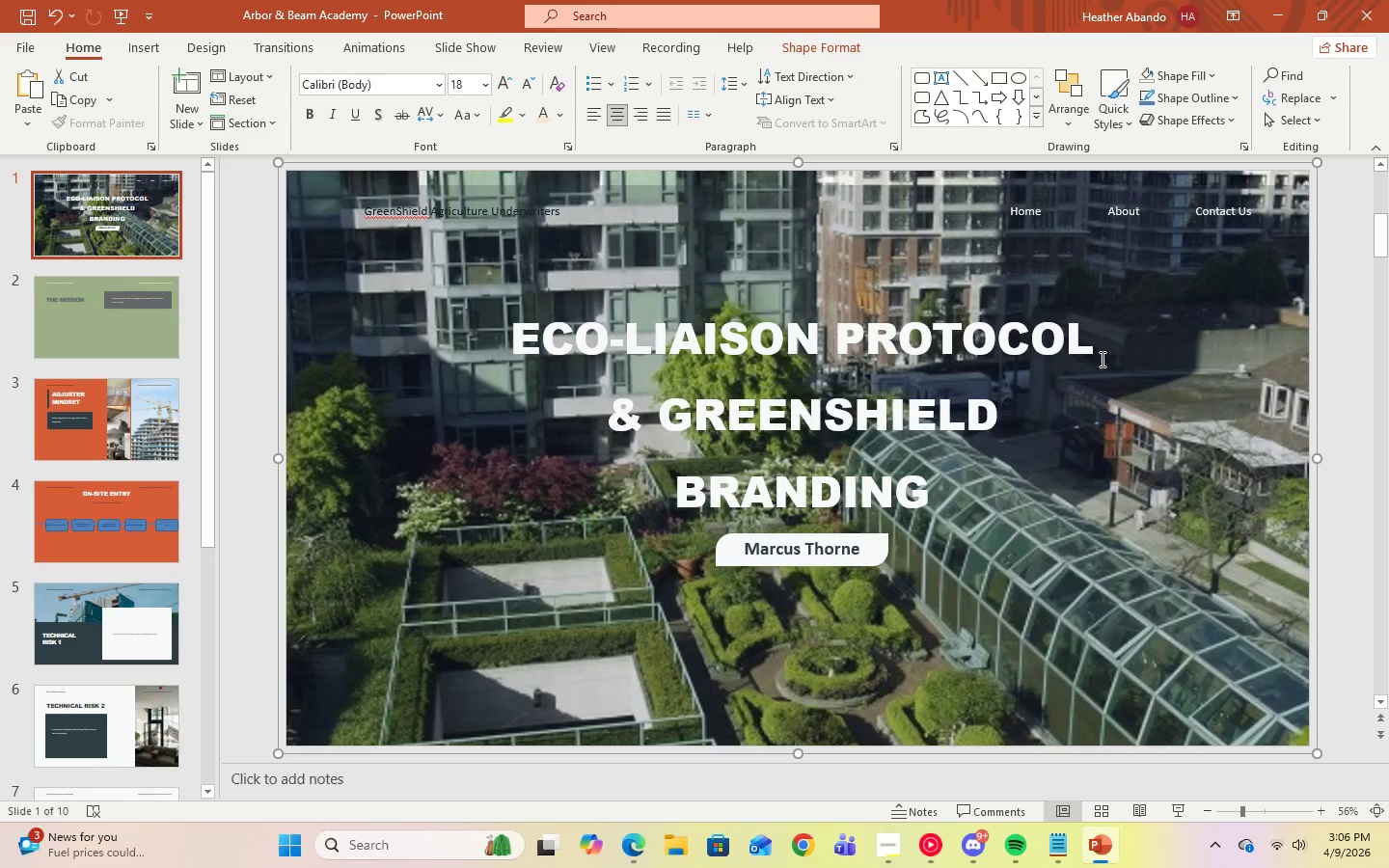 
left_click([1167, 522])
 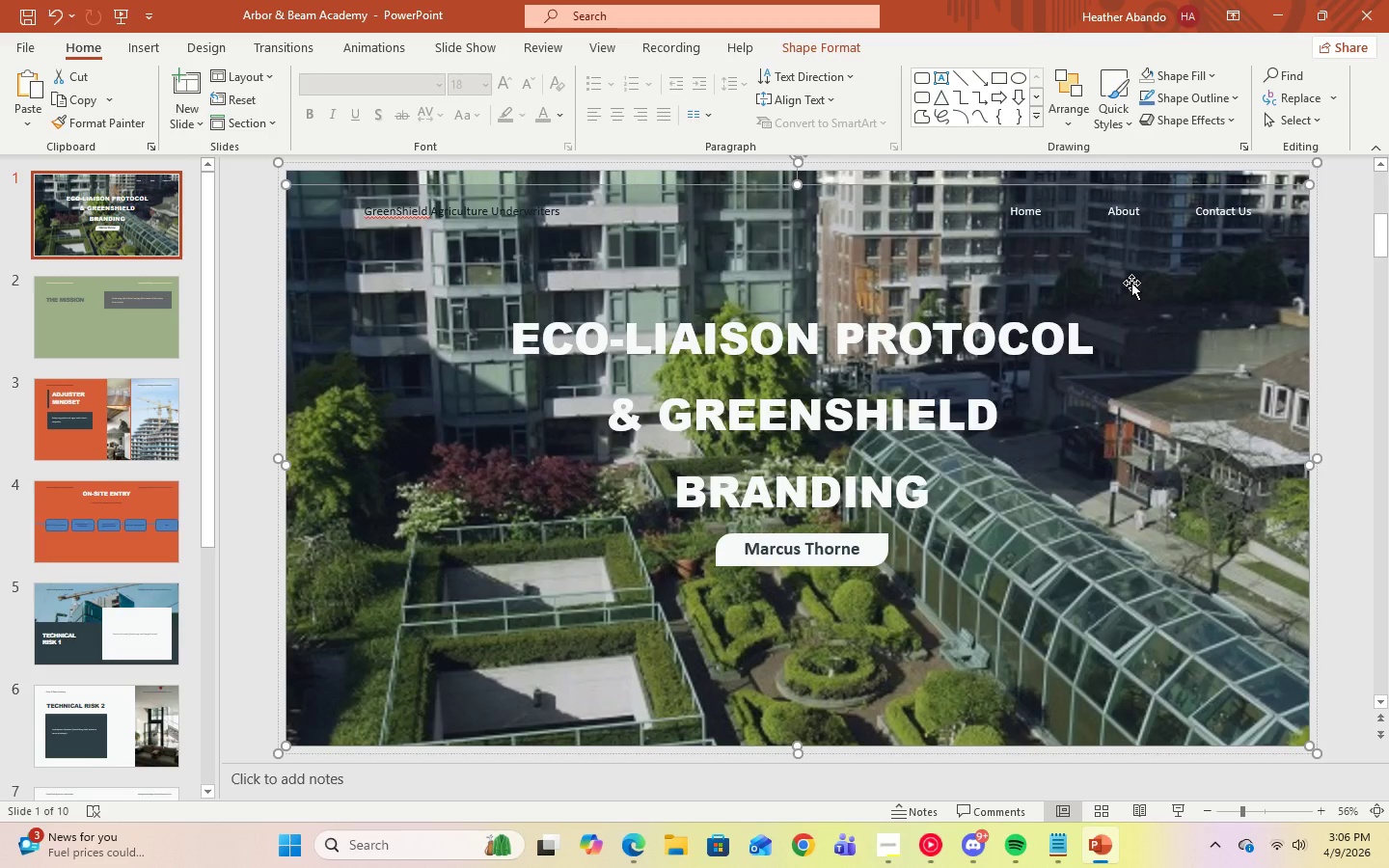 
double_click([1131, 283])
 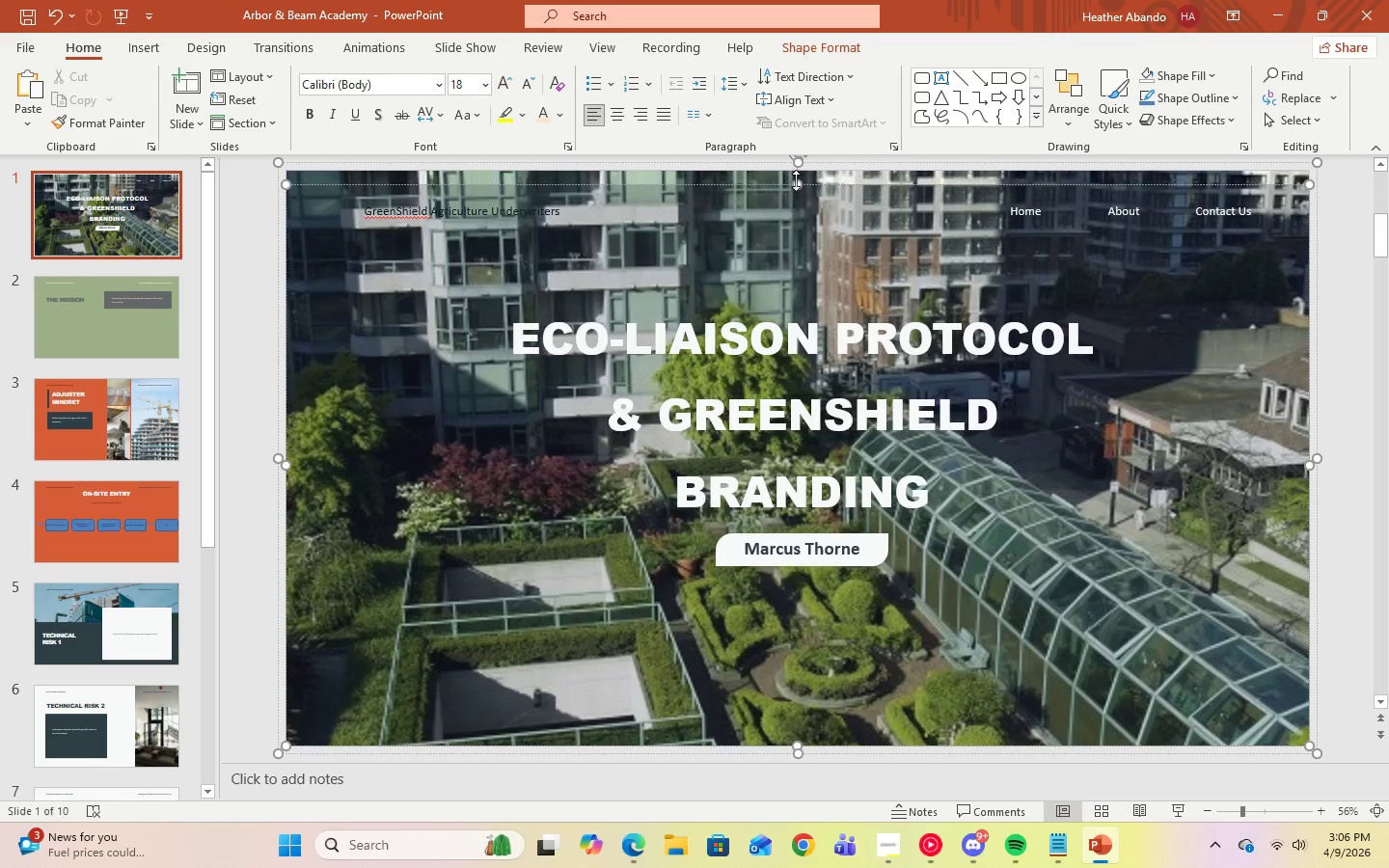 
left_click_drag(start_coordinate=[796, 182], to_coordinate=[798, 171])
 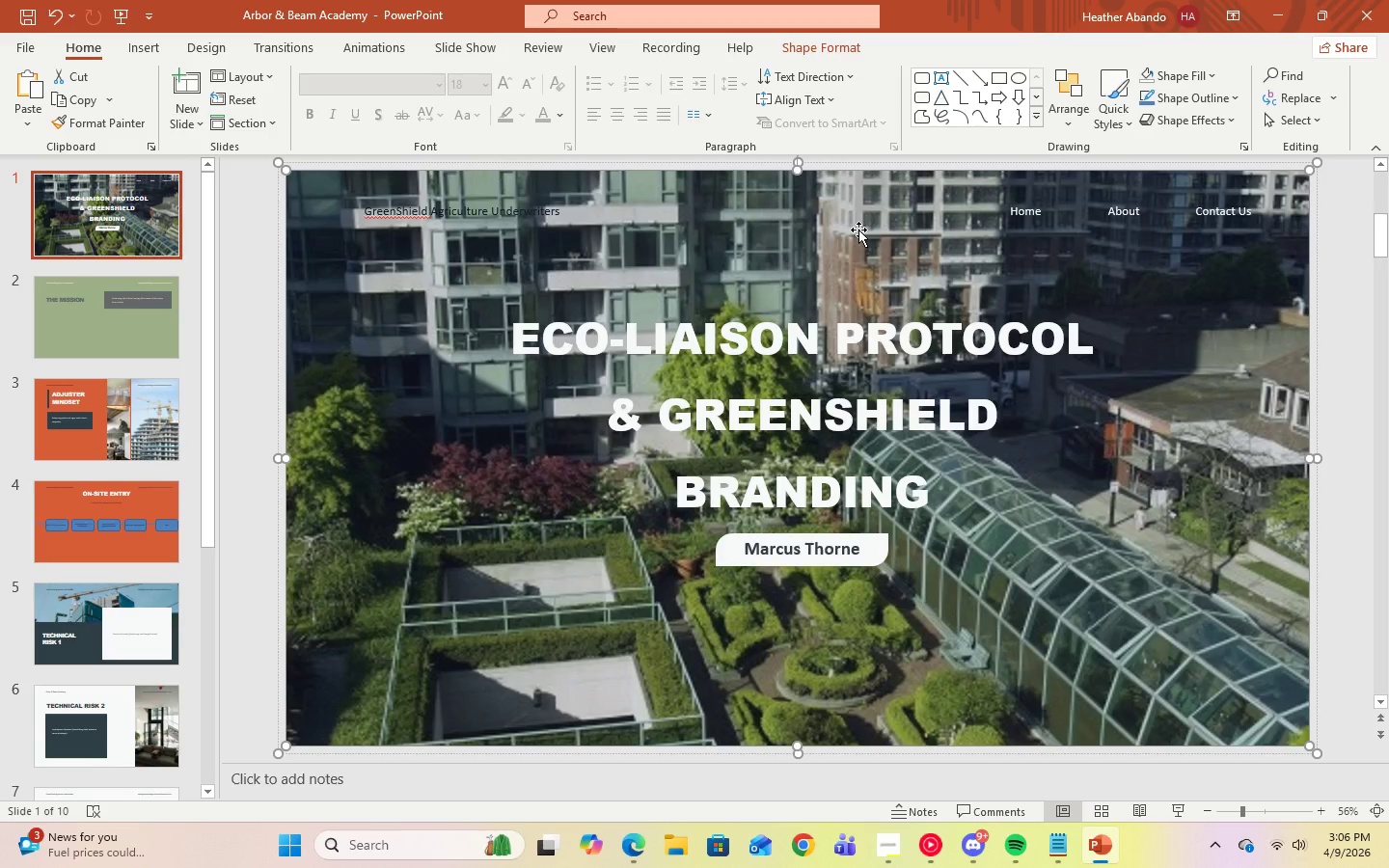 
left_click([858, 230])
 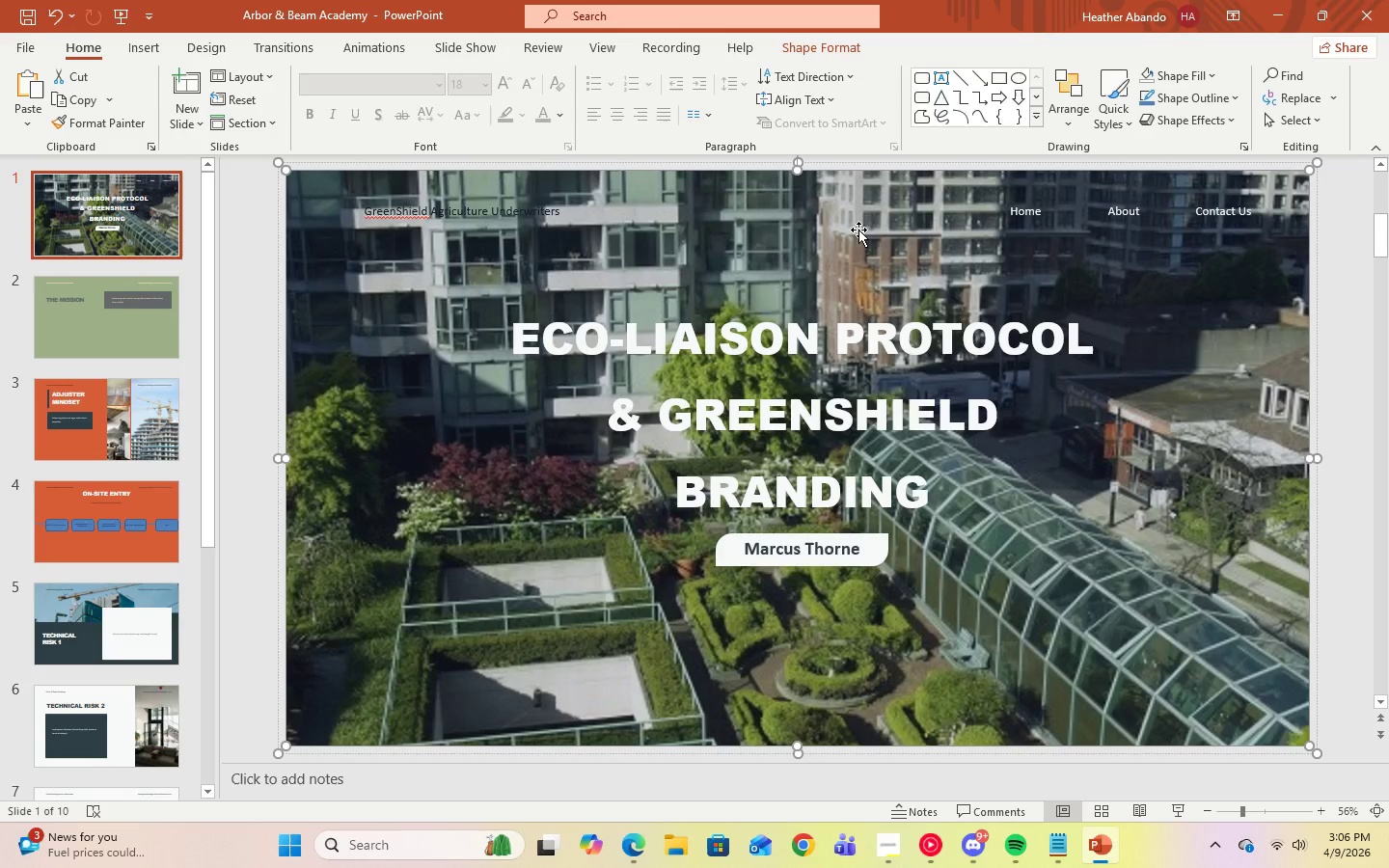 
left_click([858, 230])
 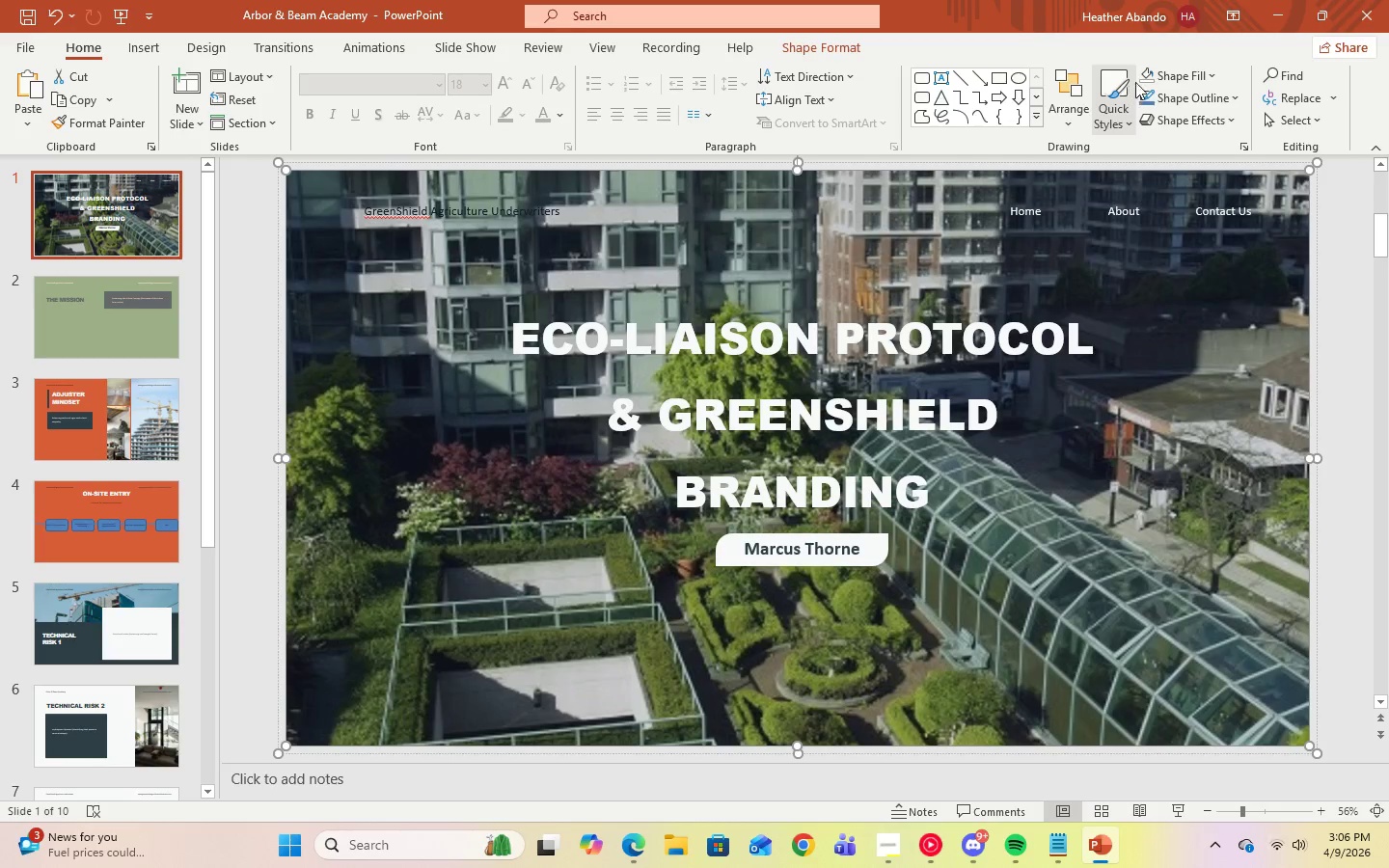 
left_click([1144, 76])
 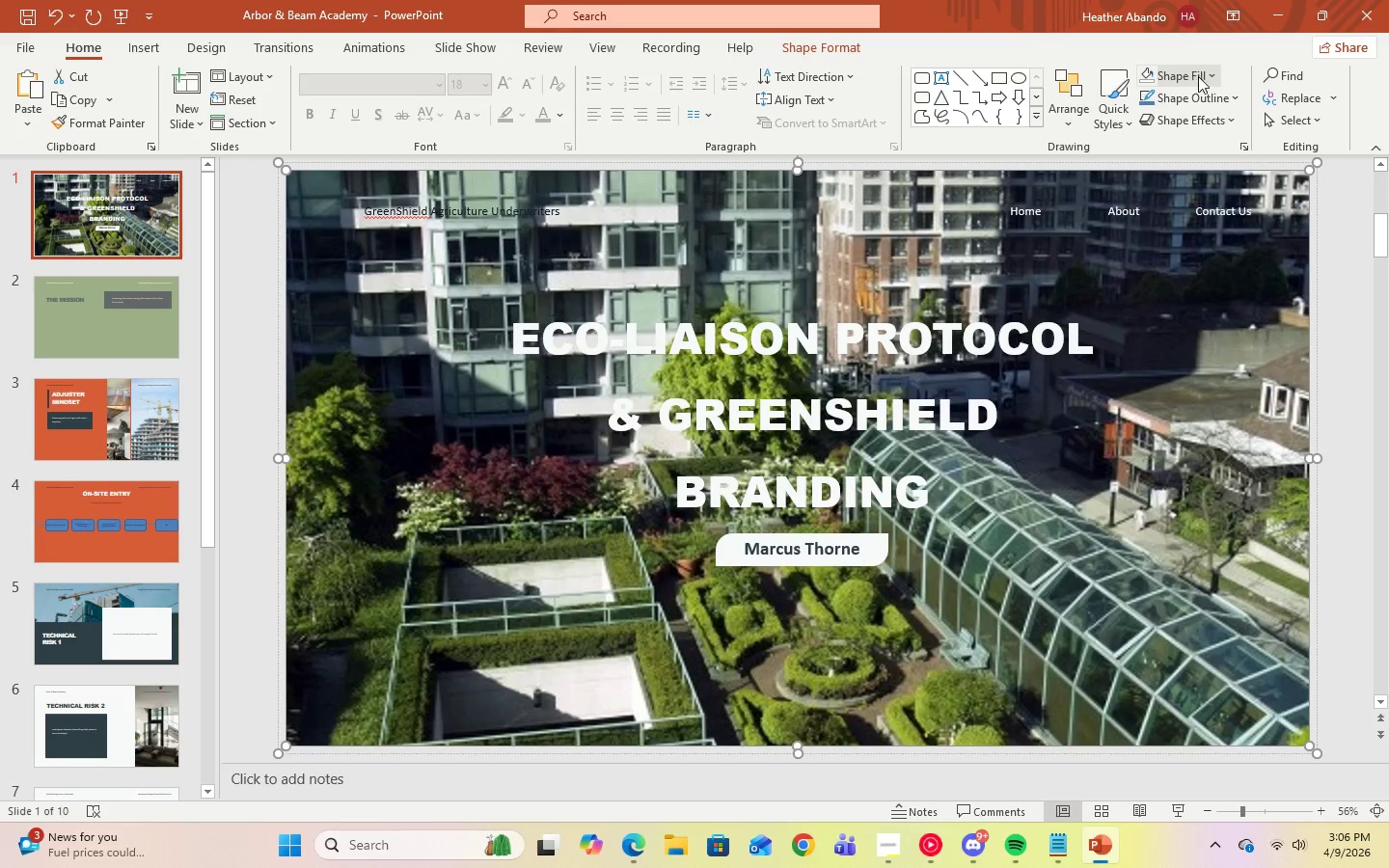 
left_click([1206, 76])
 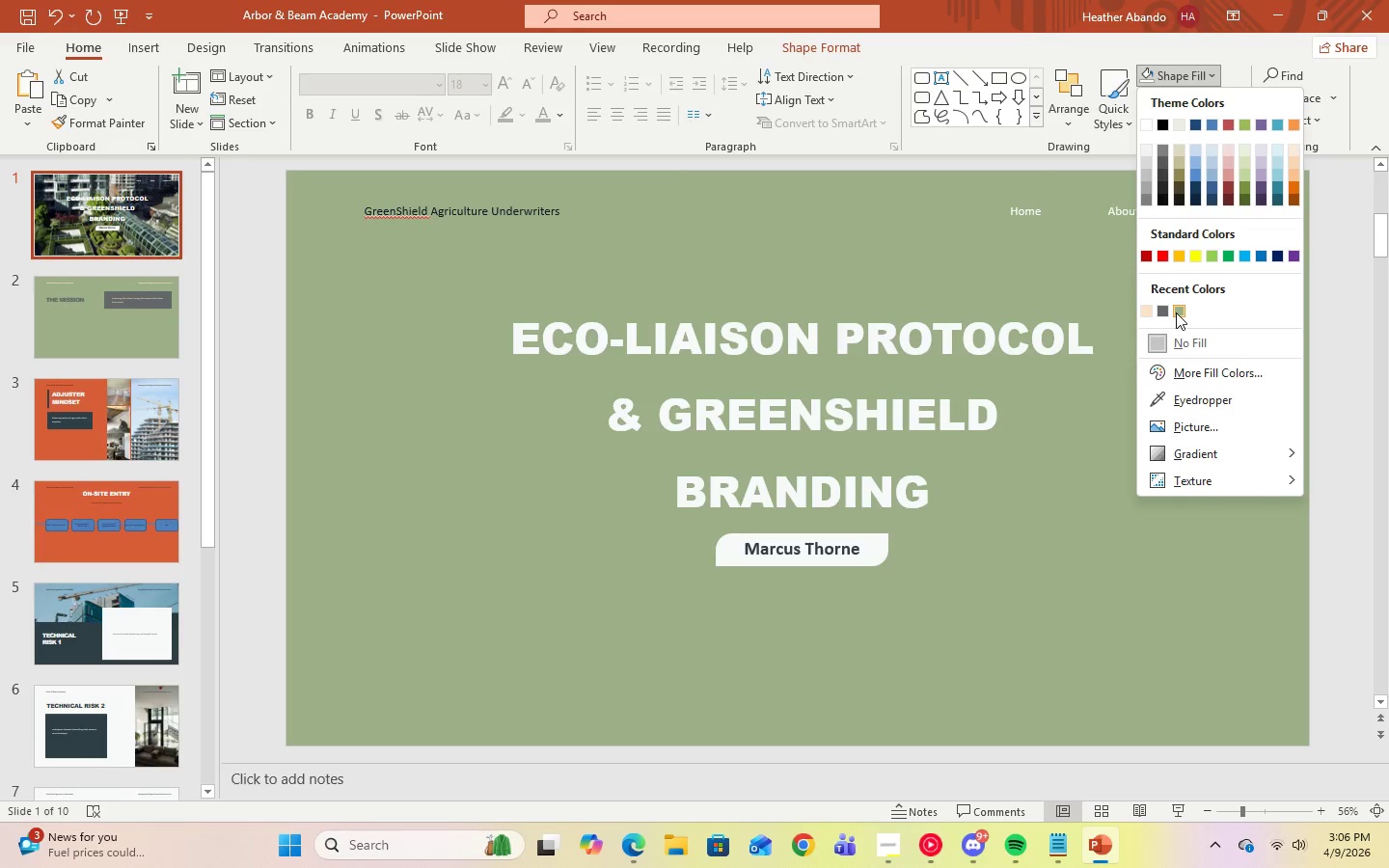 
left_click([1176, 312])
 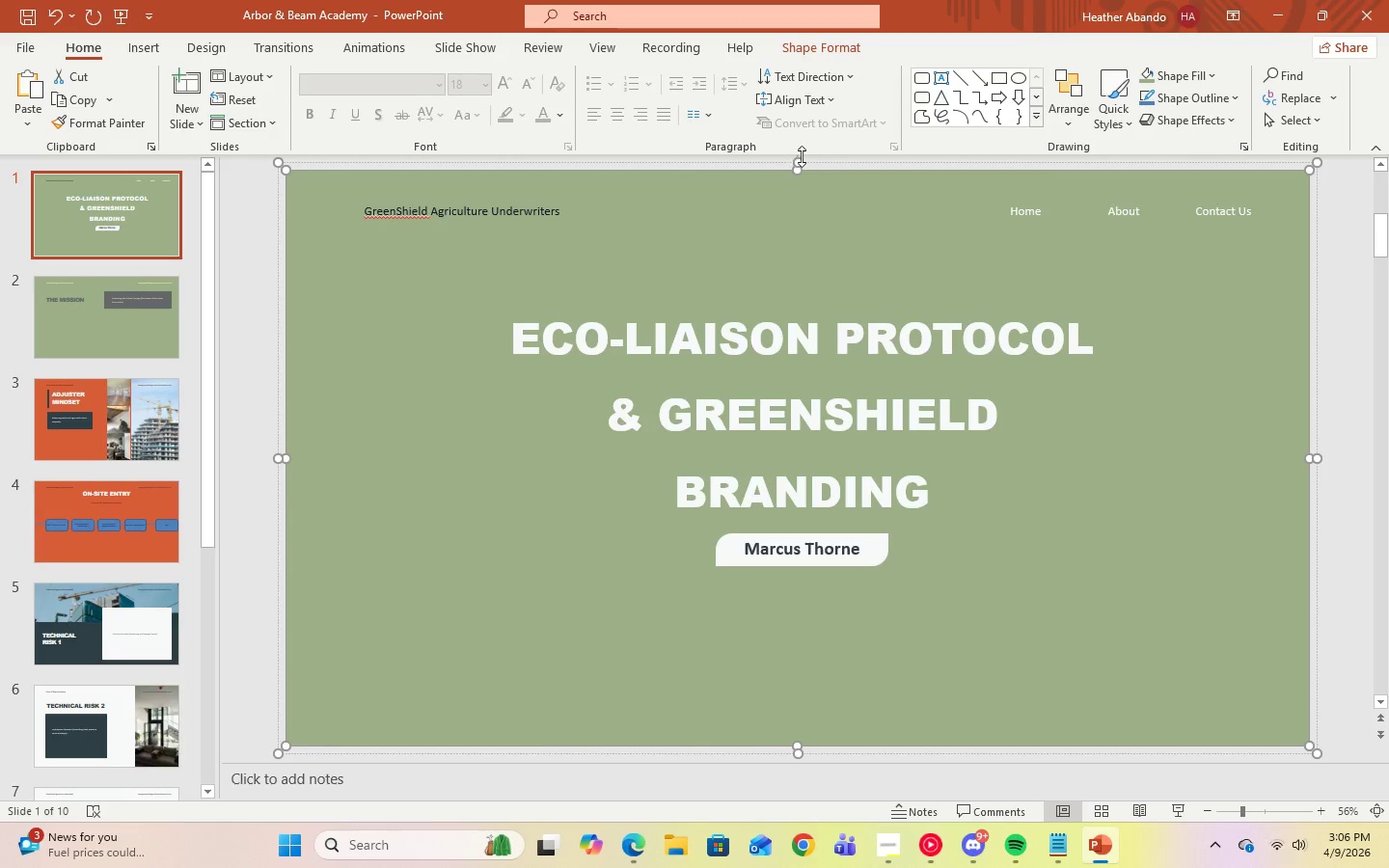 
left_click_drag(start_coordinate=[798, 159], to_coordinate=[803, 200])
 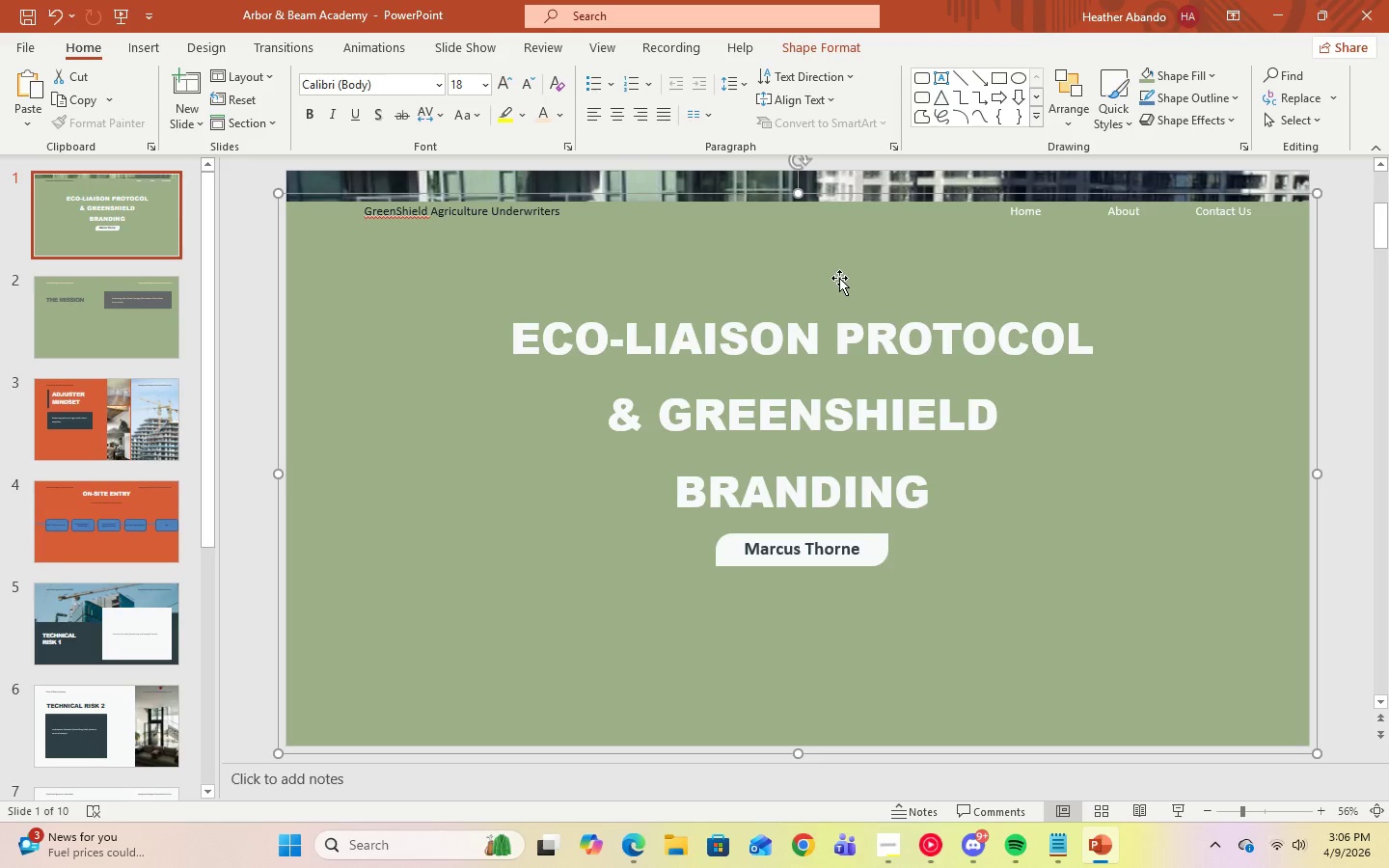 
left_click([839, 278])
 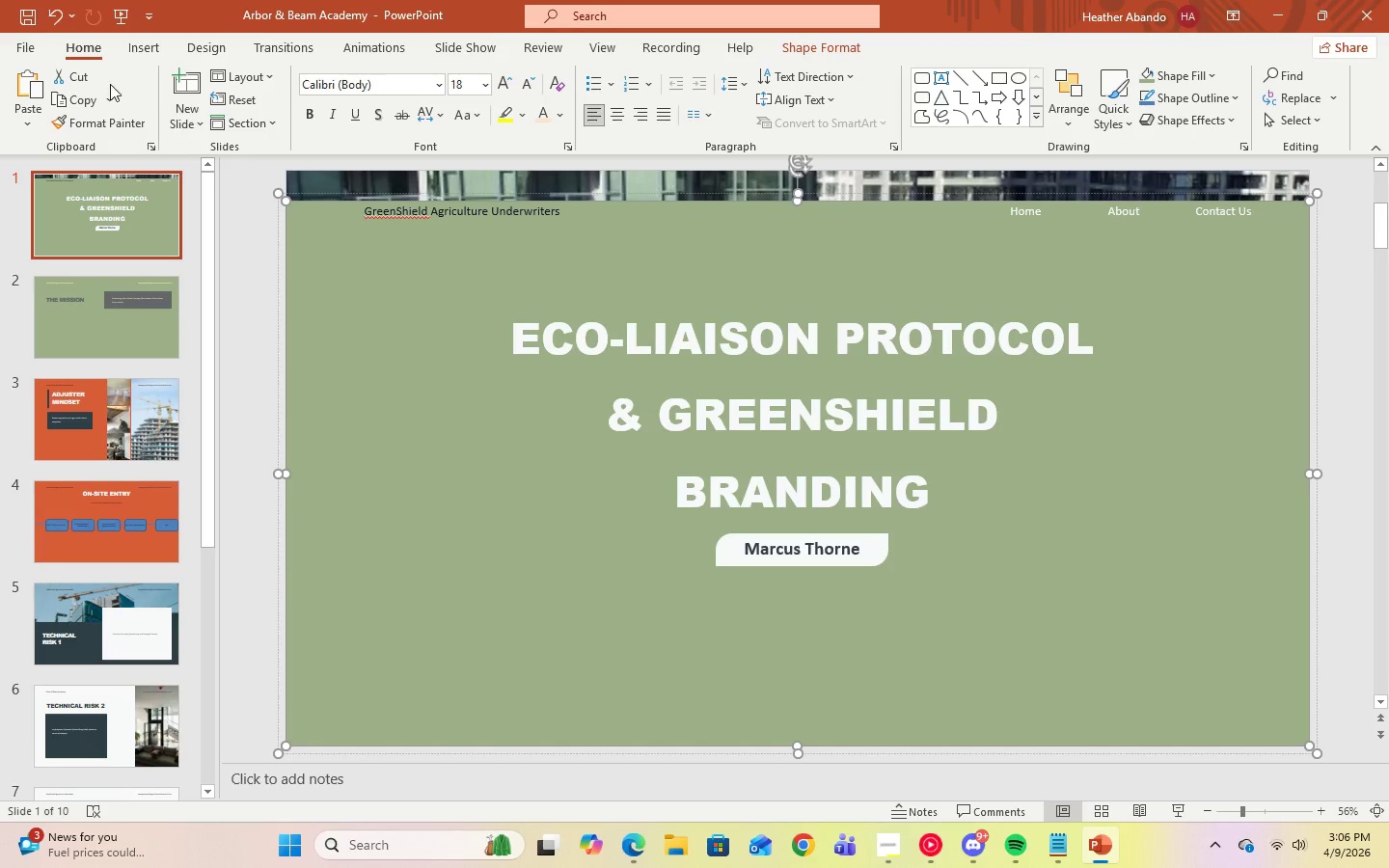 
left_click([57, 20])
 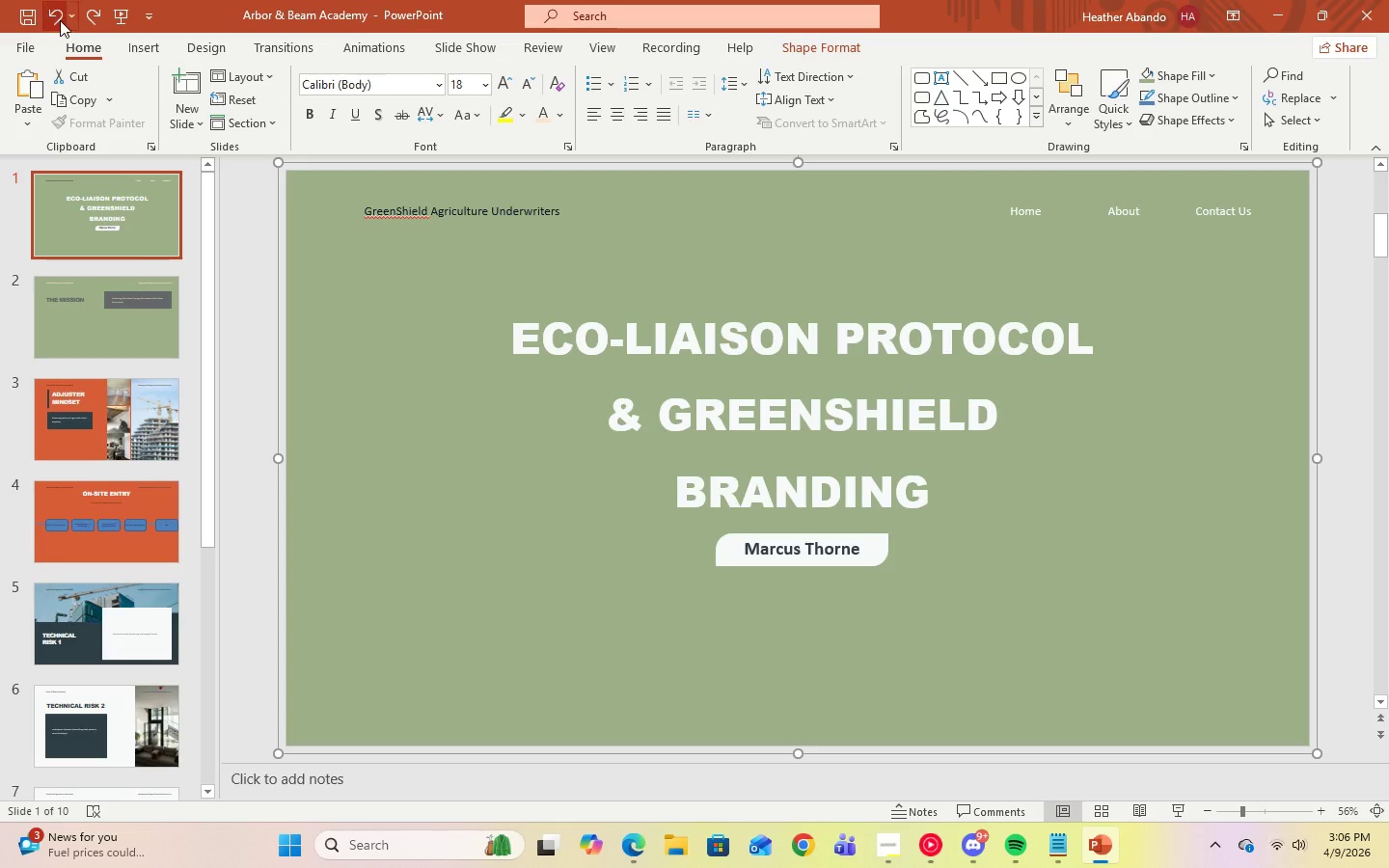 
left_click([53, 20])
 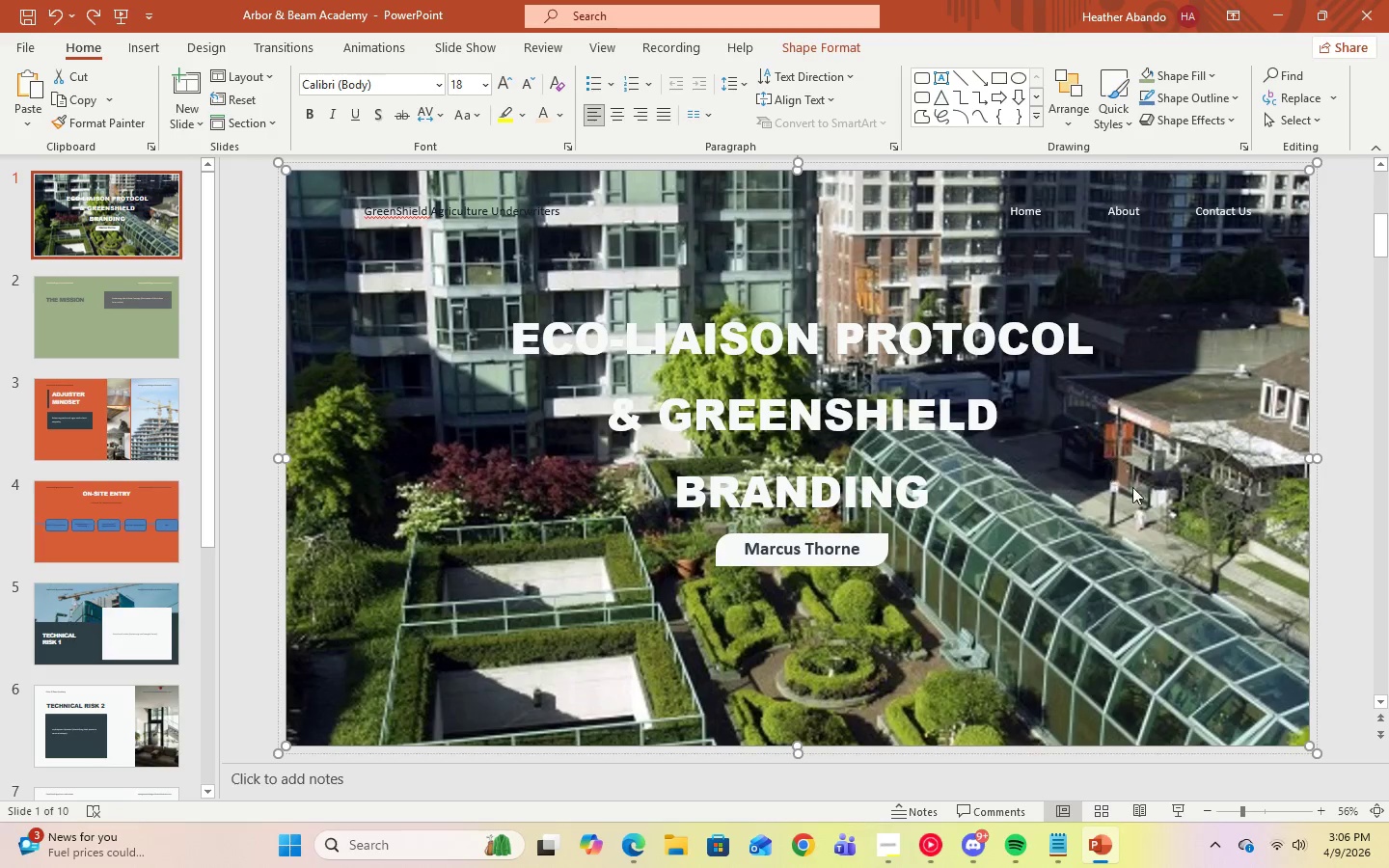 
left_click([1166, 511])
 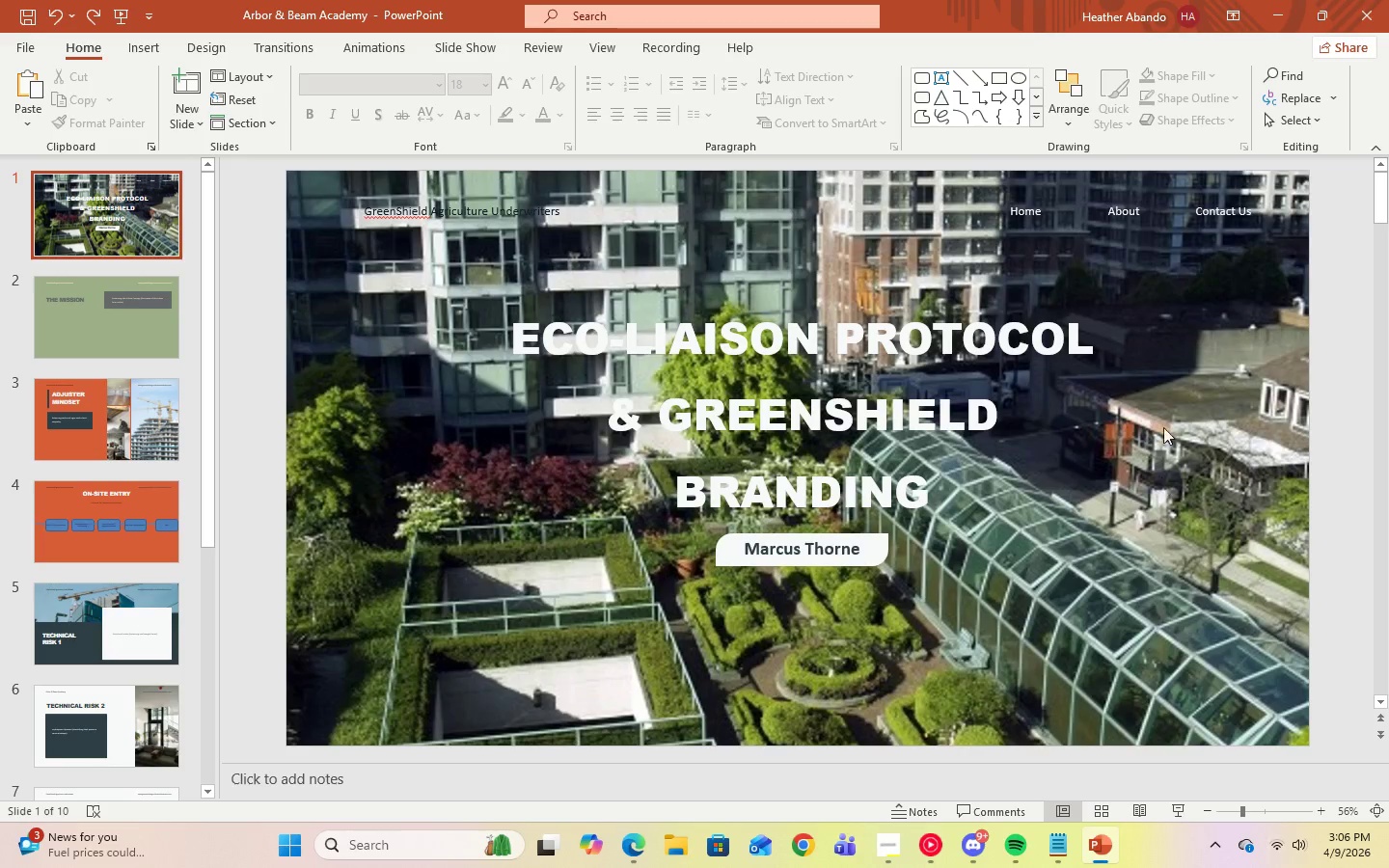 
left_click([1164, 418])
 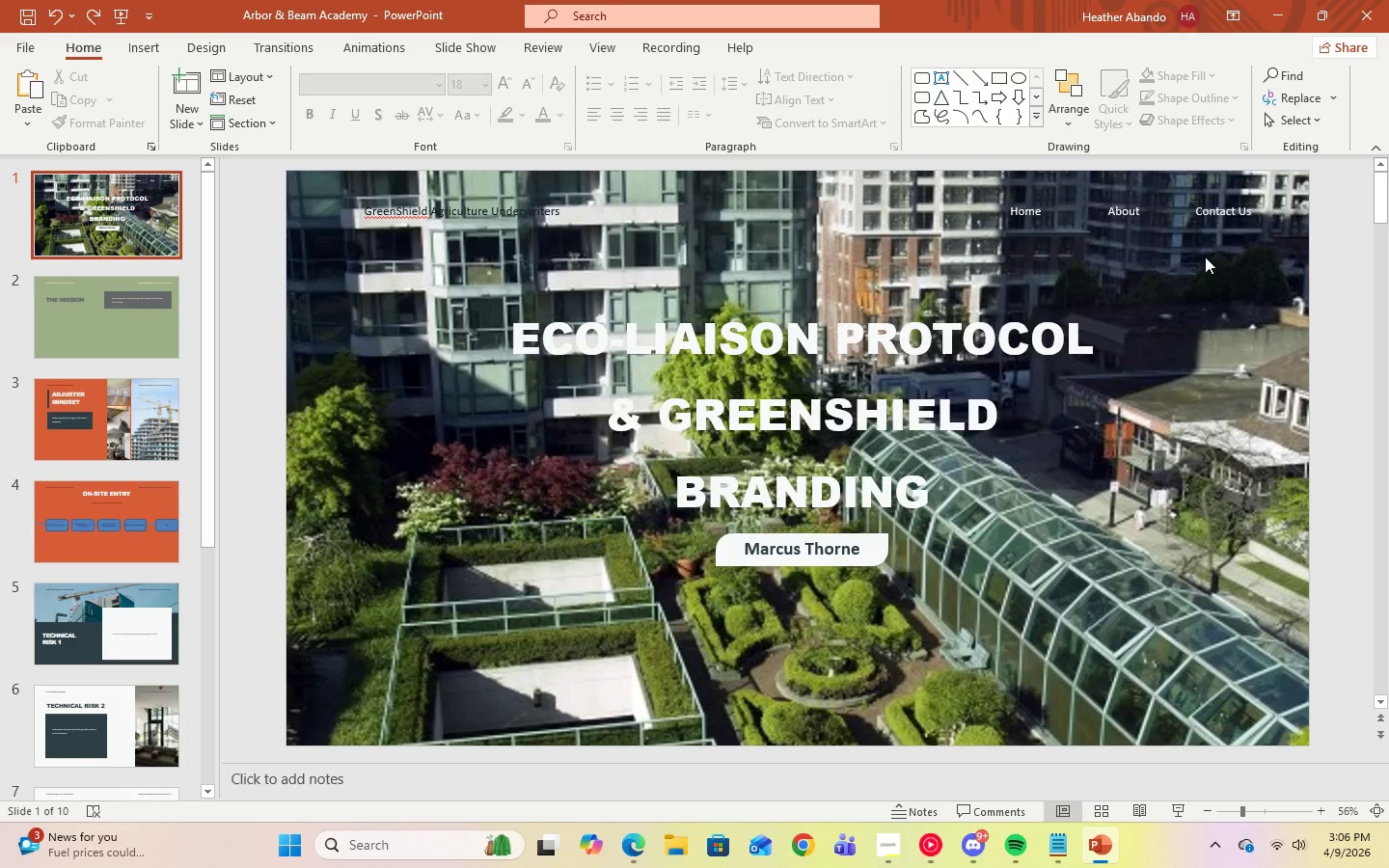 
left_click([1205, 250])
 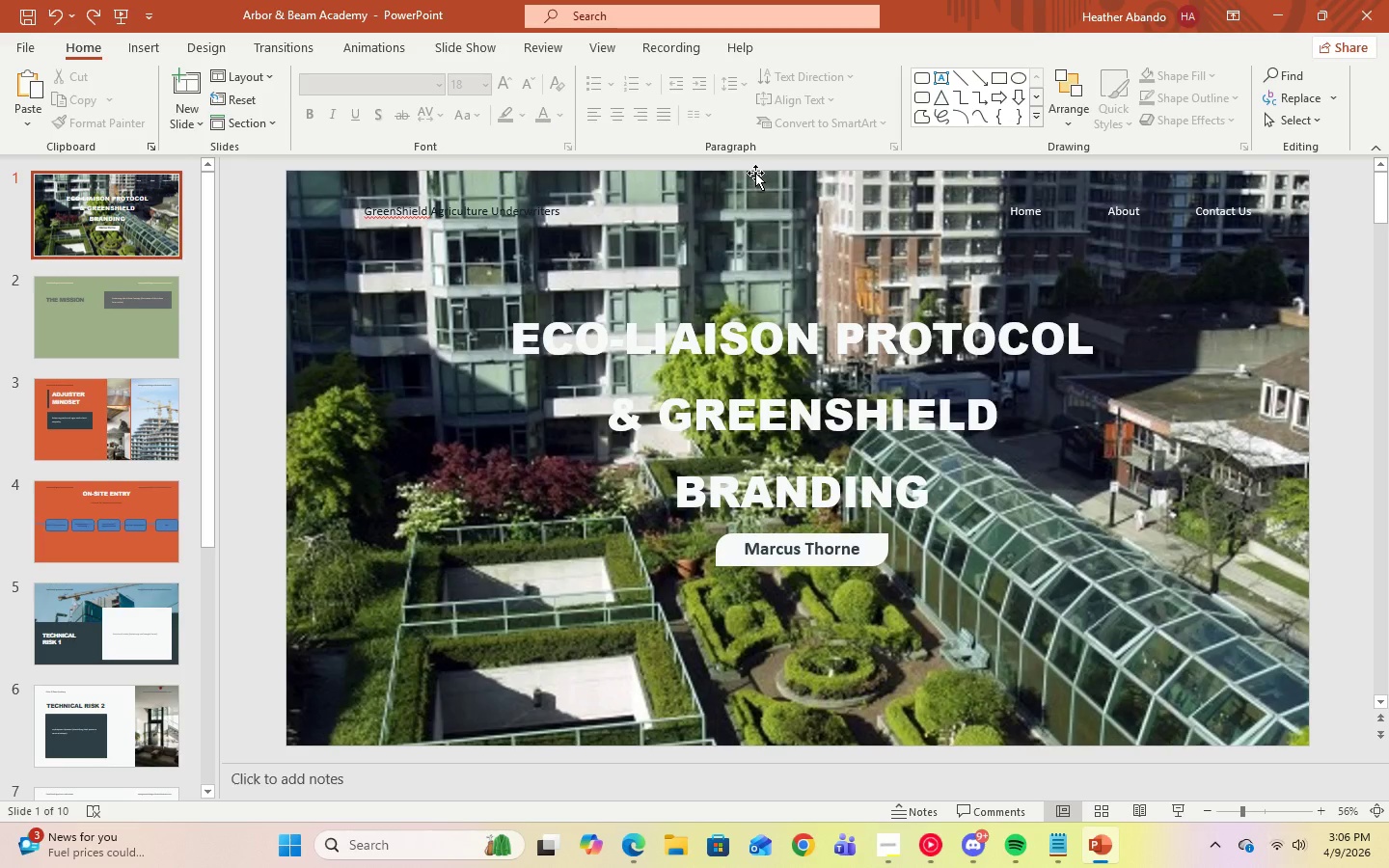 
left_click([762, 187])
 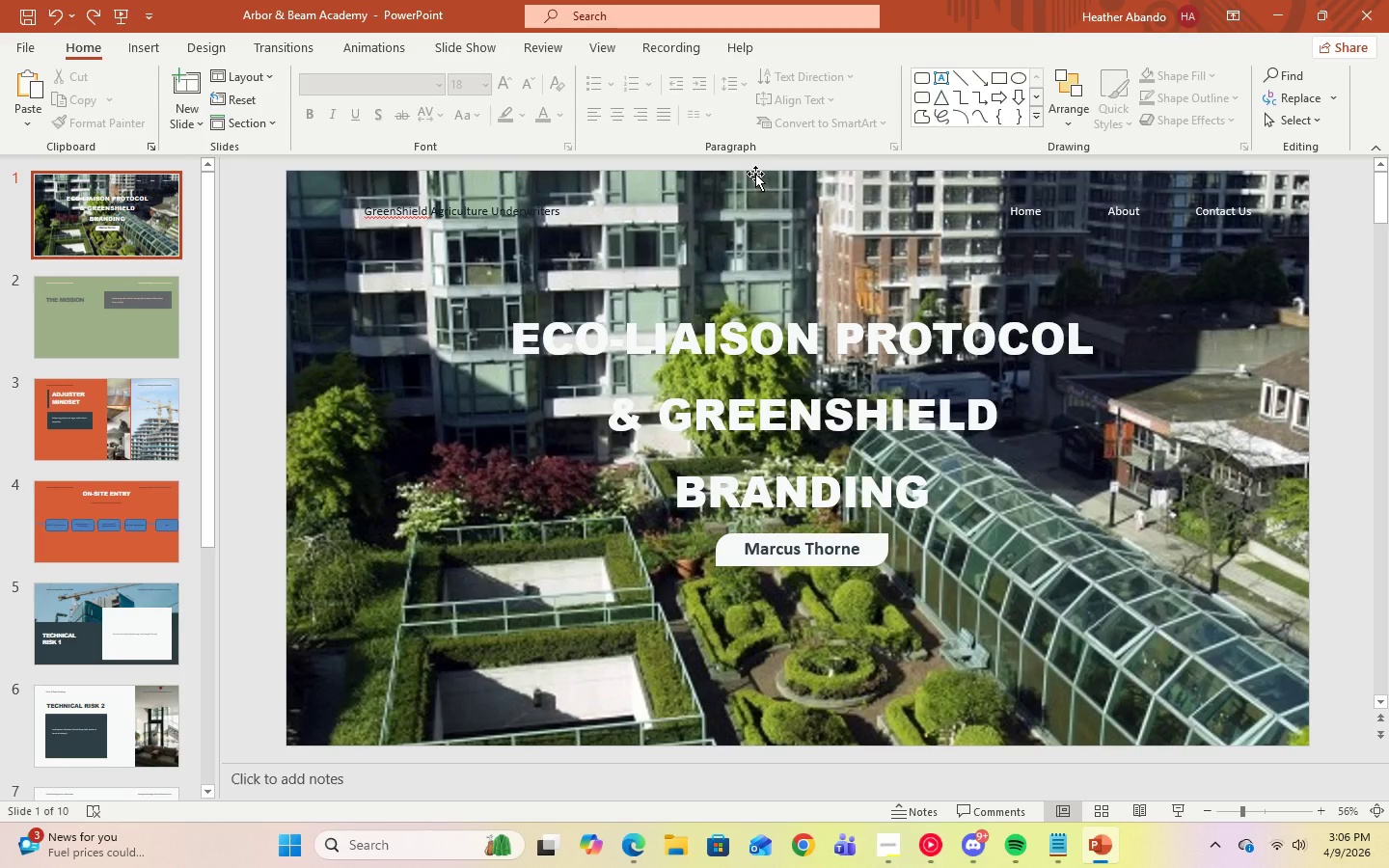 
left_click([755, 174])
 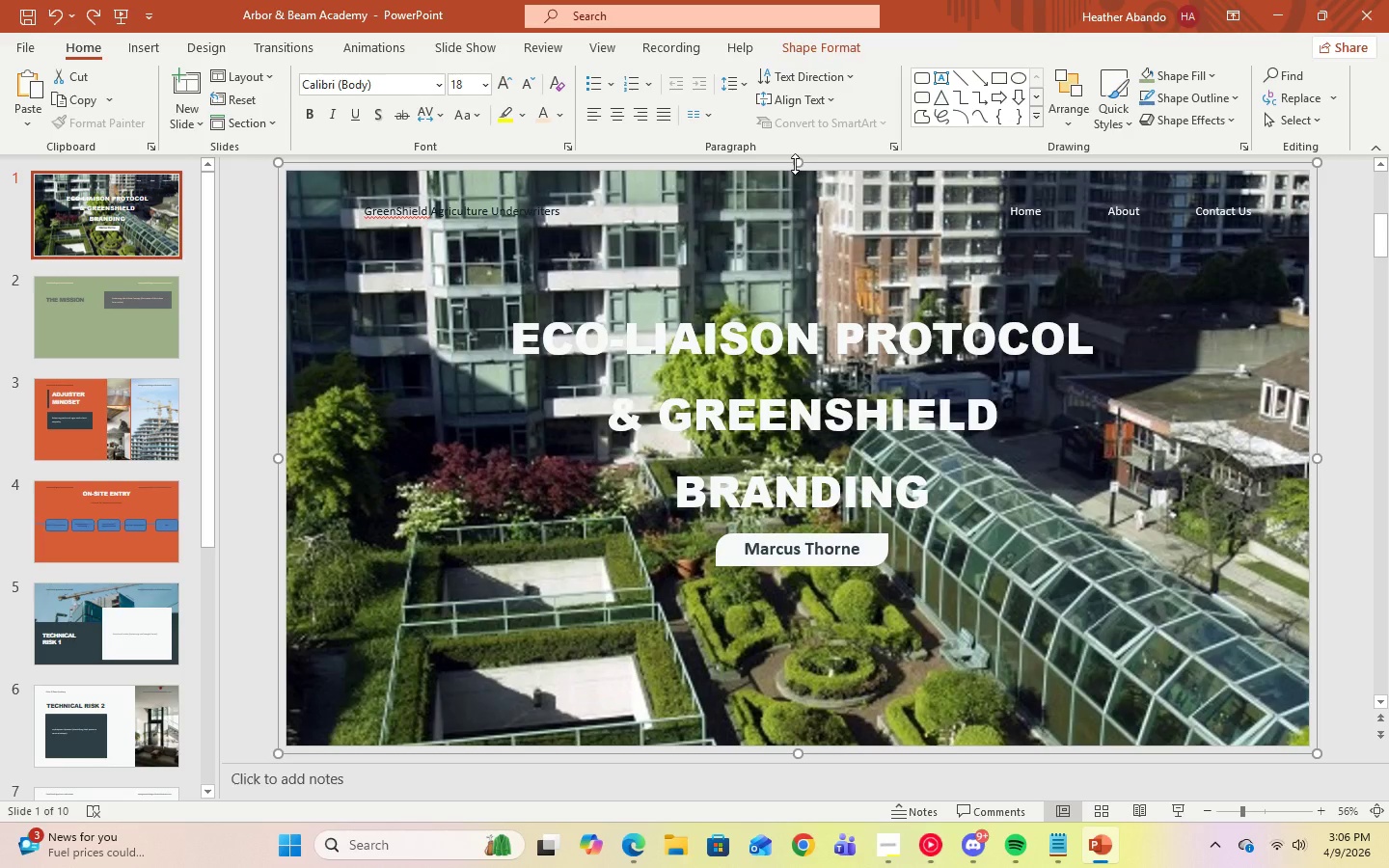 
left_click_drag(start_coordinate=[798, 164], to_coordinate=[802, 186])
 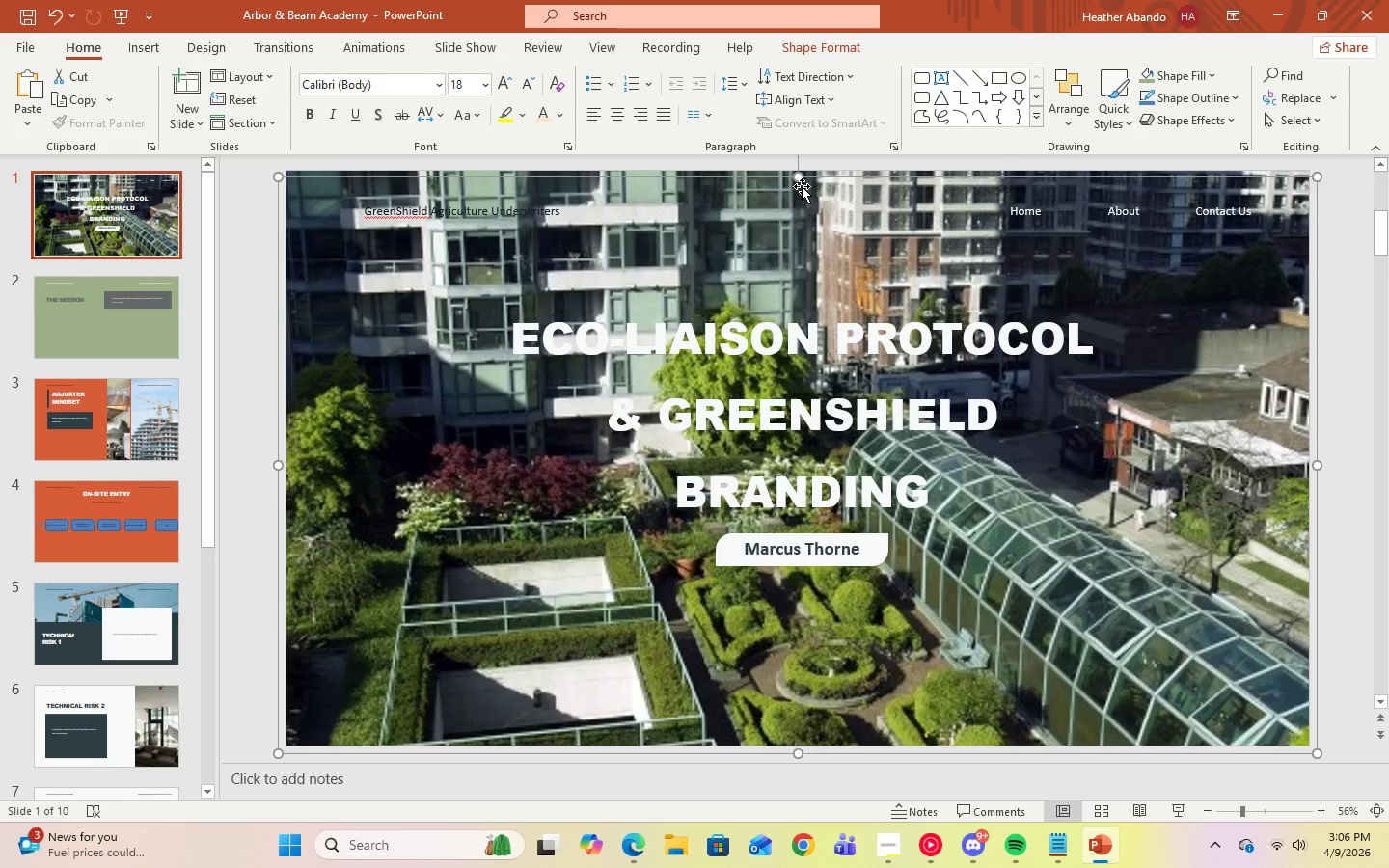 
left_click_drag(start_coordinate=[802, 186], to_coordinate=[802, 220])
 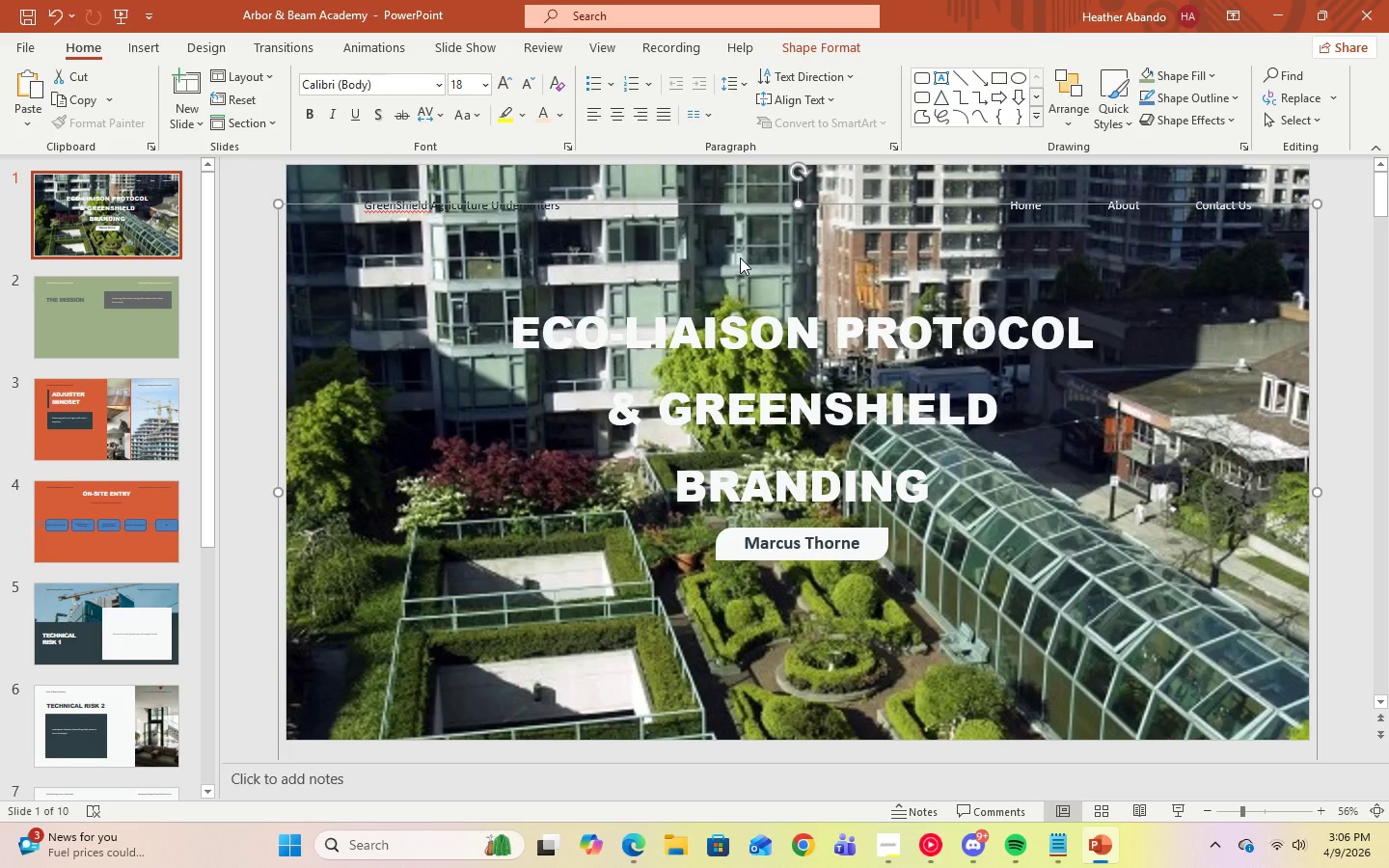 
key(Delete)
 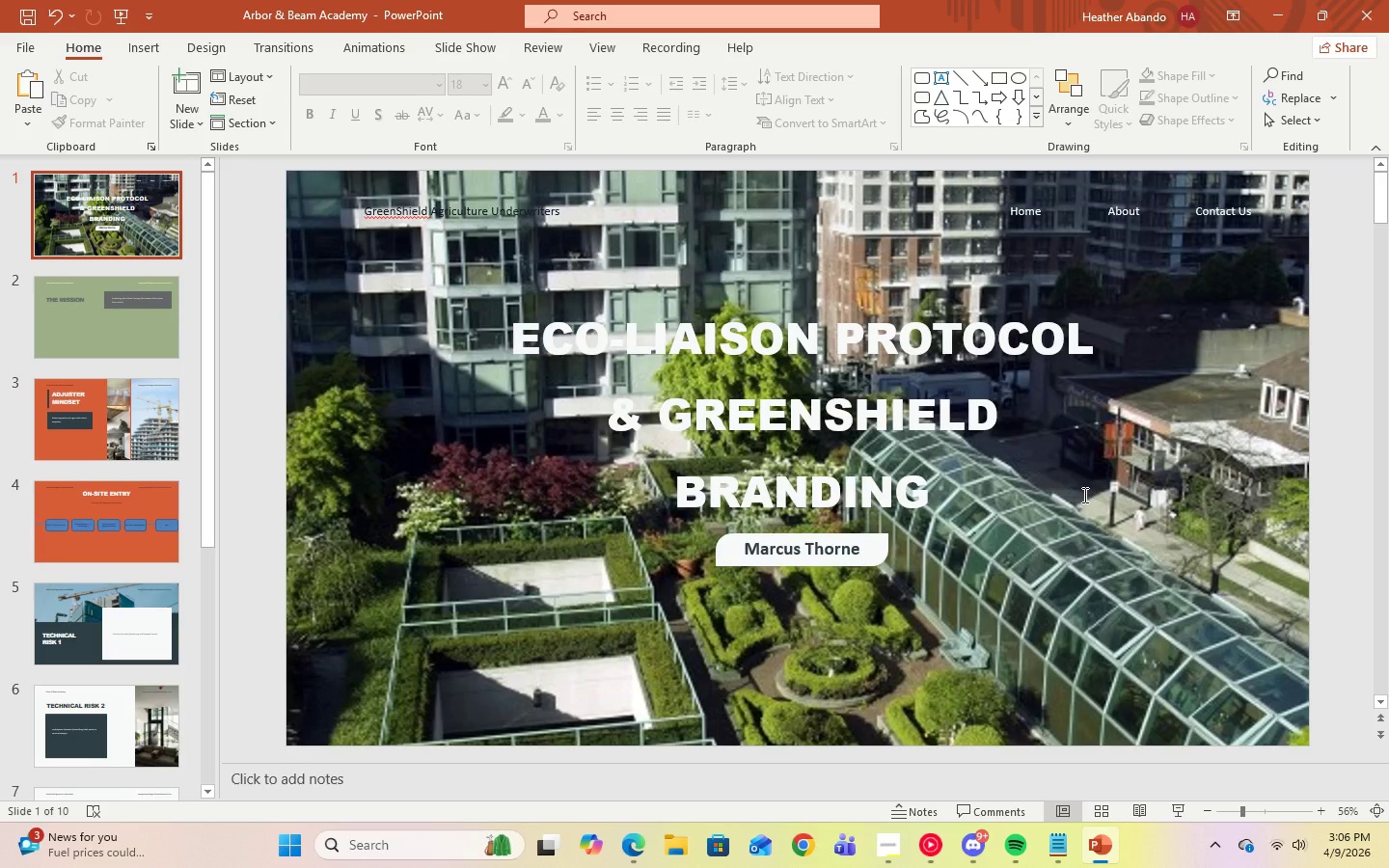 
wait(8.8)
 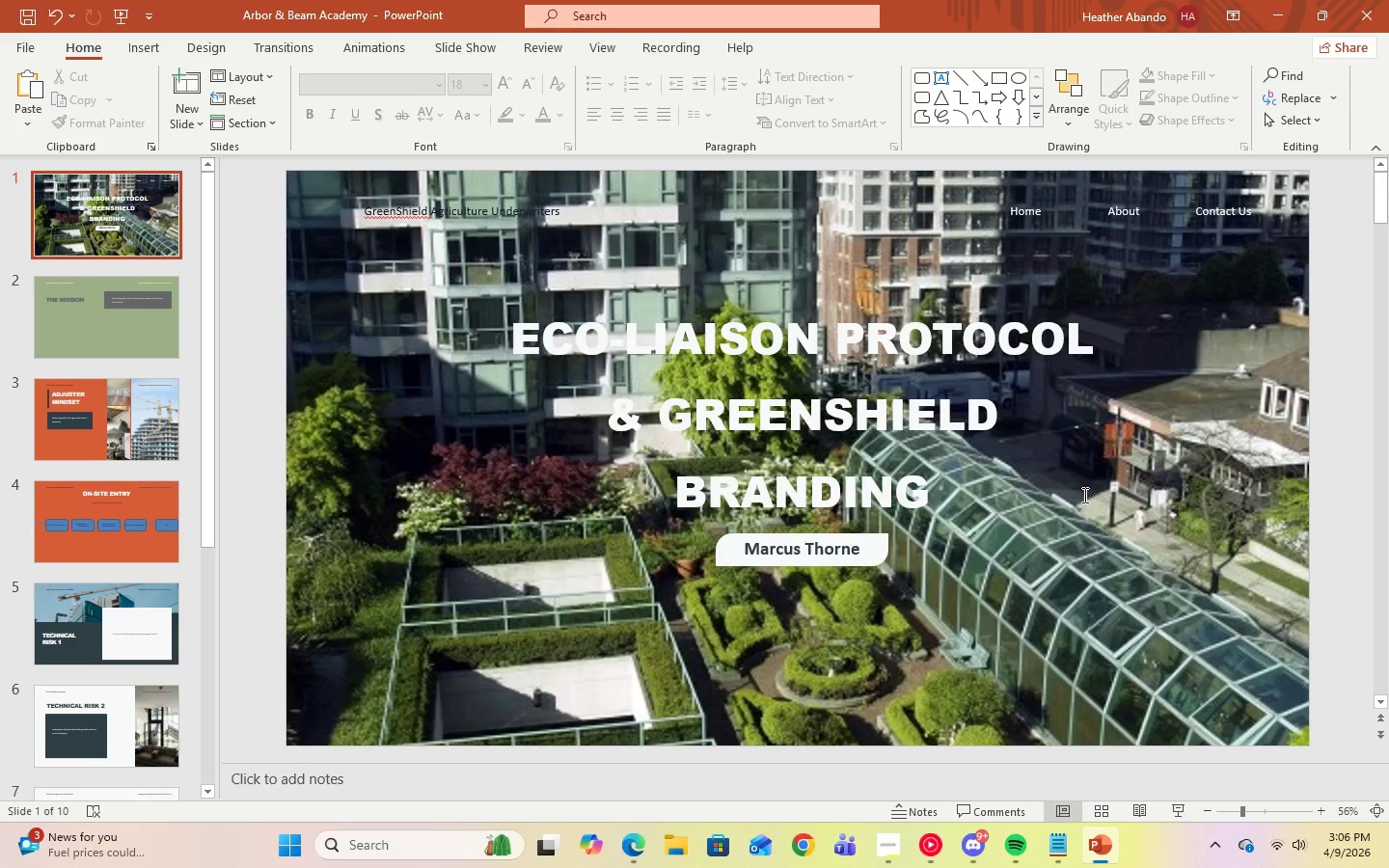 
left_click([1076, 493])
 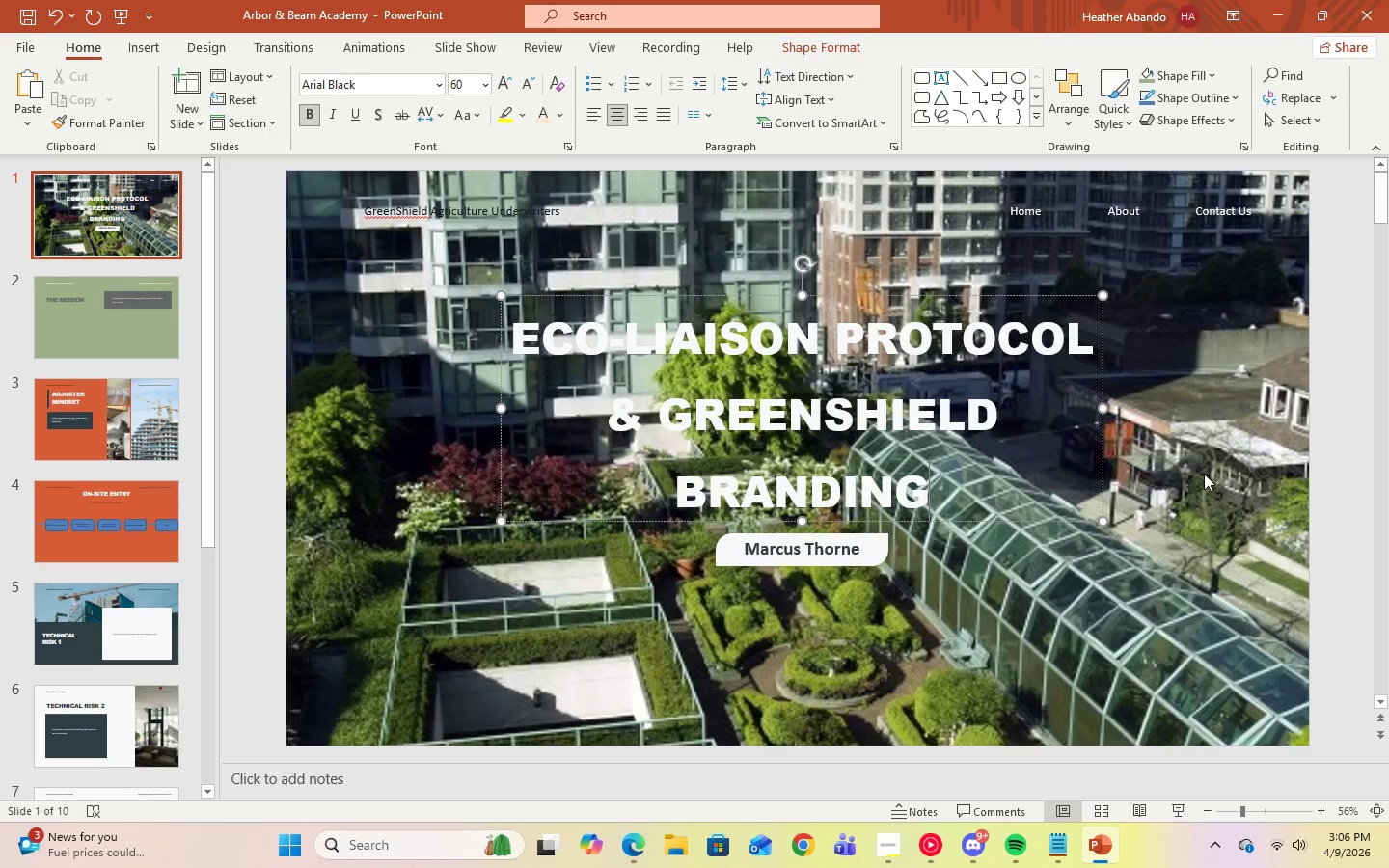 
left_click([1204, 474])
 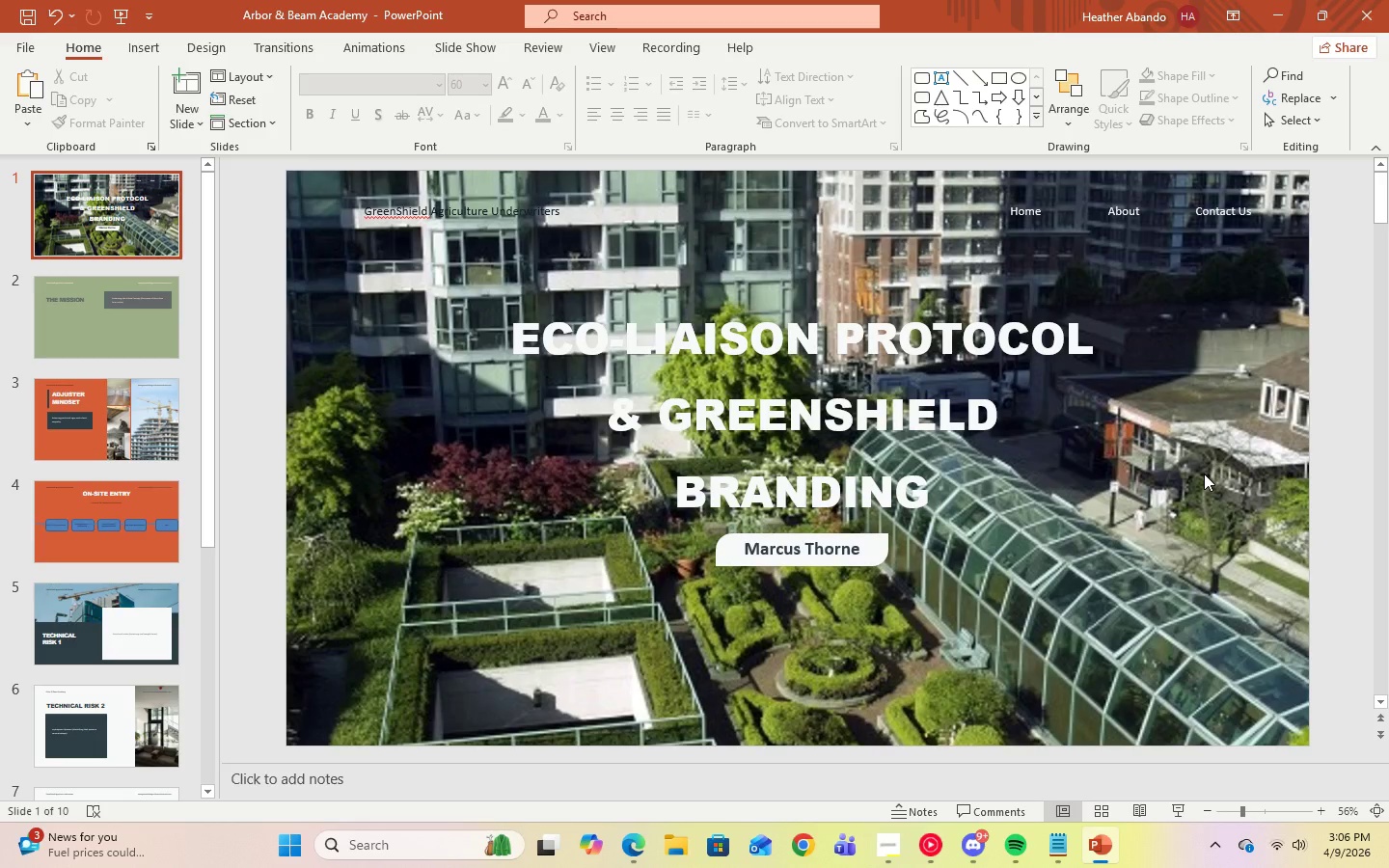 
left_click([1204, 474])
 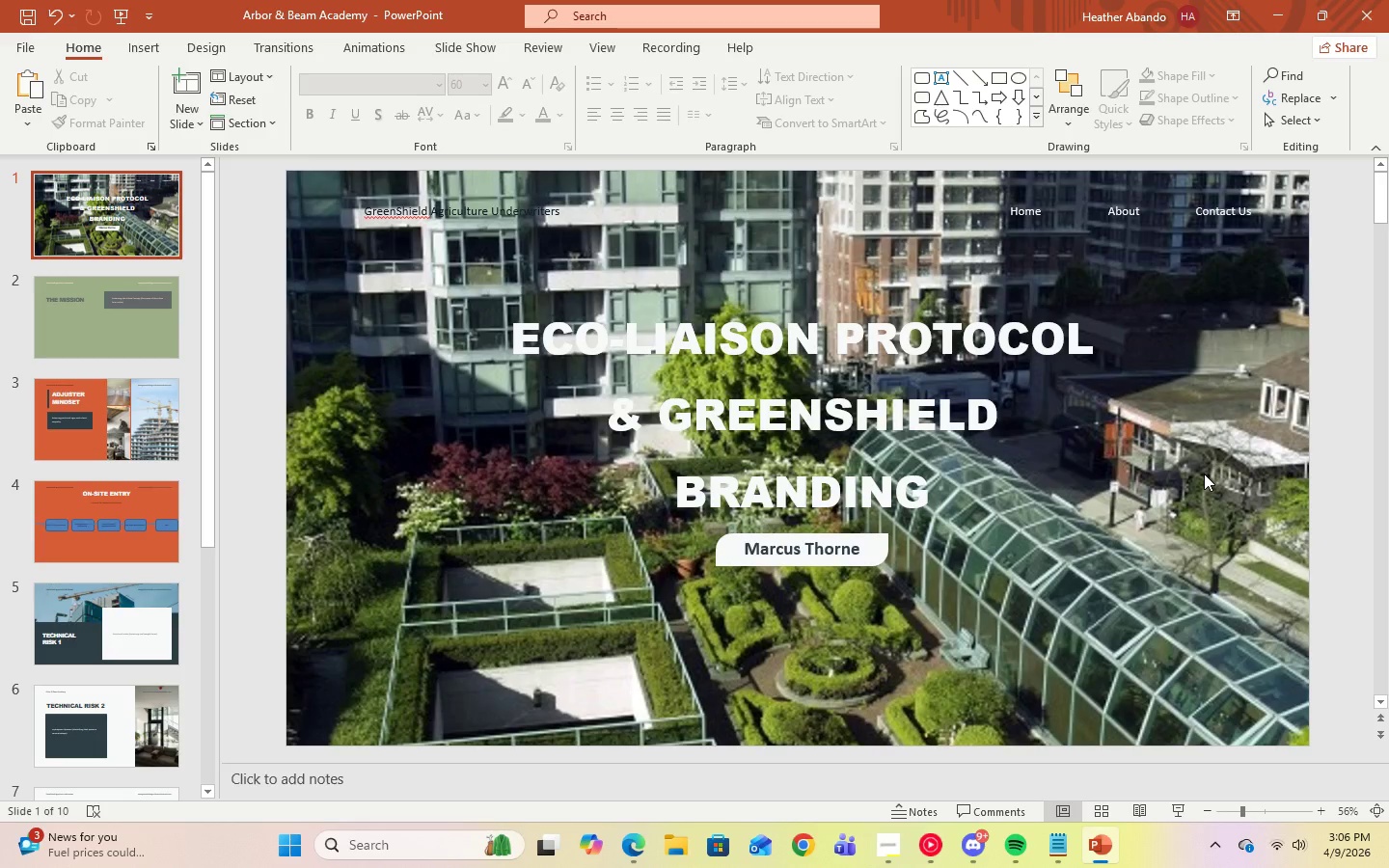 
right_click([1204, 474])
 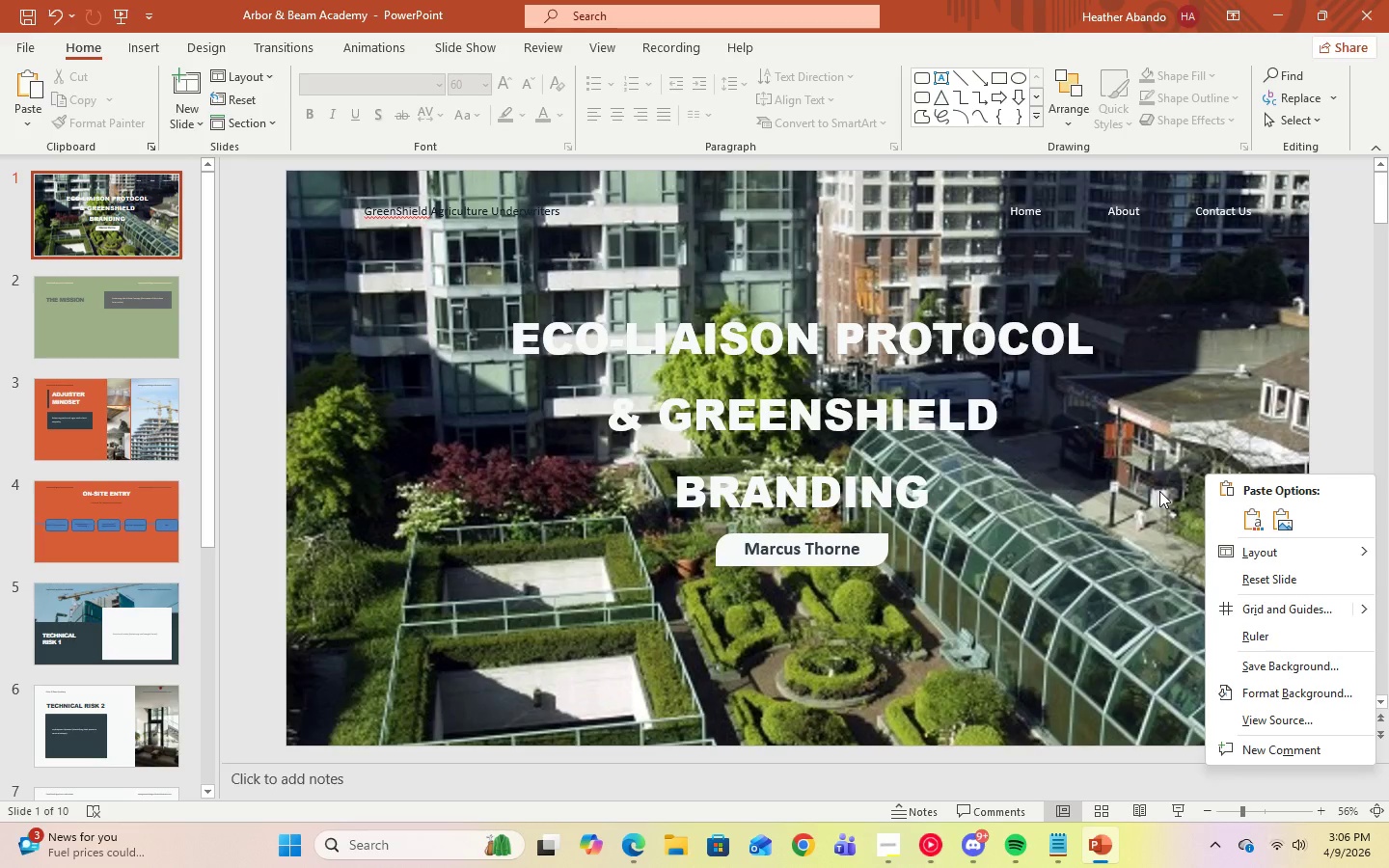 
mouse_move([1329, 515])
 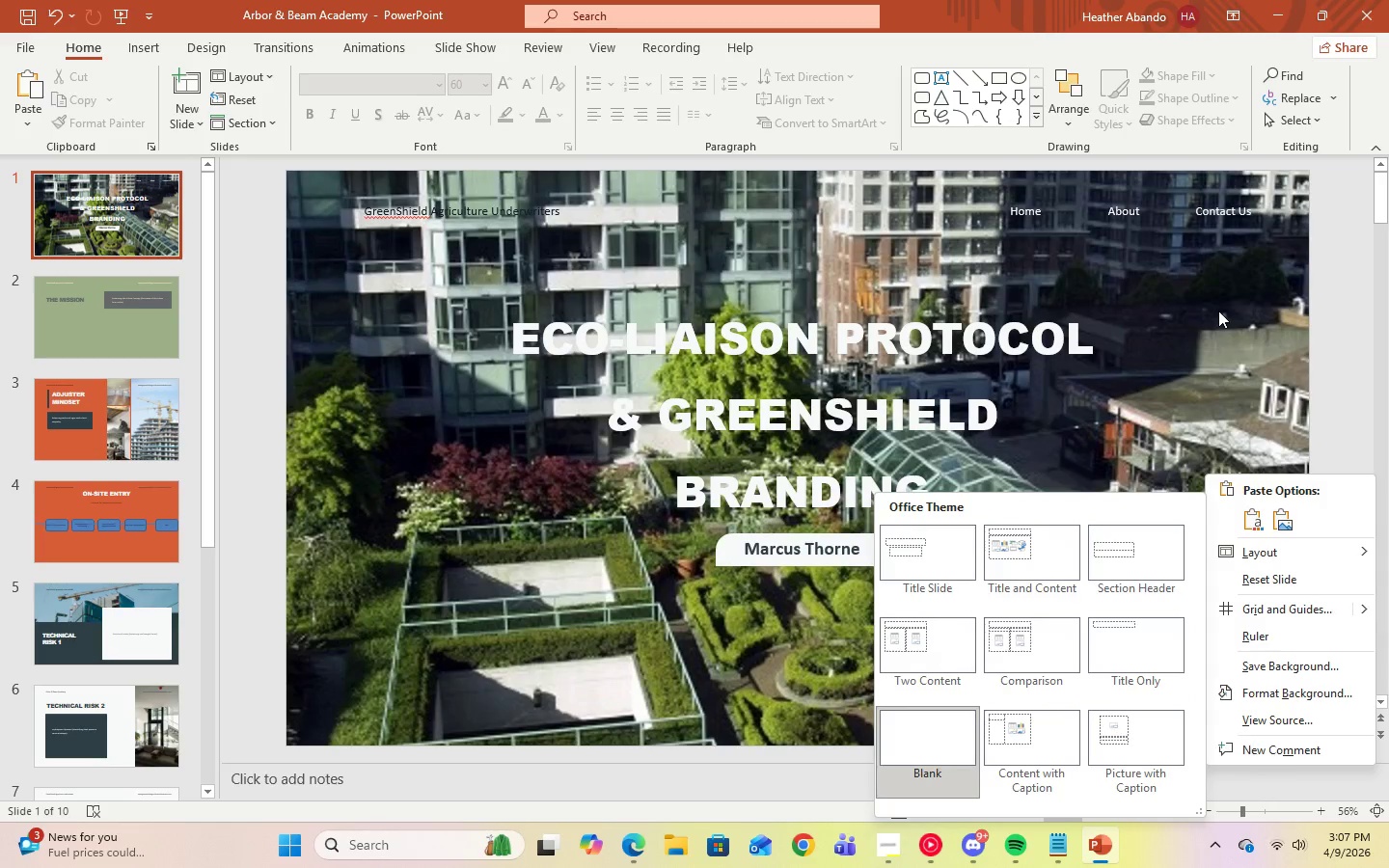 
left_click([1218, 311])
 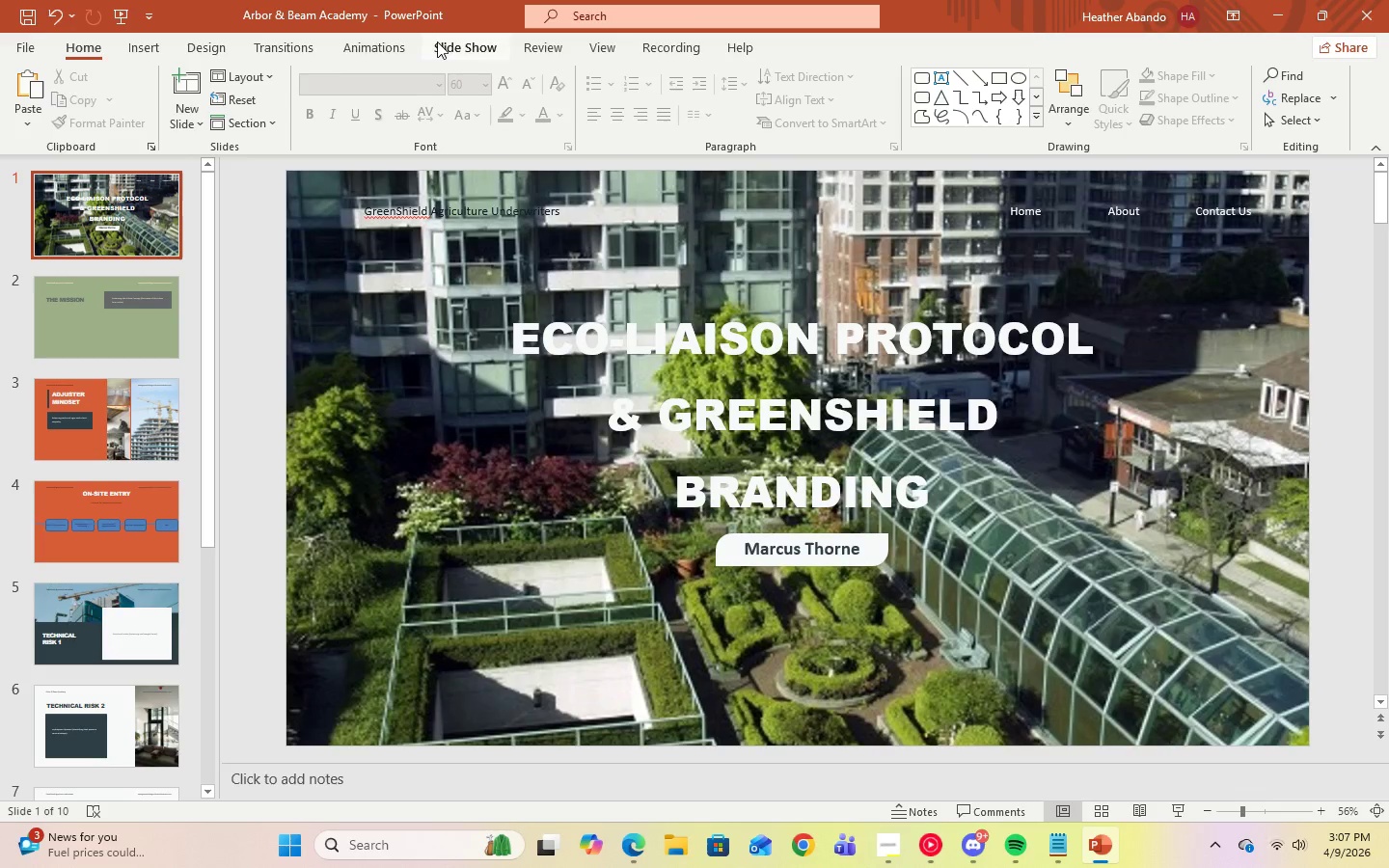 
left_click([187, 56])
 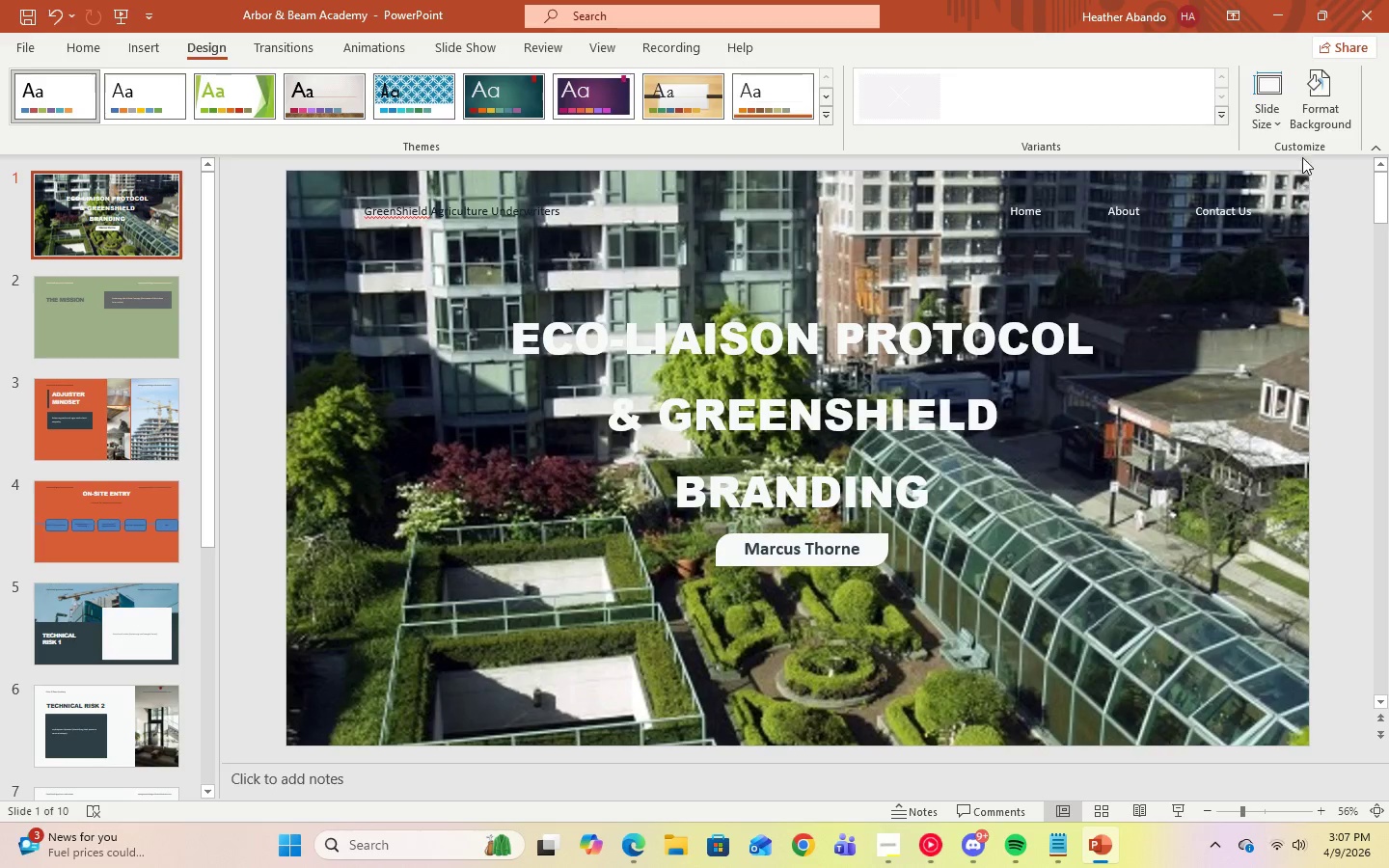 
left_click([1320, 122])
 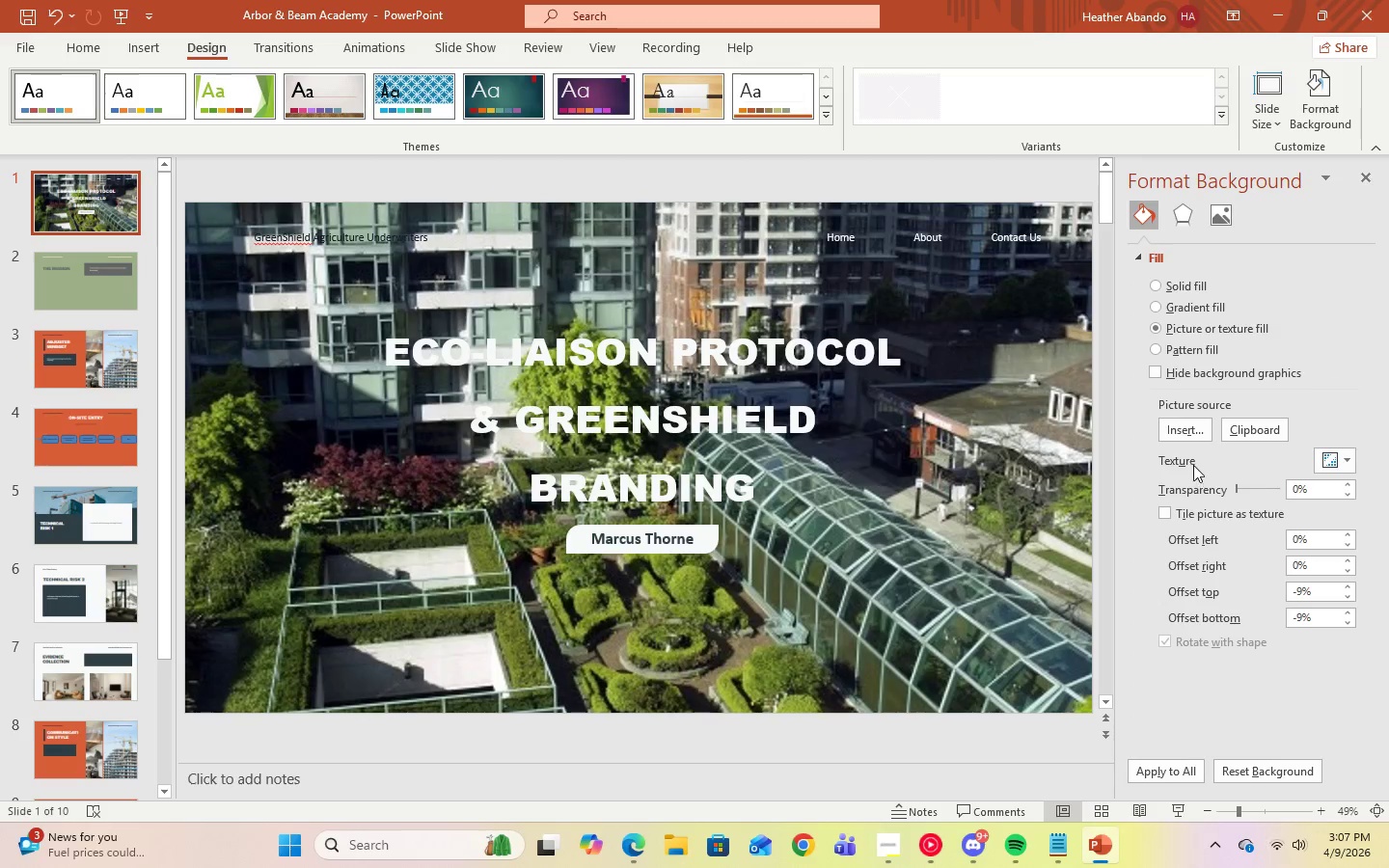 
left_click([1187, 431])
 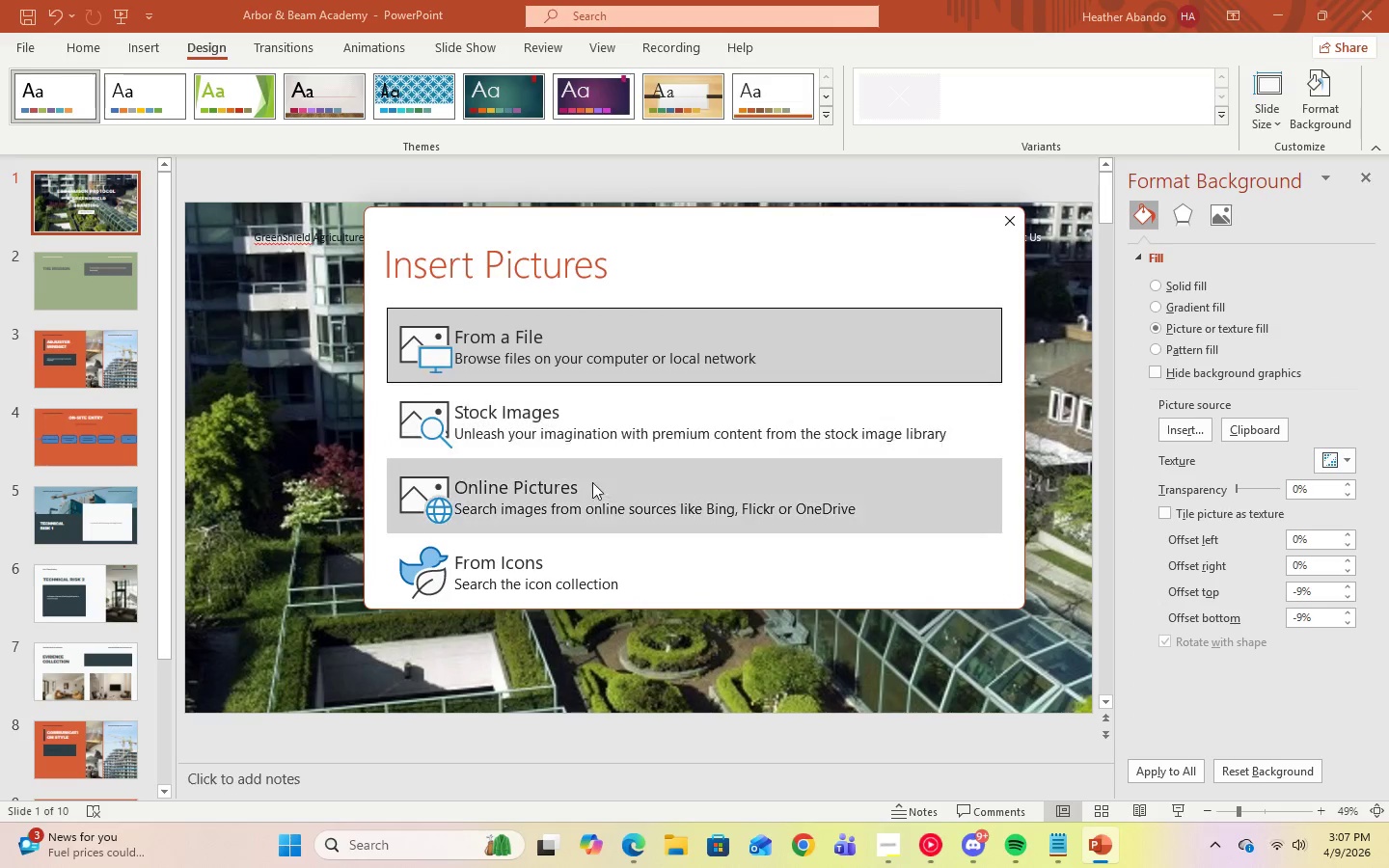 
left_click([600, 502])
 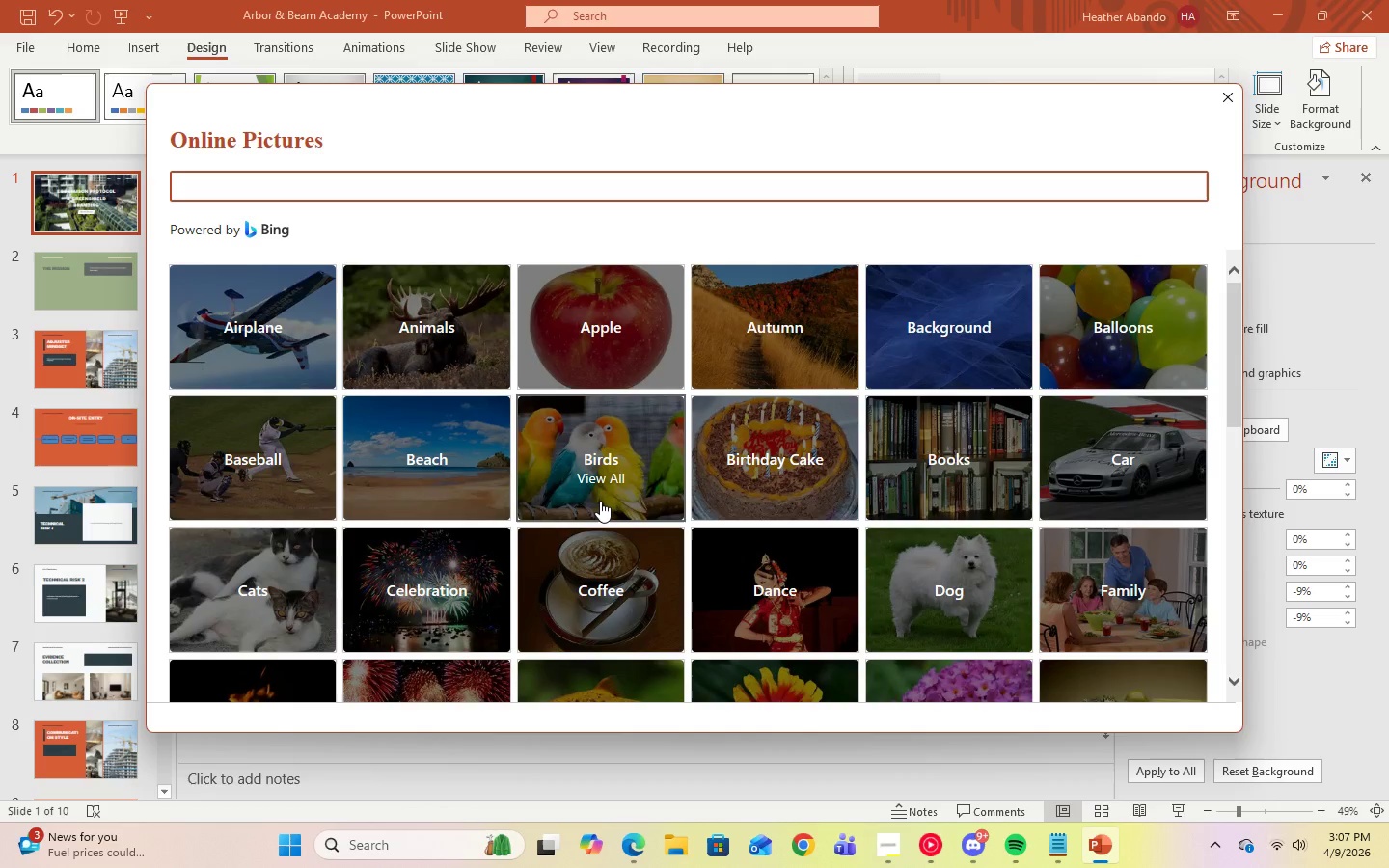 
type(rooftop garden)
 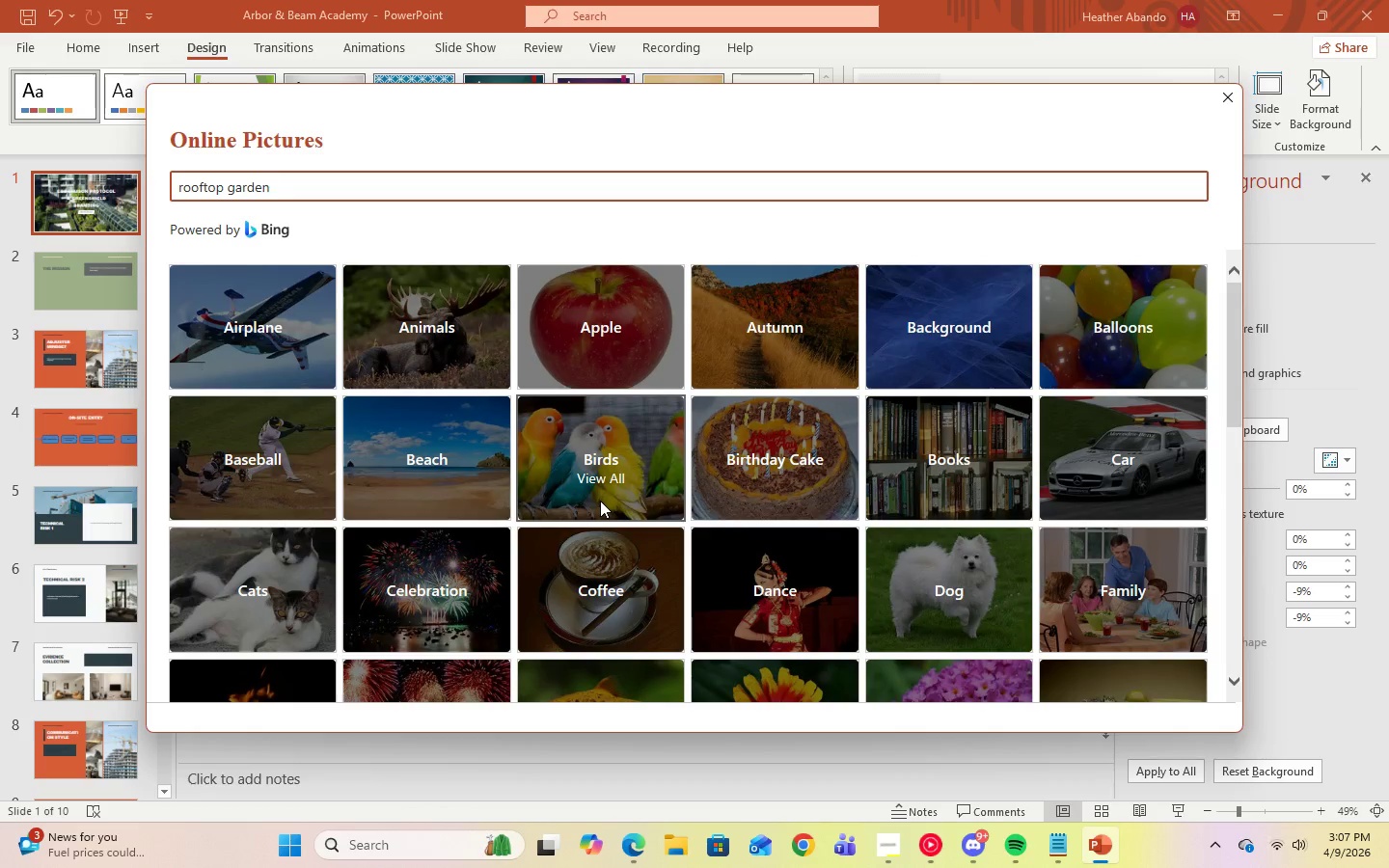 
key(Enter)
 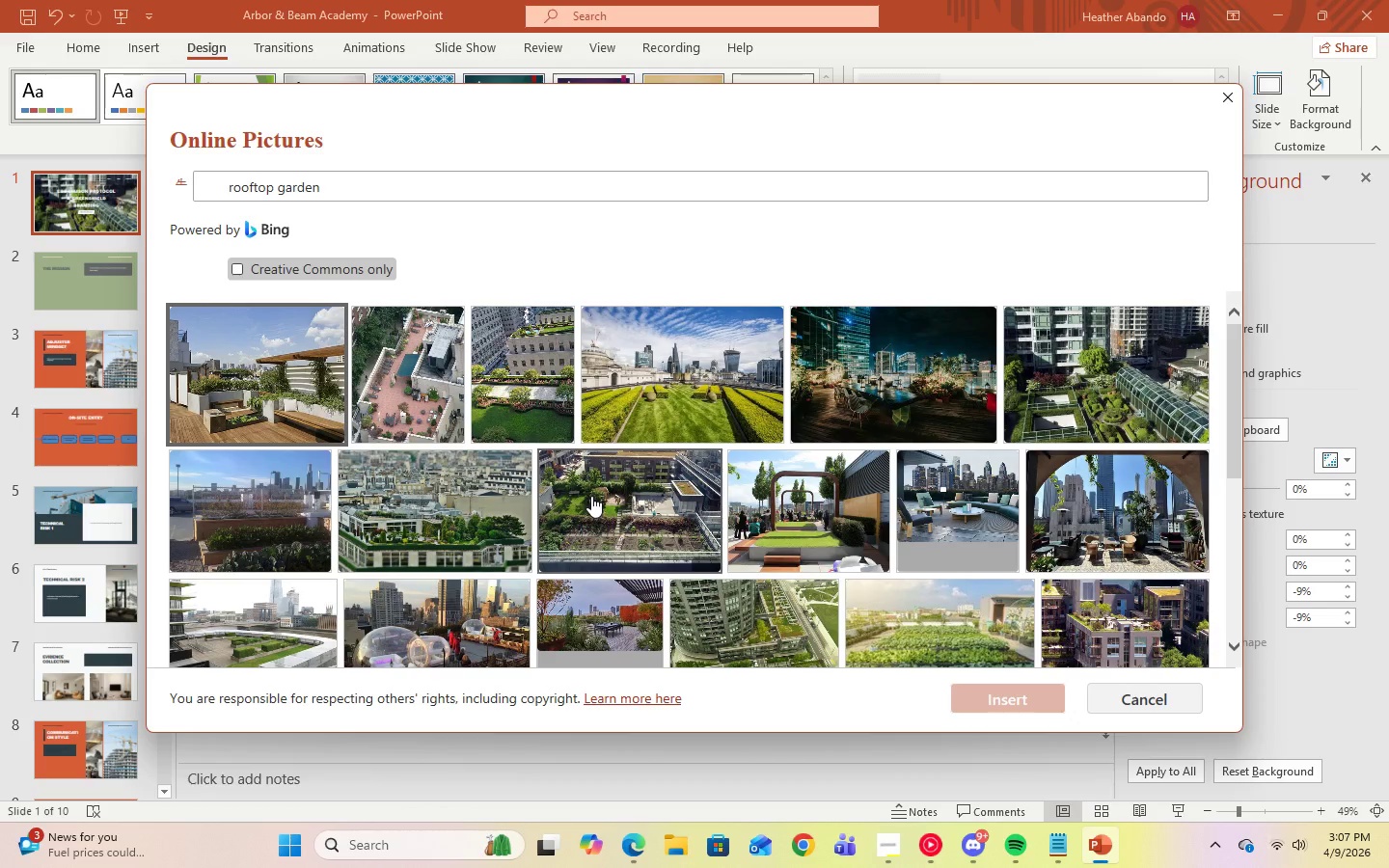 
scroll: coordinate [592, 496], scroll_direction: down, amount: 10.0
 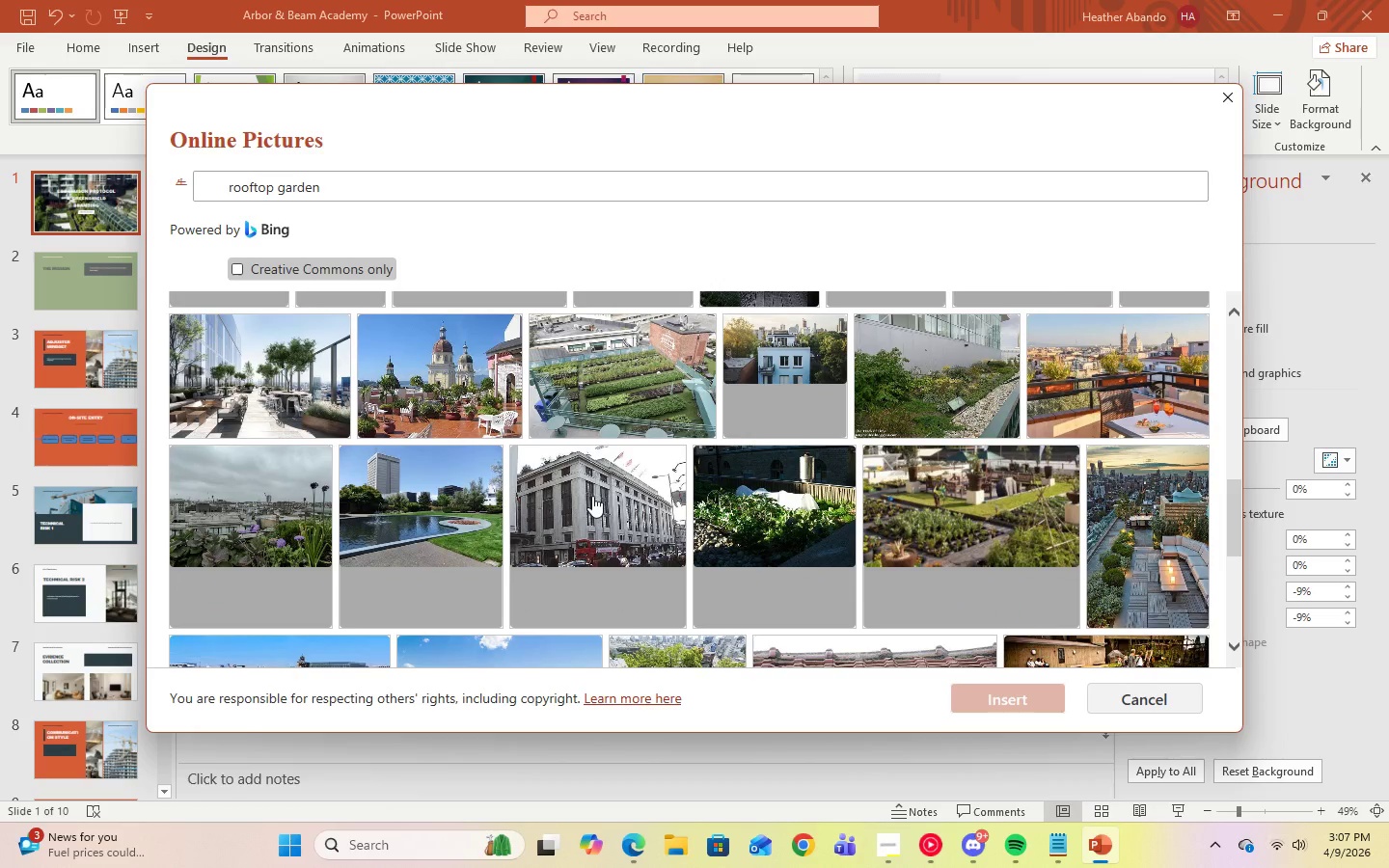 
left_click([246, 413])
 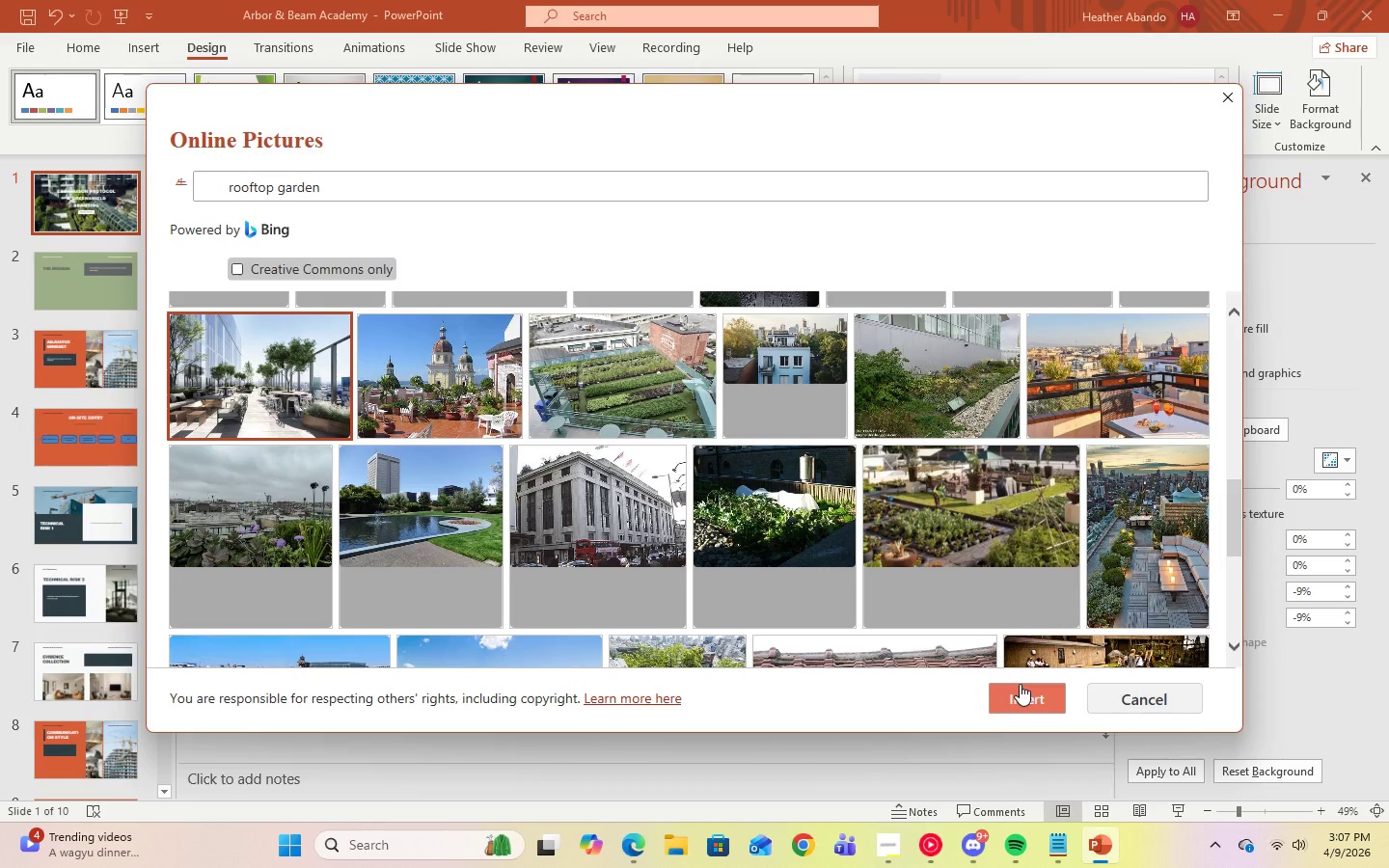 
left_click([1020, 684])
 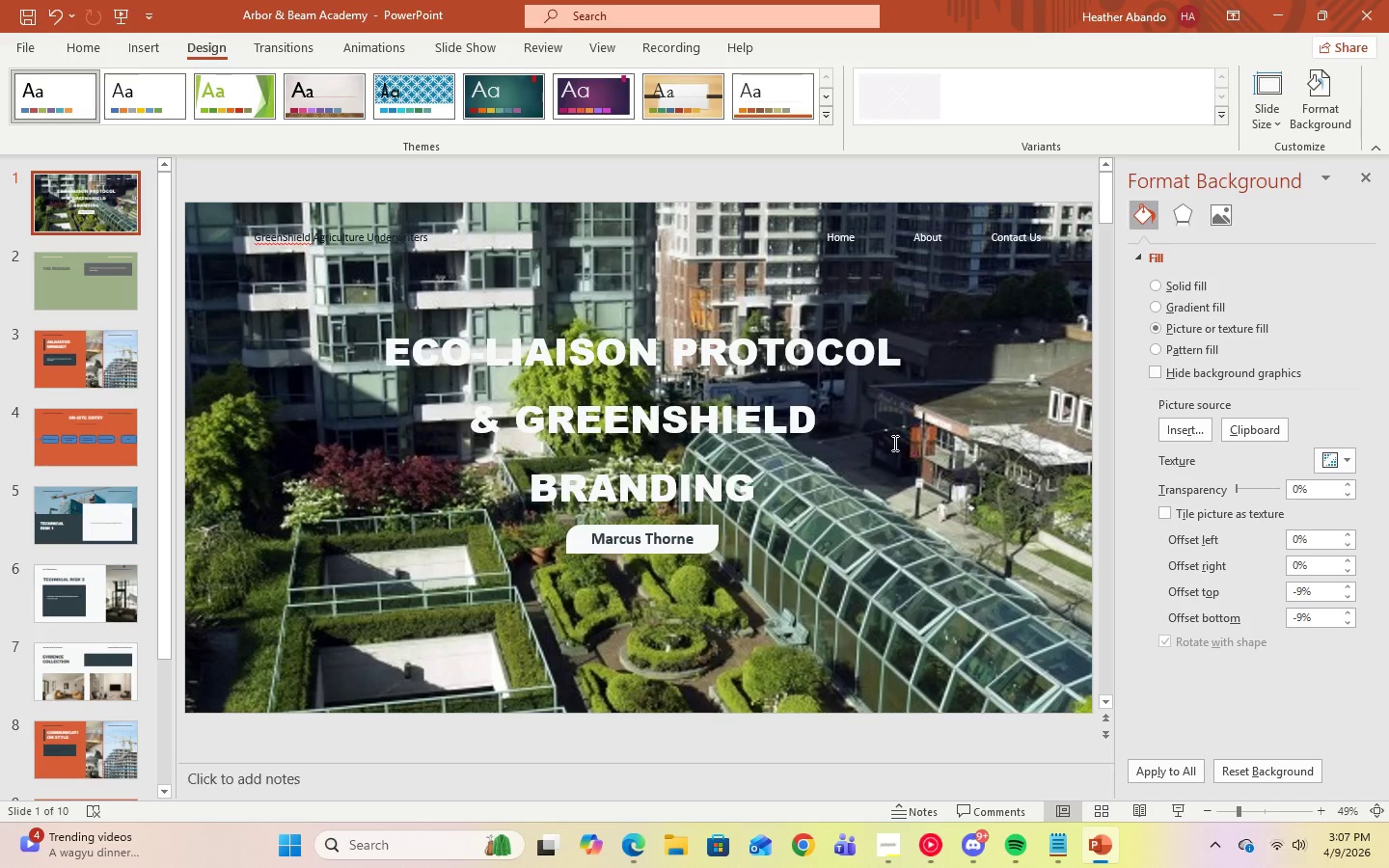 
wait(20.55)
 